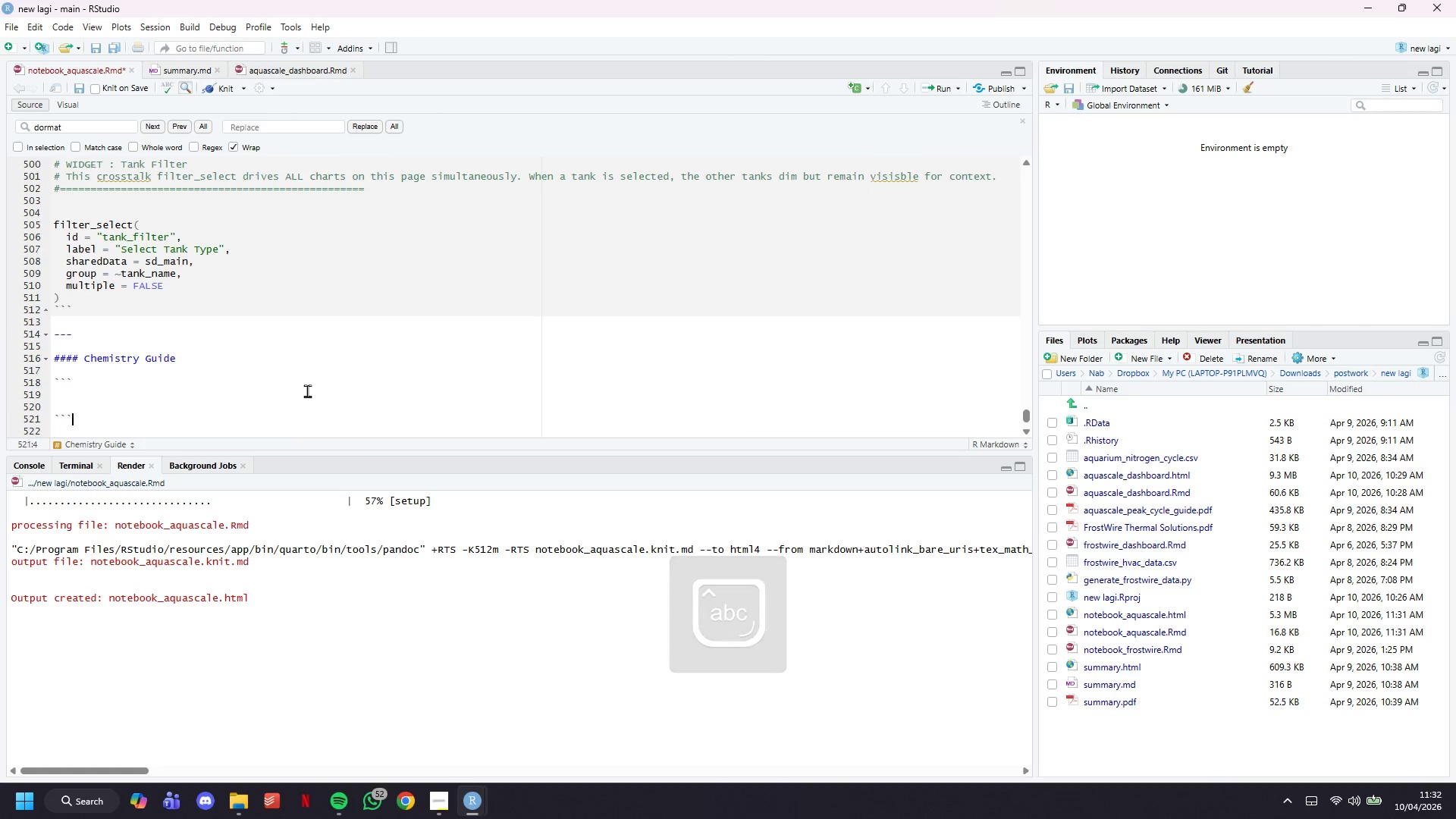 
key(ArrowUp)
 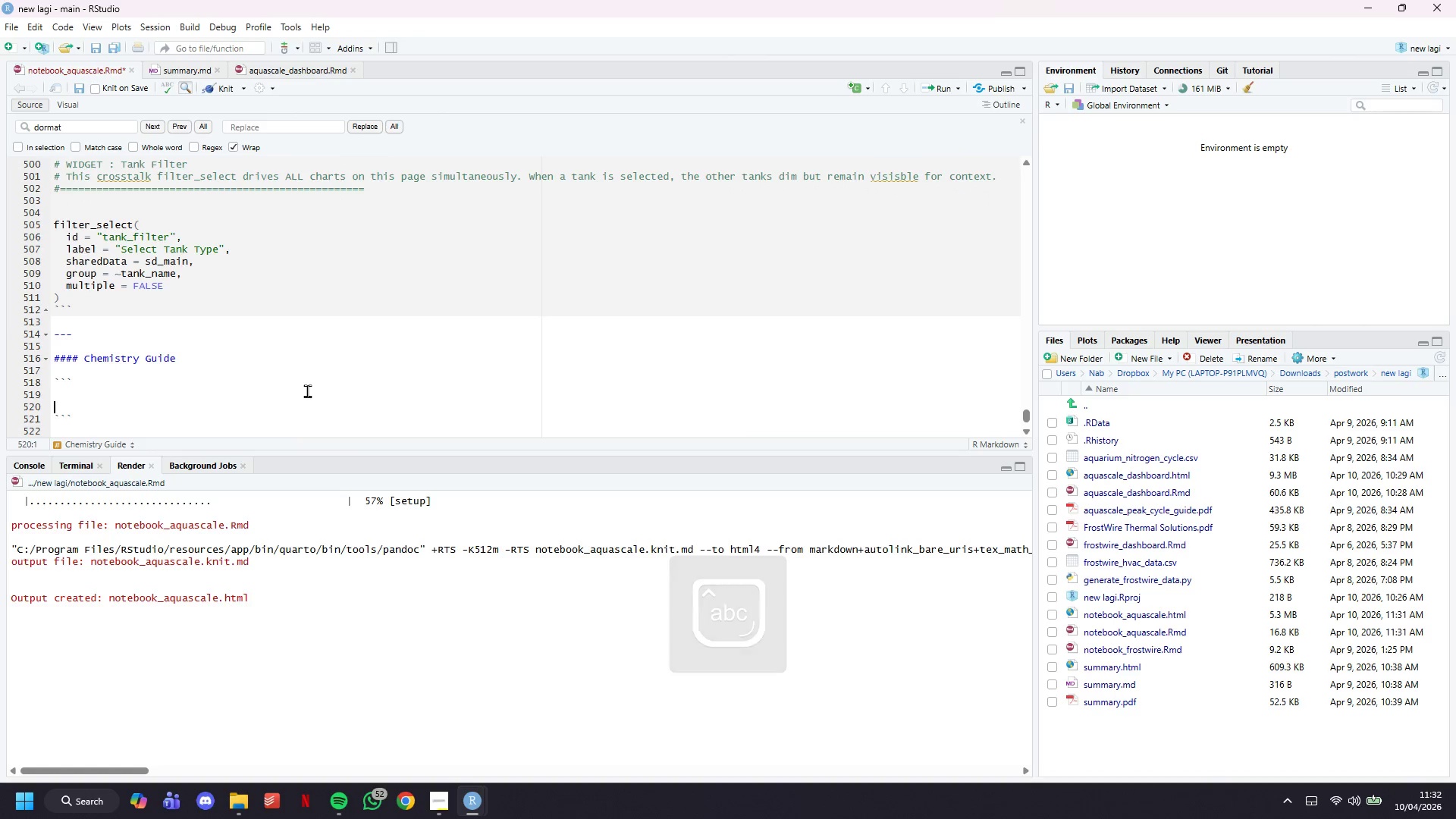 
key(ArrowUp)
 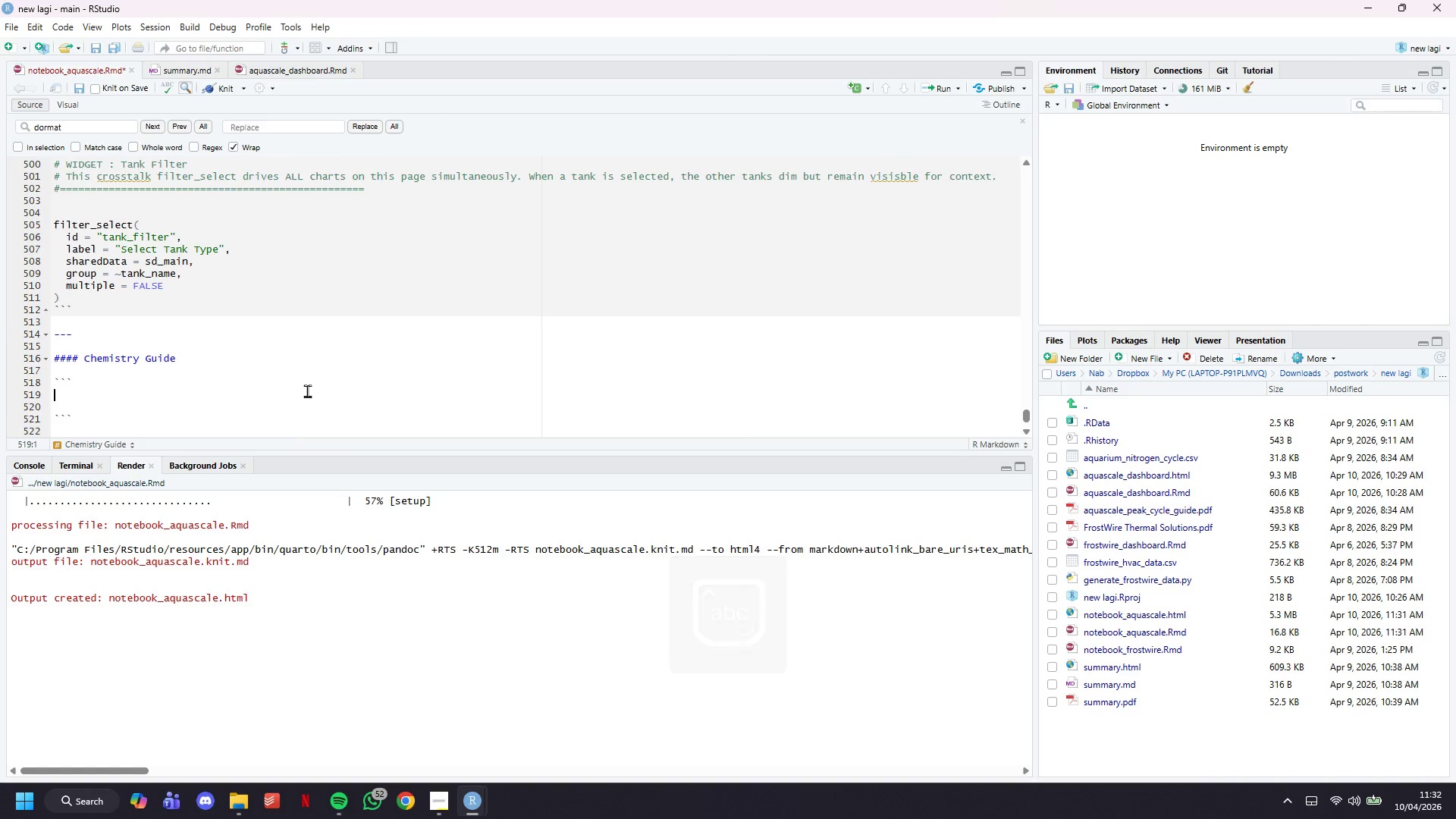 
key(ArrowUp)
 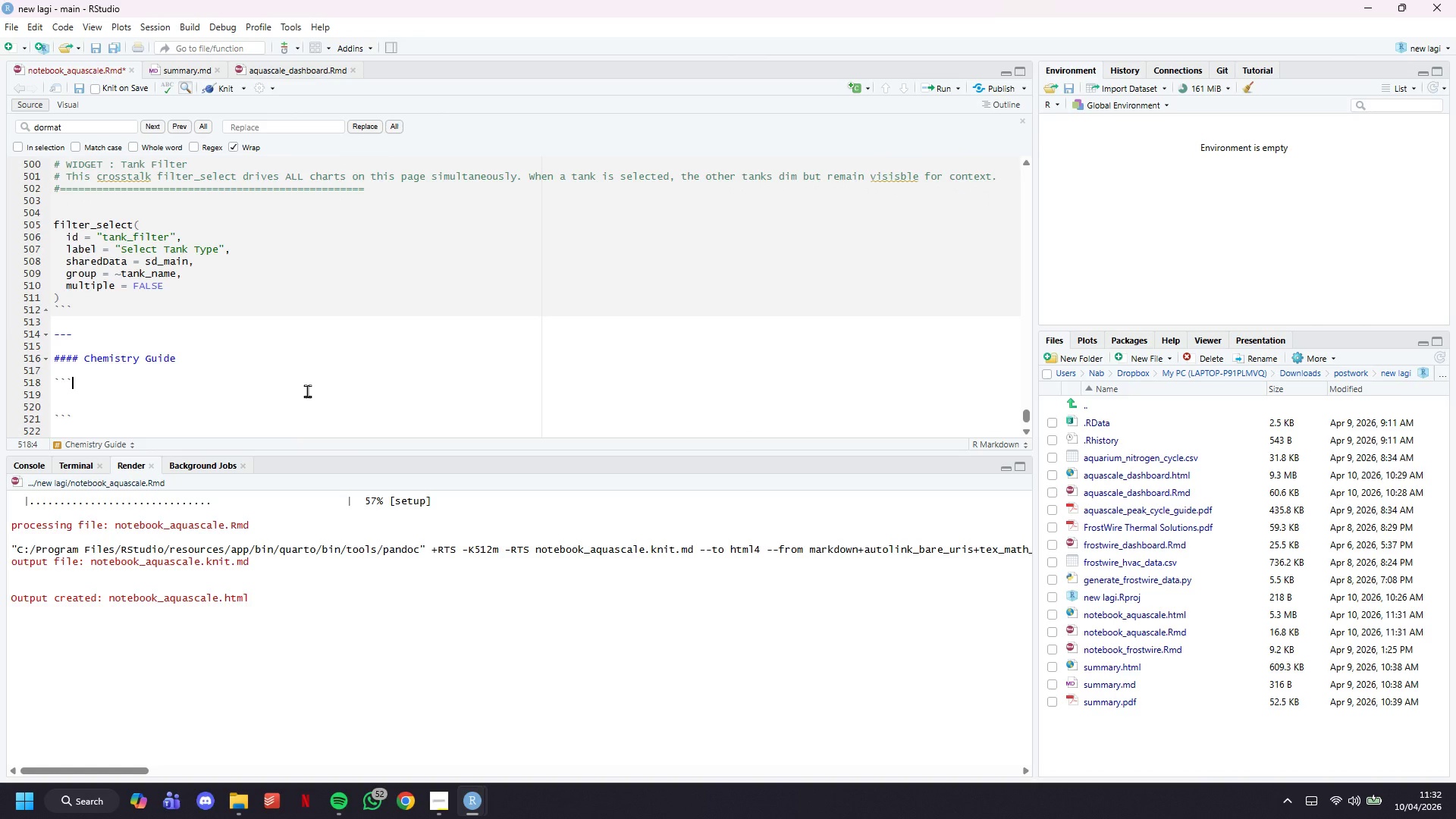 
type({r chm)
key(Backspace)
type(r)
key(Backspace)
type(em-guide)
 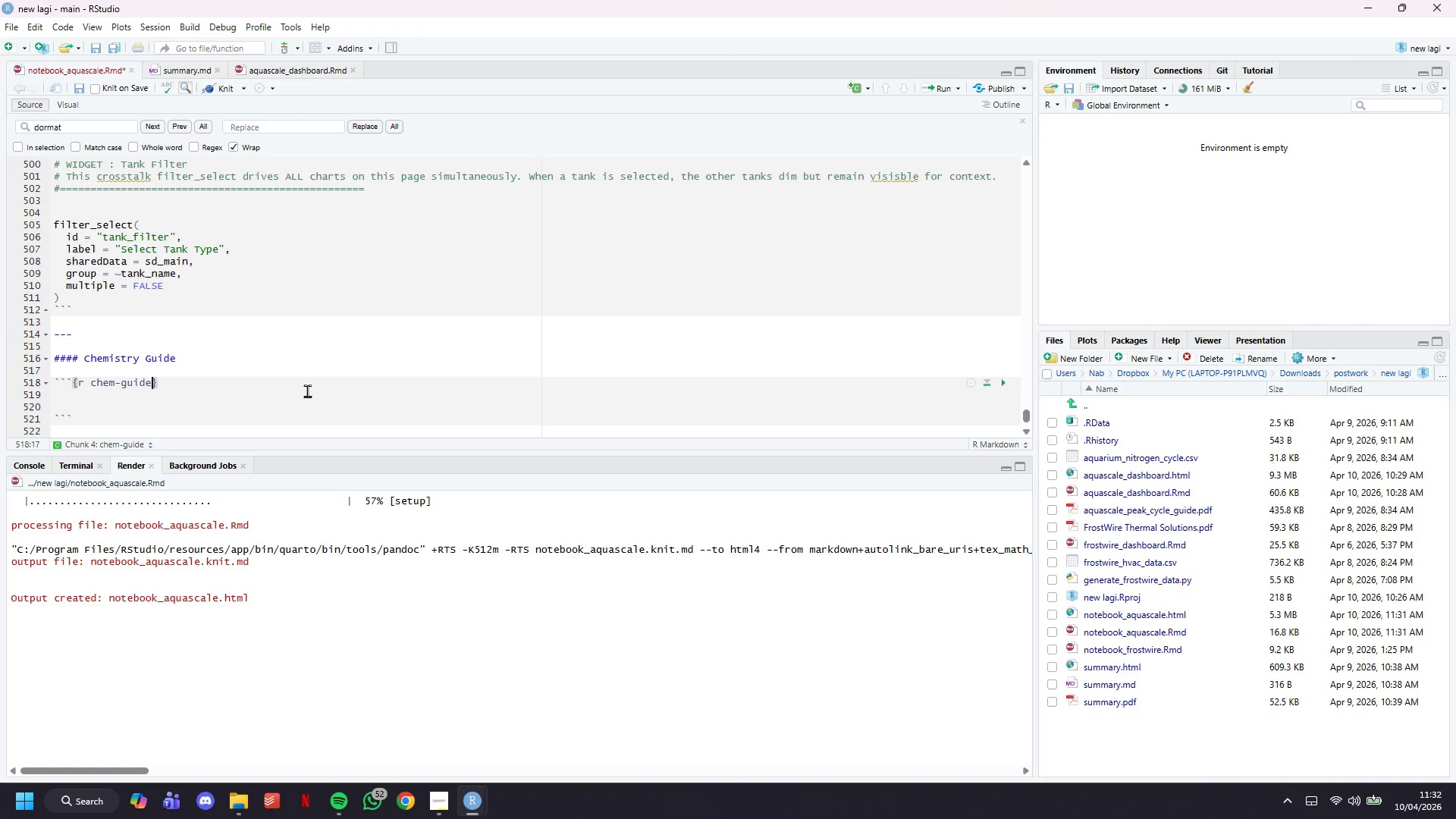 
key(ArrowRight)
 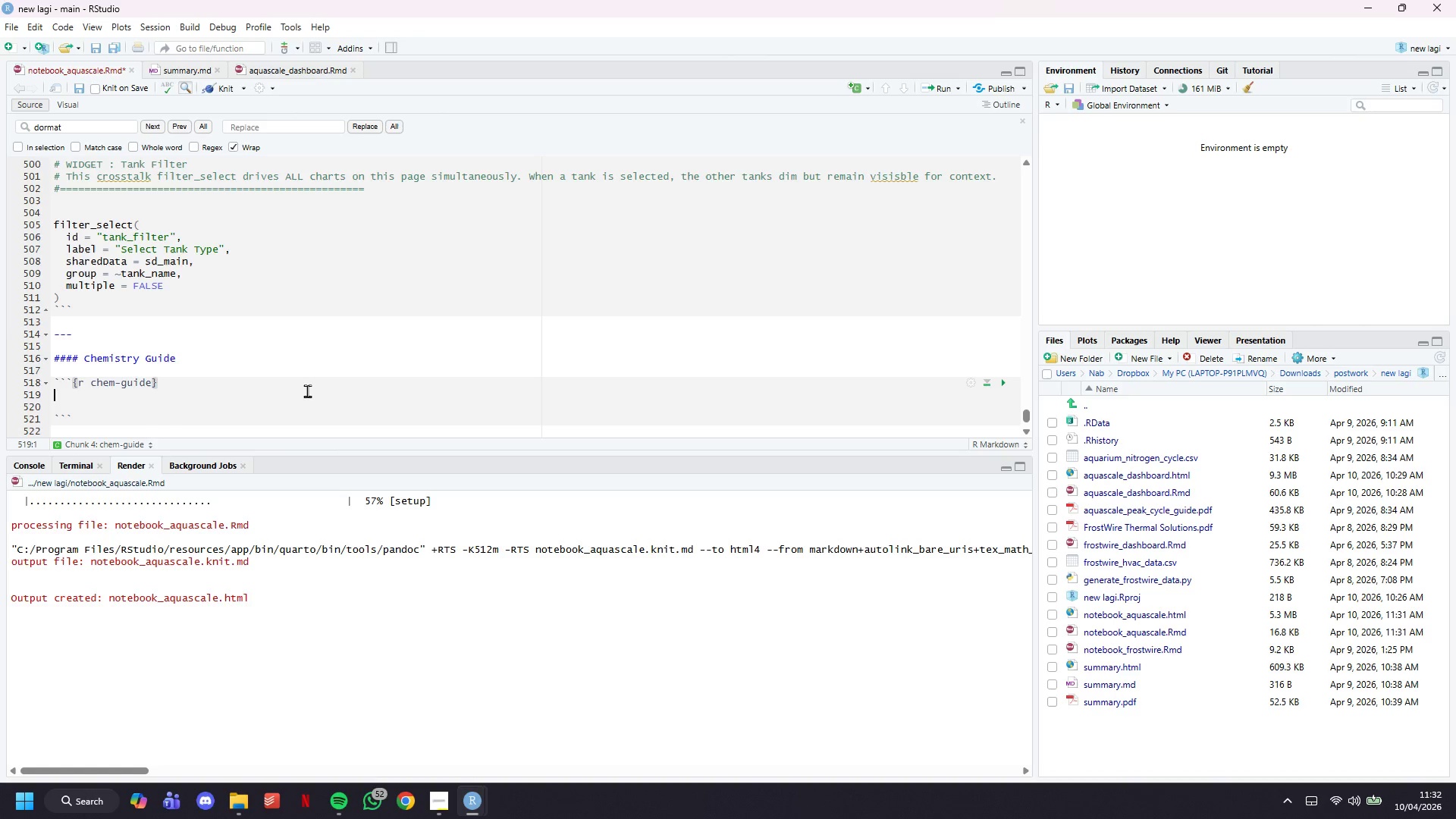 
key(ArrowDown)
 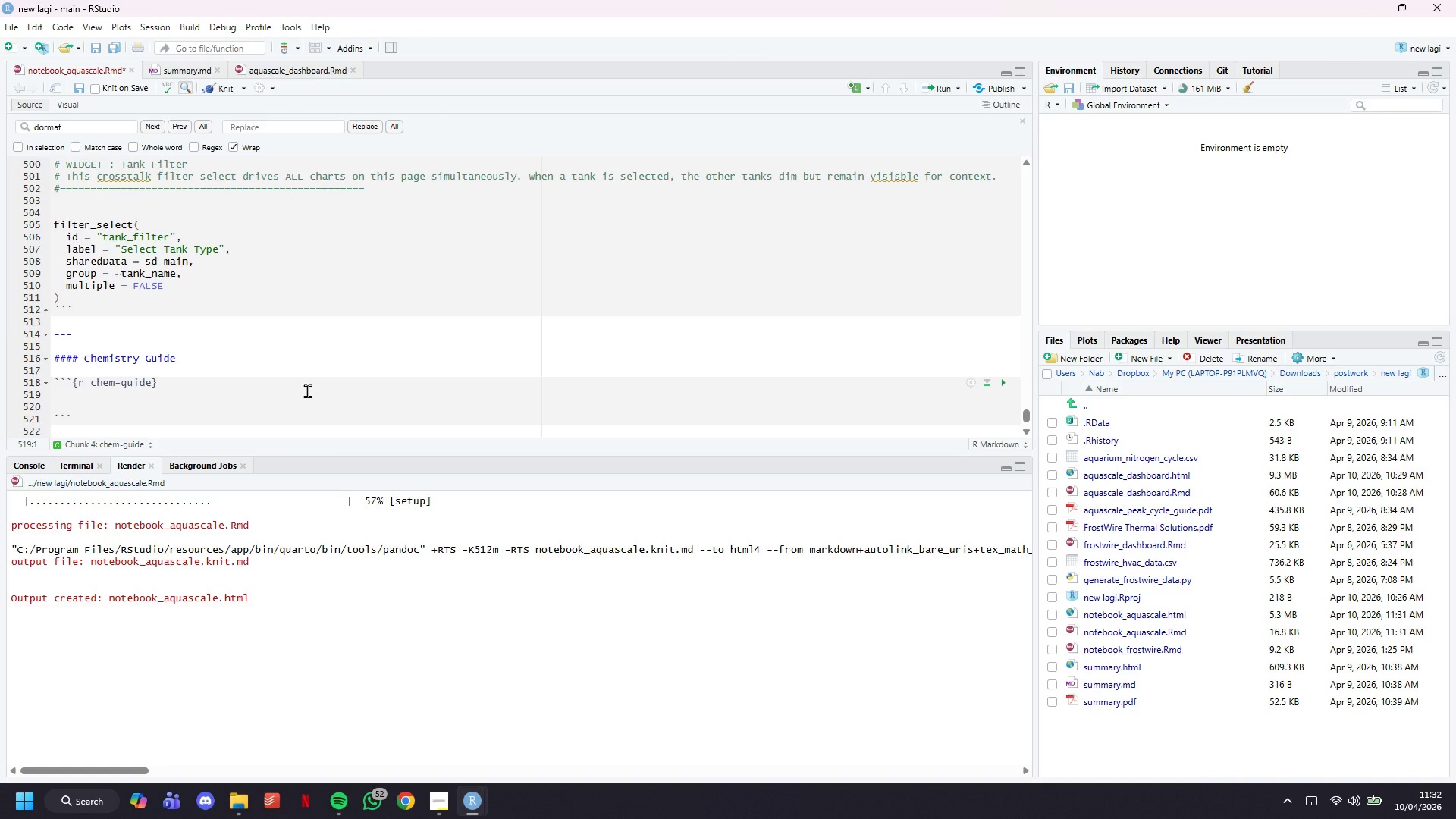 
wait(10.02)
 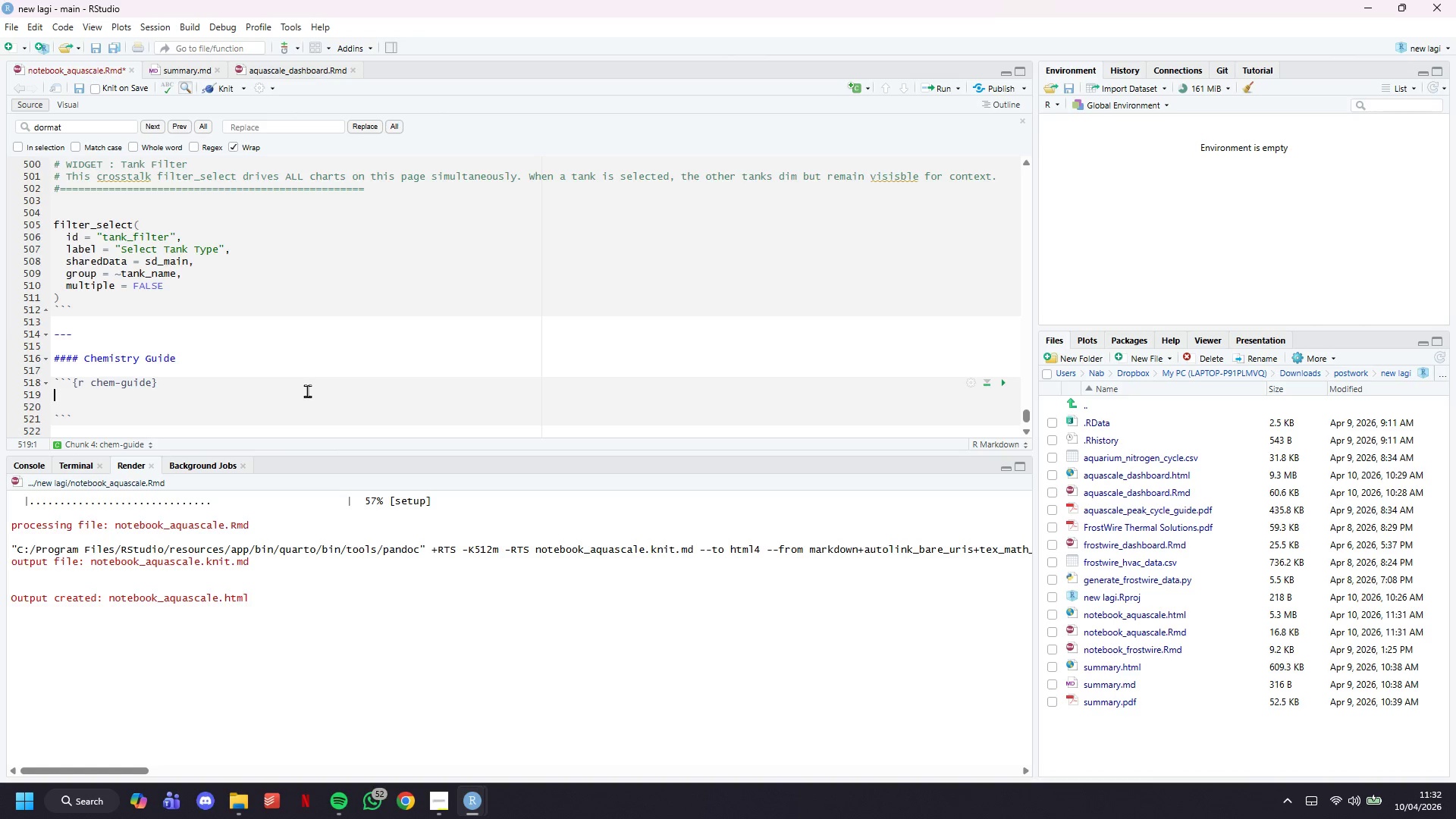 
type(# Q)
key(Tab)
type(uick v)
key(Backspace)
key(Backspace)
key(Backspace)
key(Backspace)
key(Backspace)
key(Backspace)
key(Backspace)
type(uick viusal )
key(Backspace)
key(Backspace)
key(Backspace)
key(Backspace)
key(Backspace)
key(Backspace)
type(isual legend - uses htmltools: )
key(Backspace)
type(HTML()
 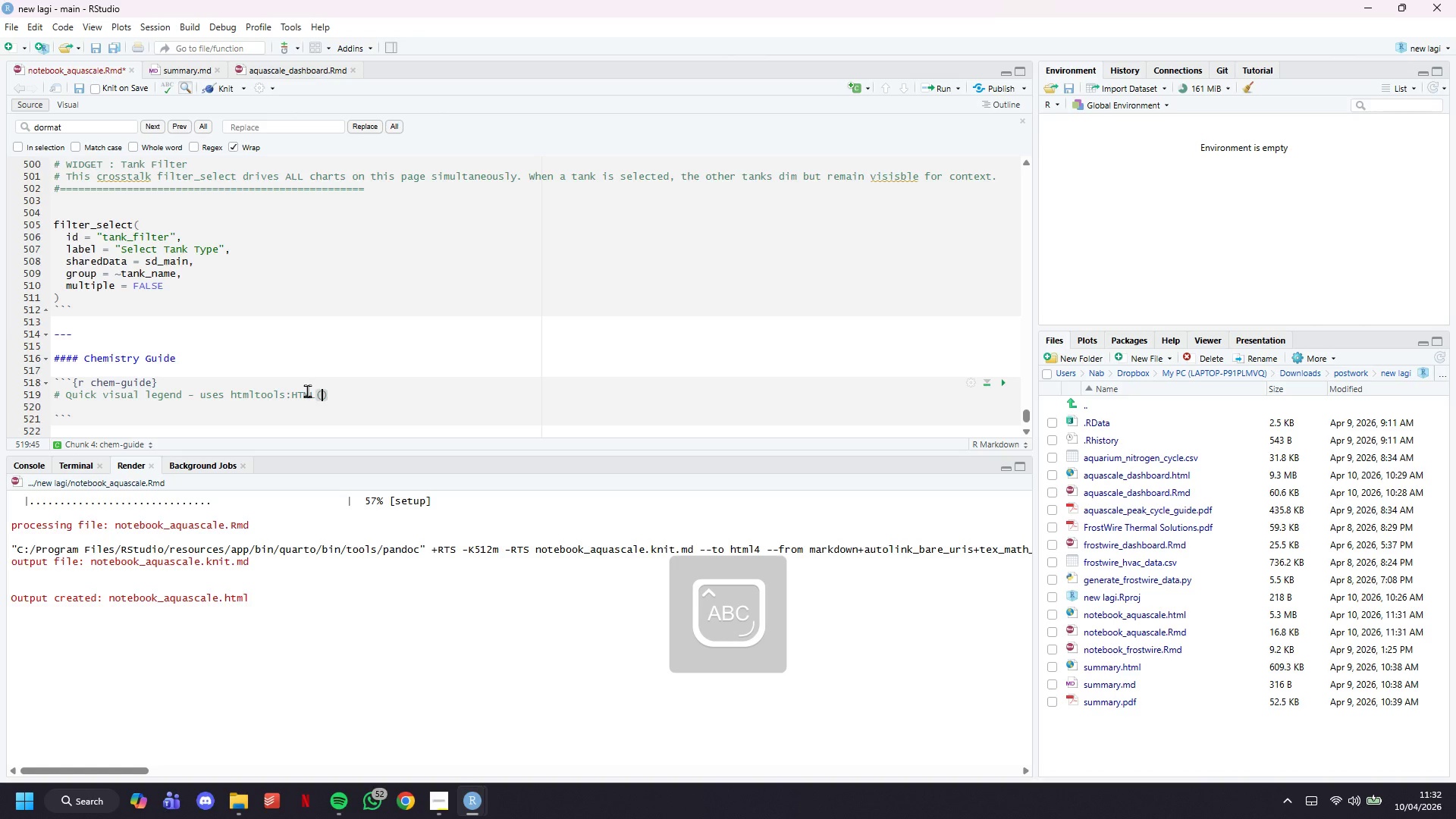 
key(ArrowRight)
 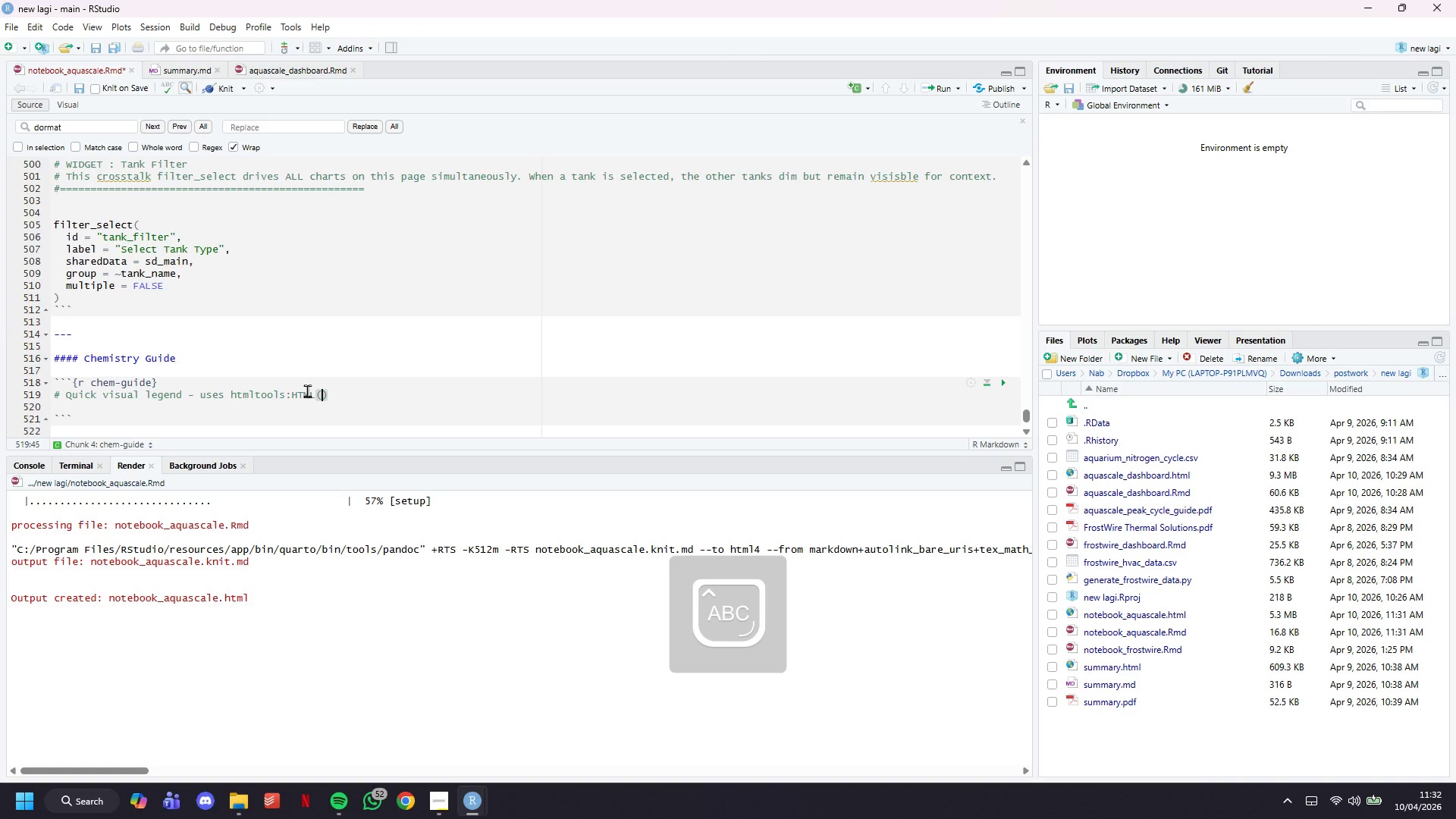 
key(ArrowLeft)
 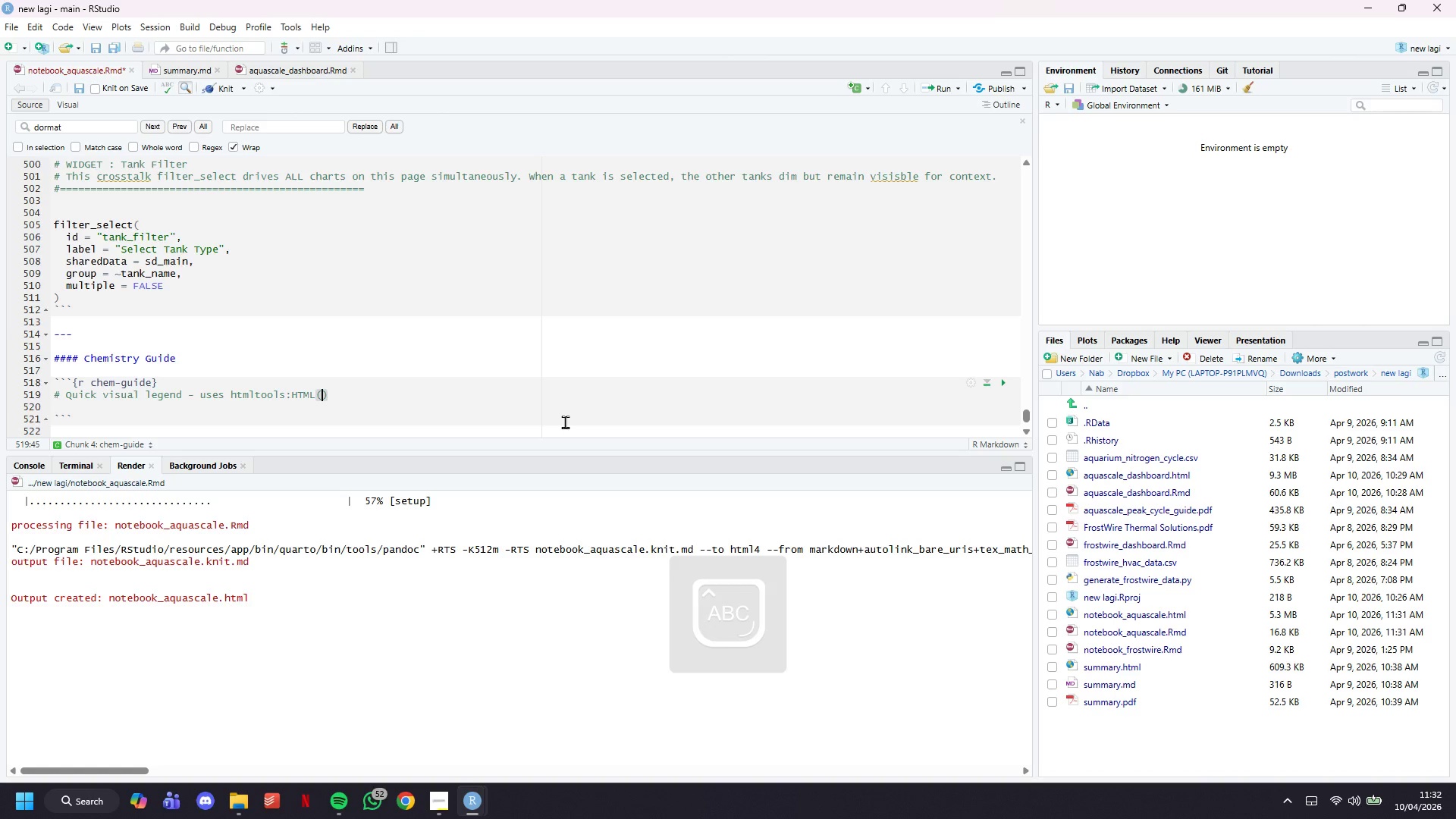 
key(ArrowRight)
 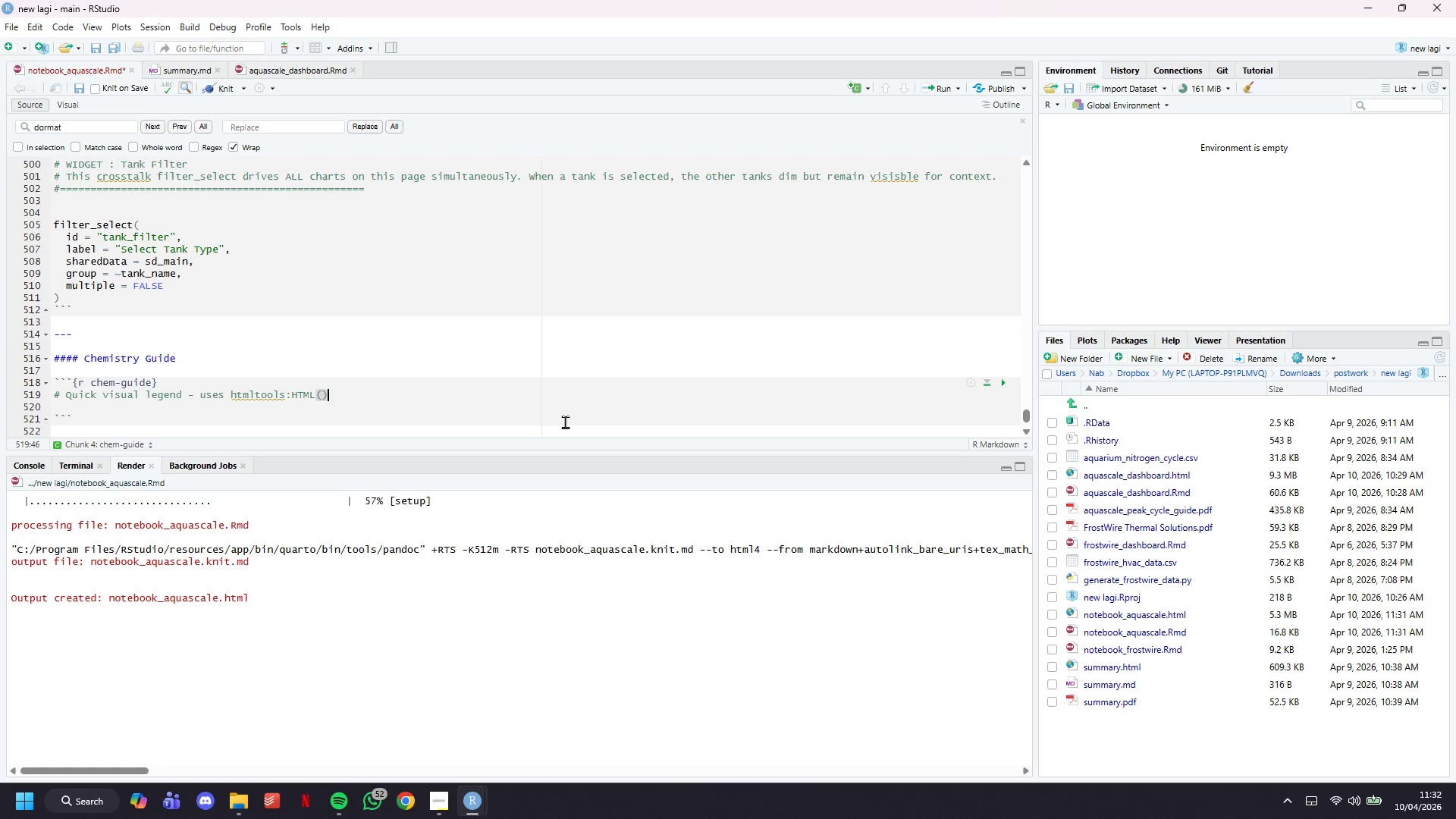 
type( to guarantee proper rendering.)
 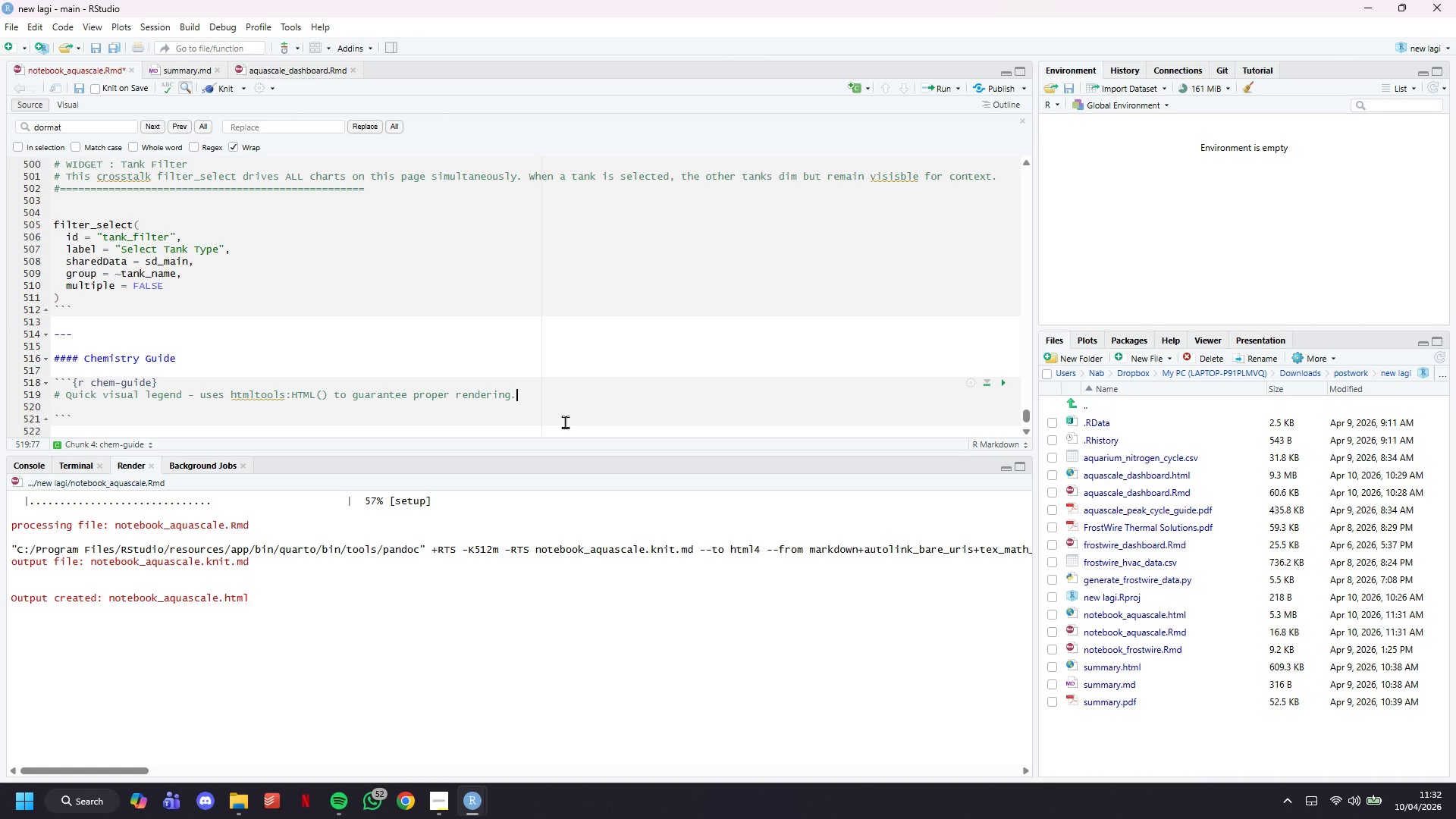 
key(Enter)
 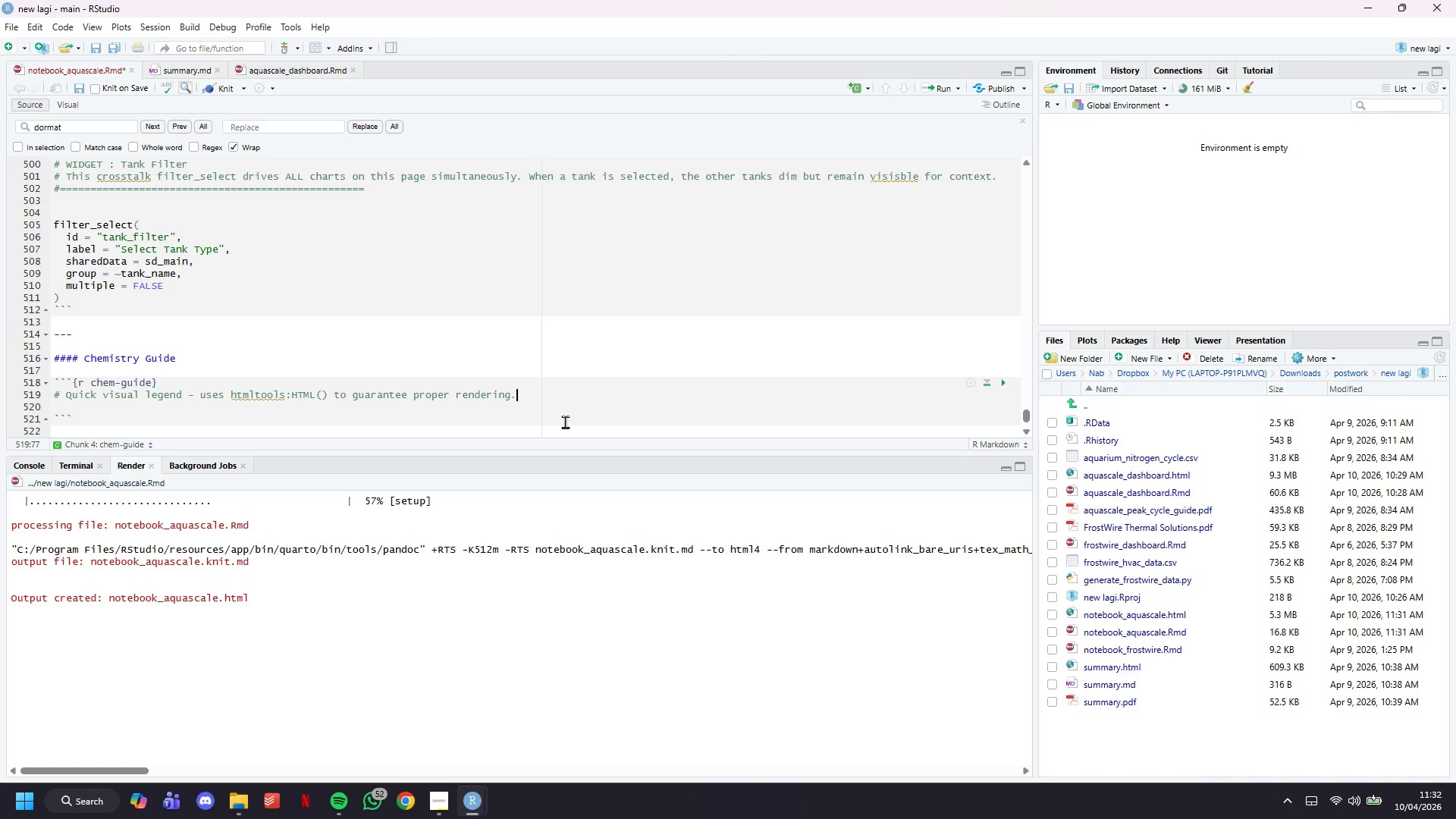 
type(# cat()
 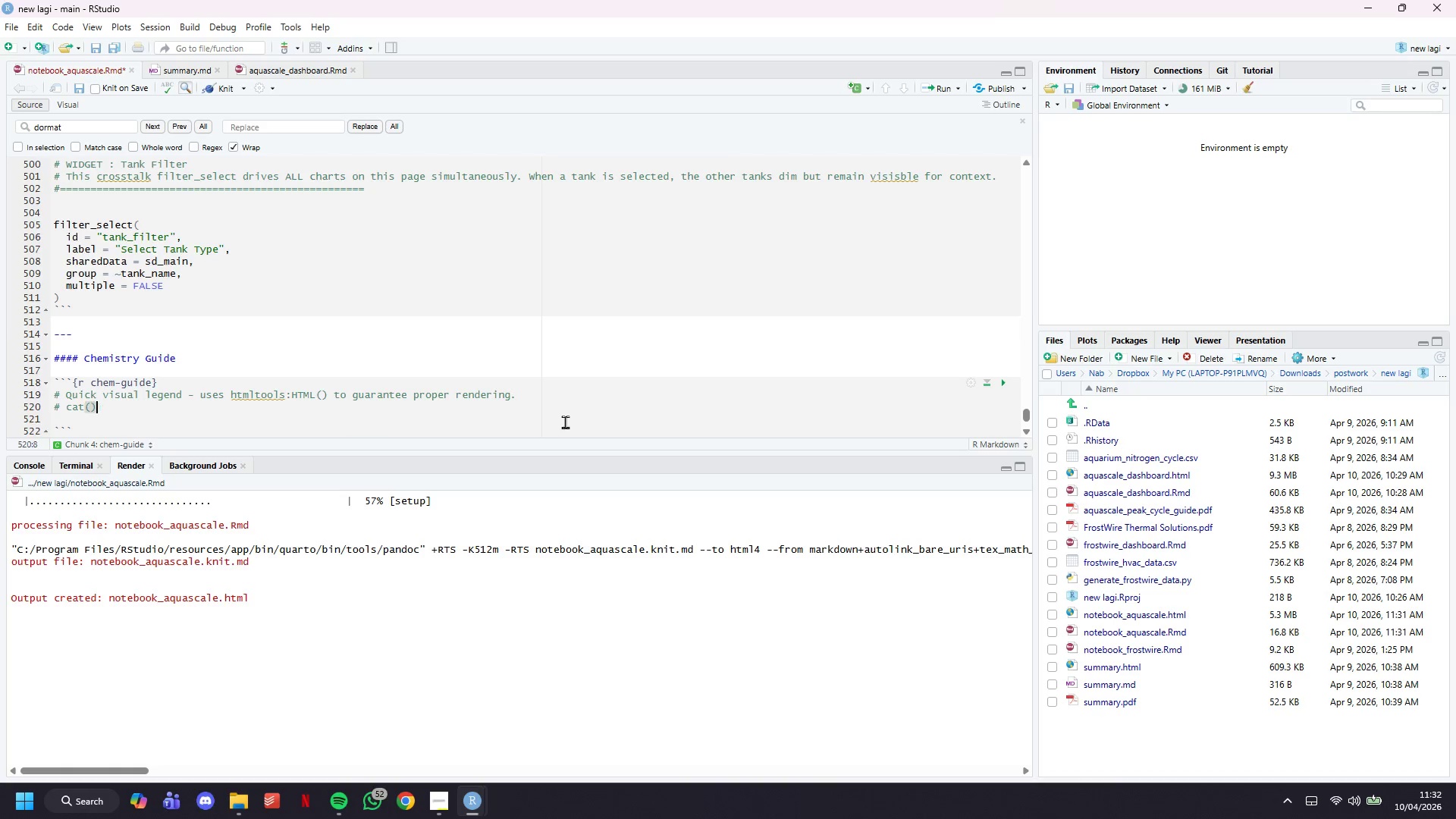 
 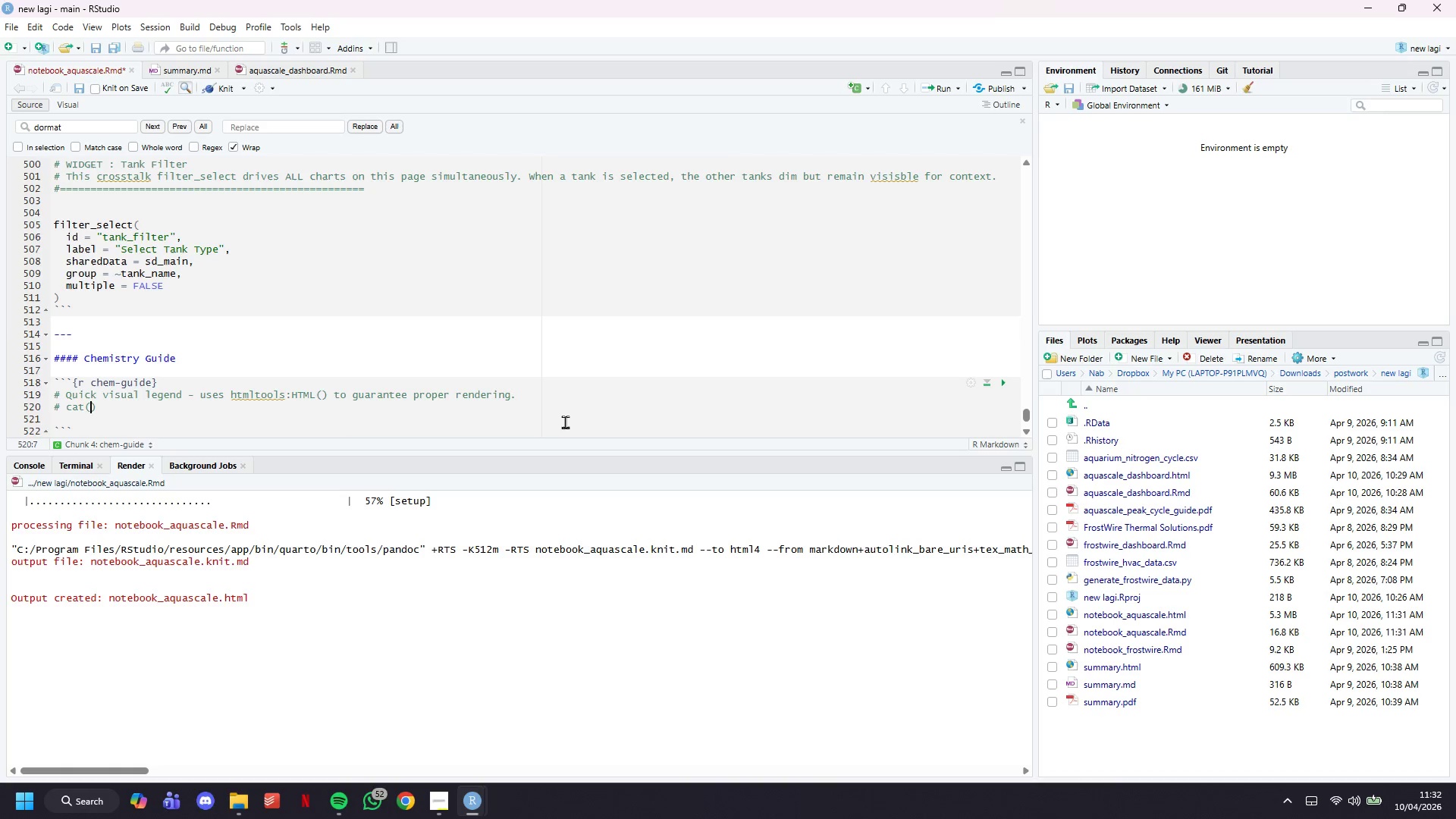 
key(ArrowRight)
 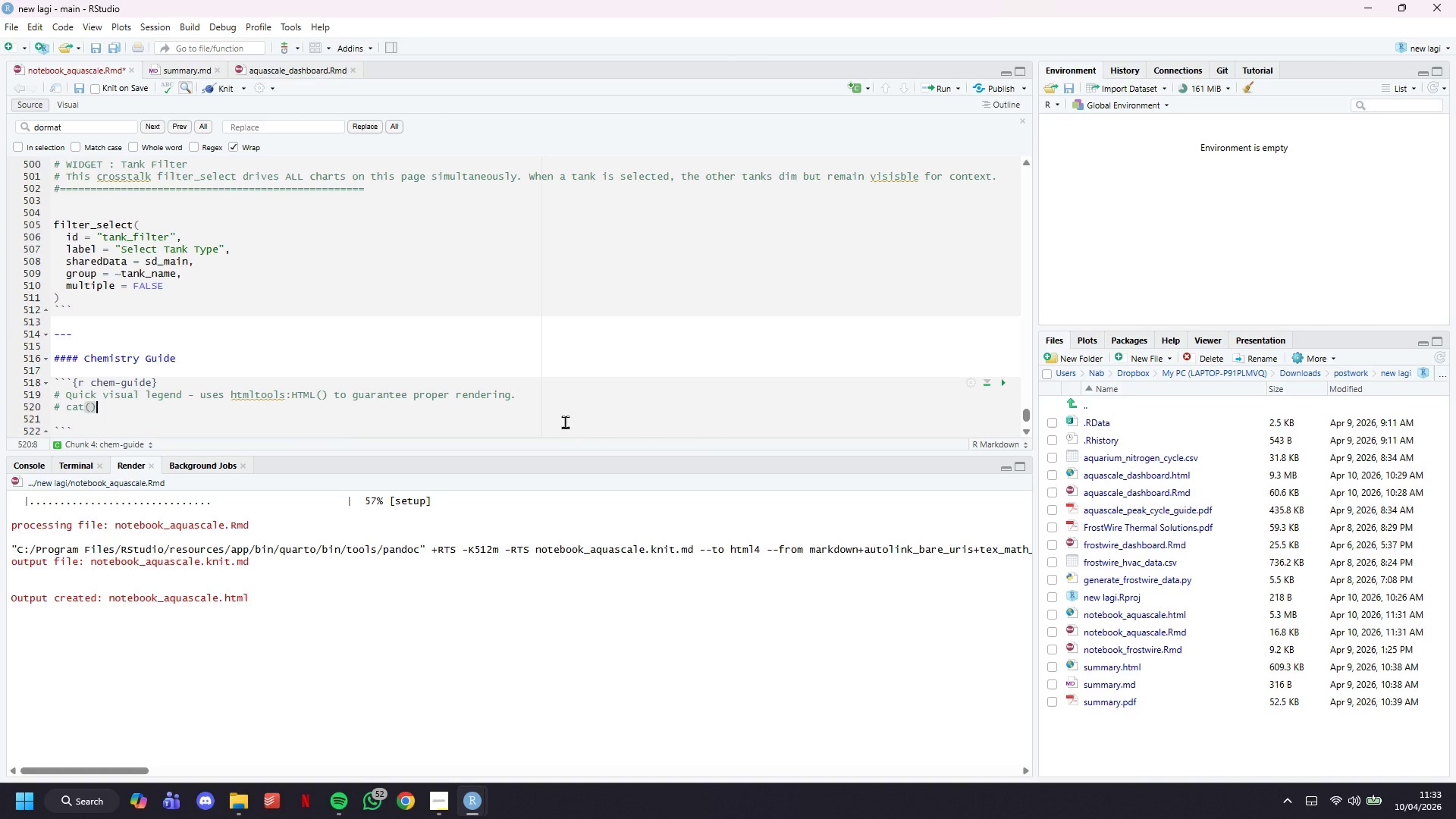 
type( with results-)
key(Backspace)
type(='')
 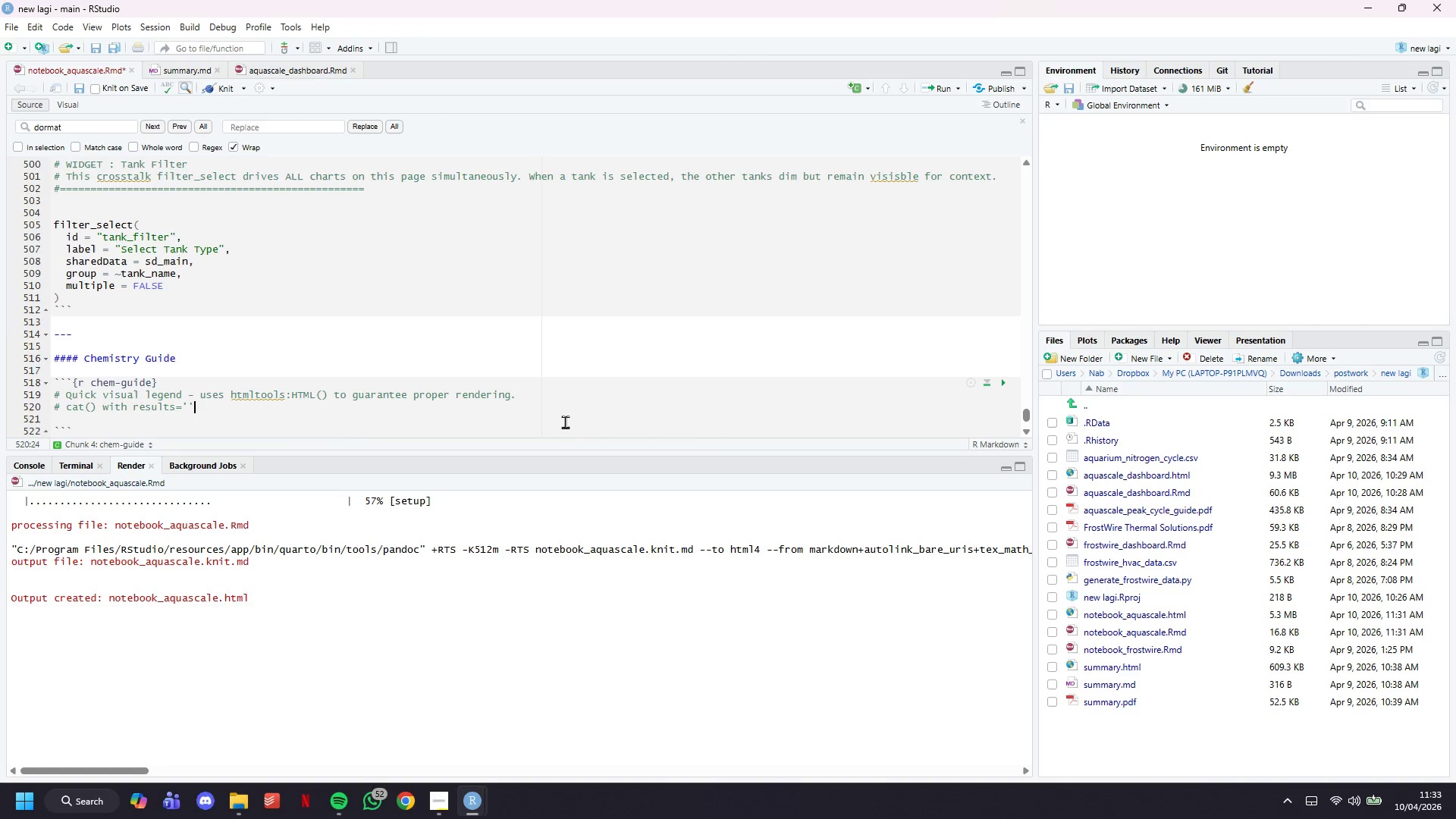 
key(ArrowLeft)
 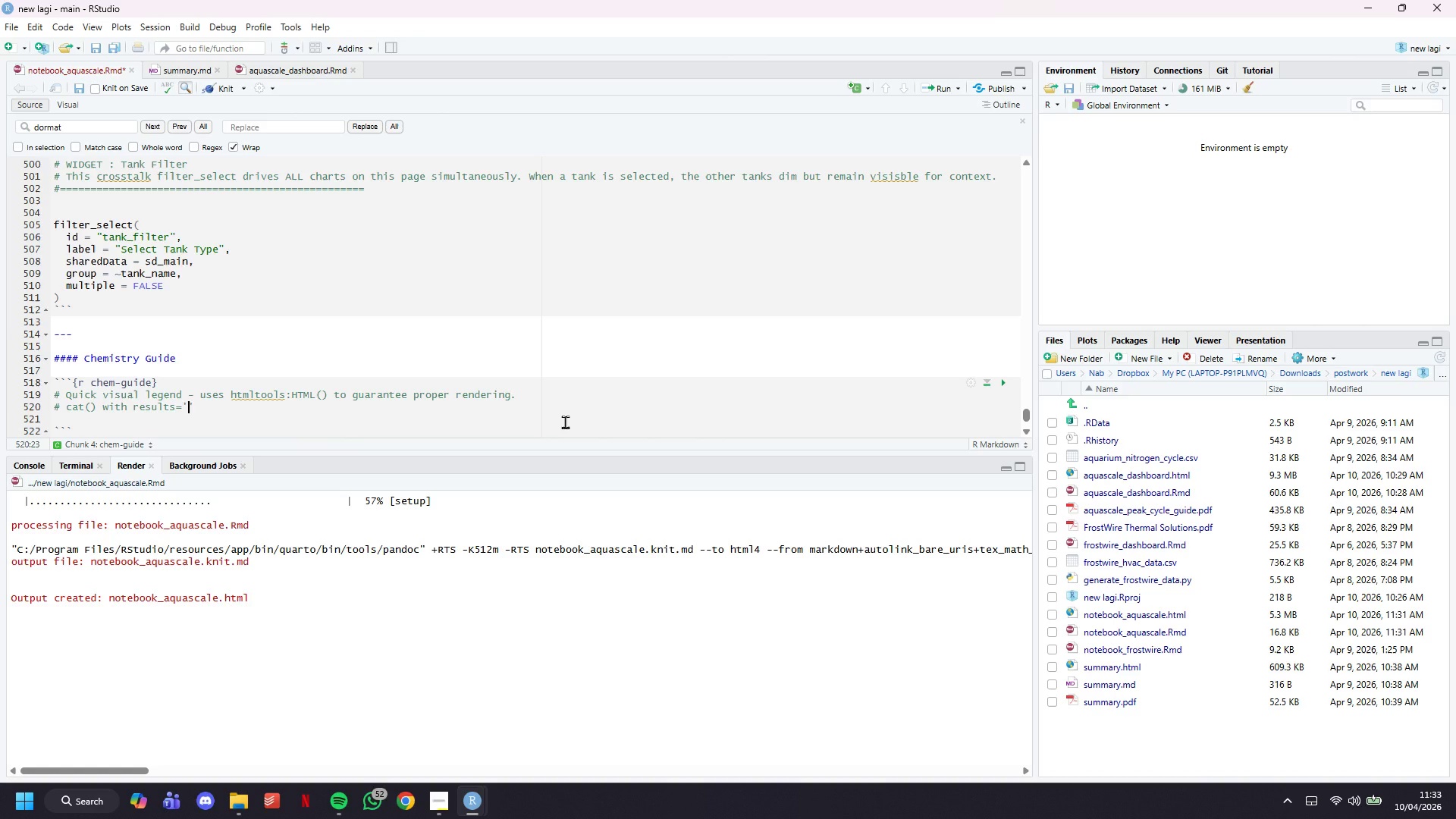 
type(asis)
 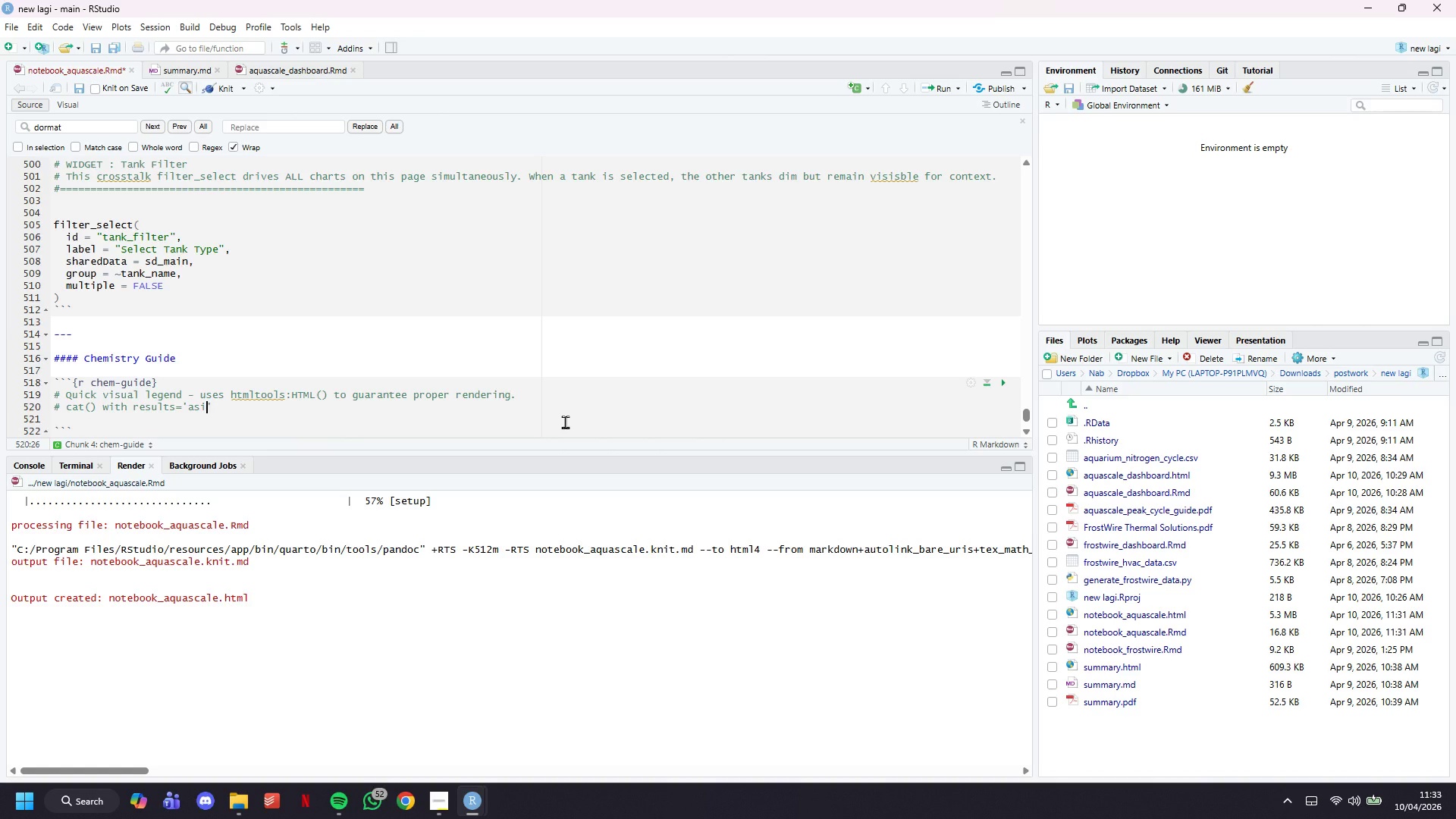 
key(ArrowRight)
 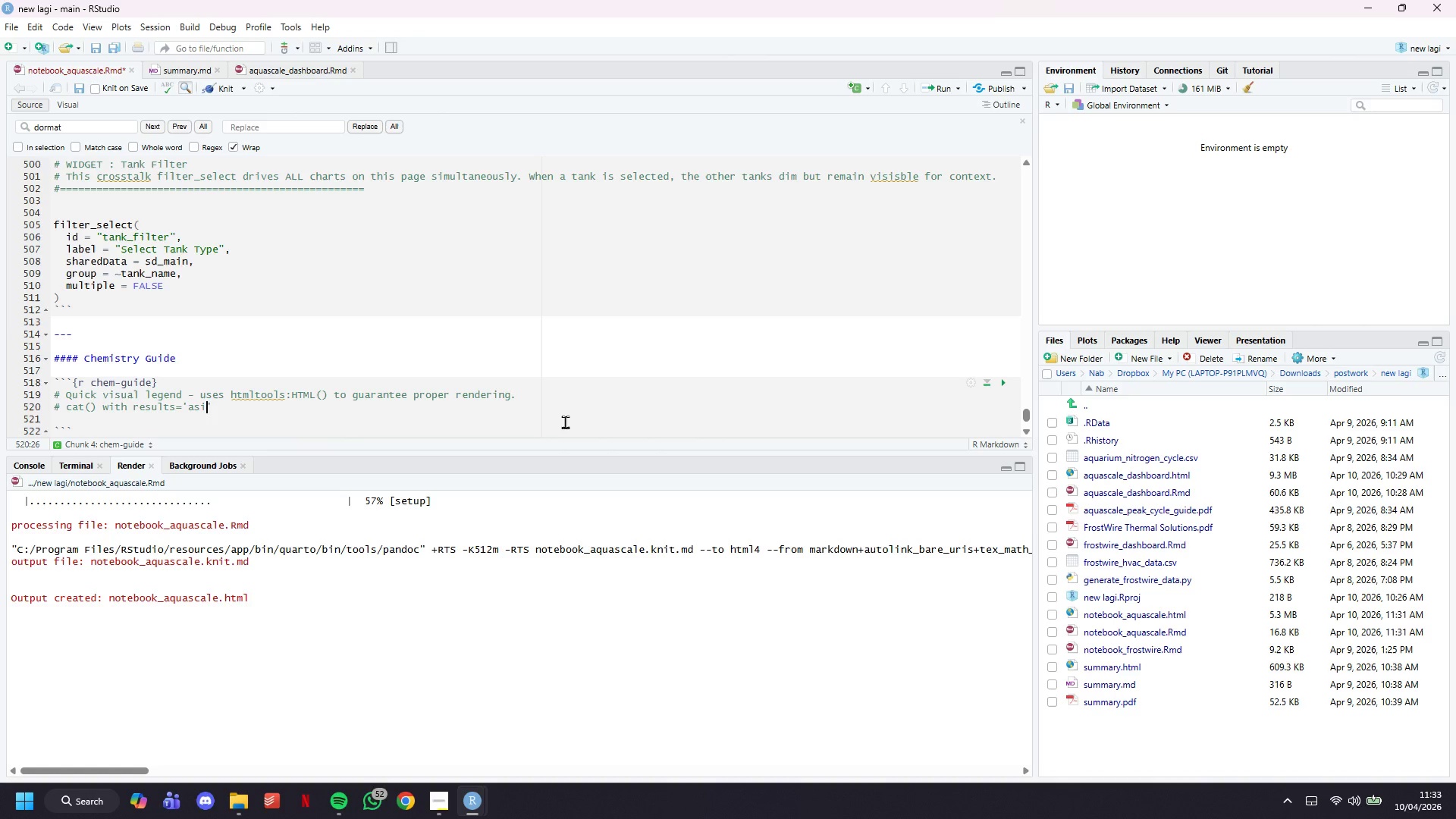 
type( can siltently fail in flexdah)
key(Backspace)
type(shboard sidebars when the)
 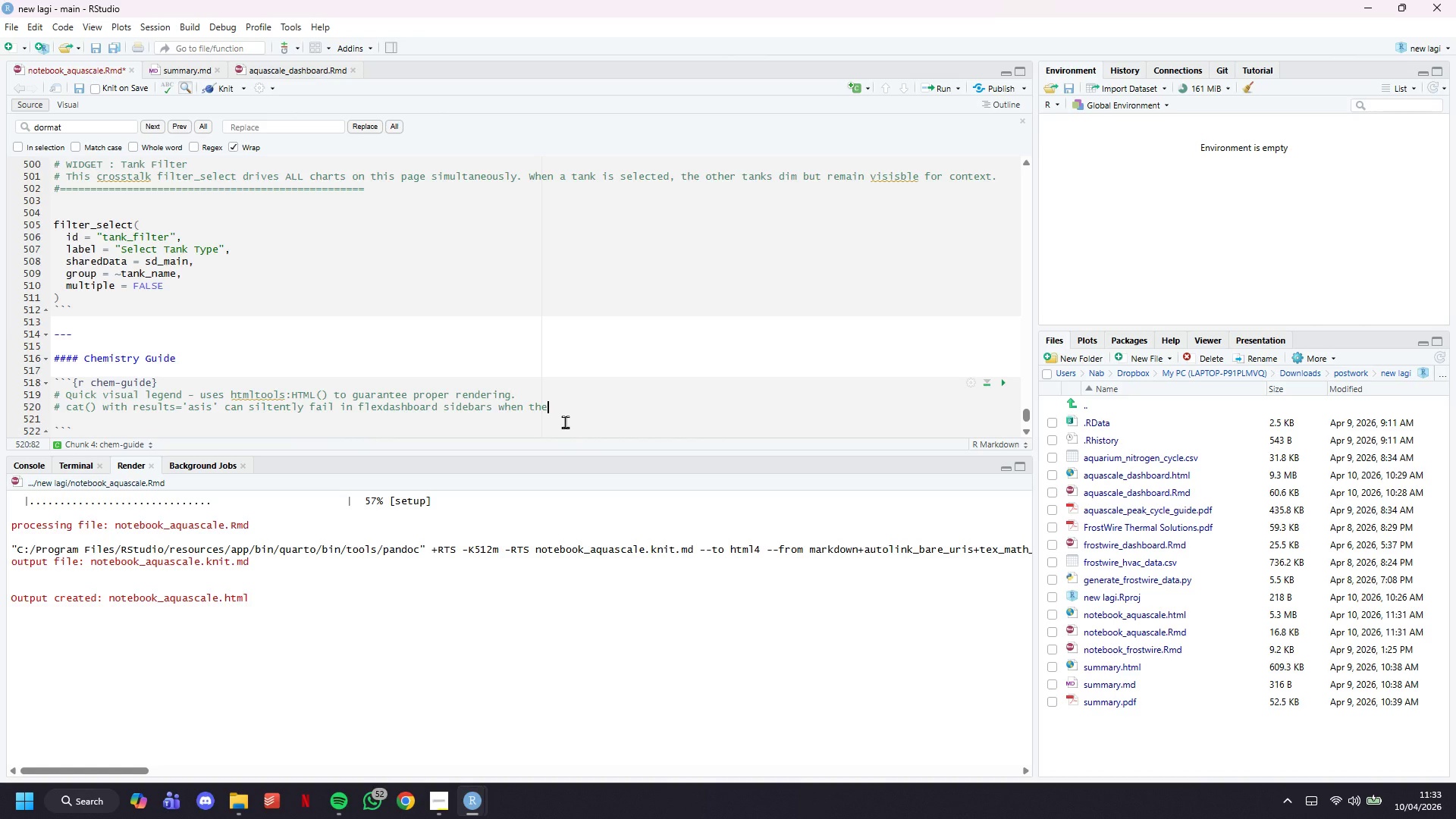 
key(Alt+AltRight)
 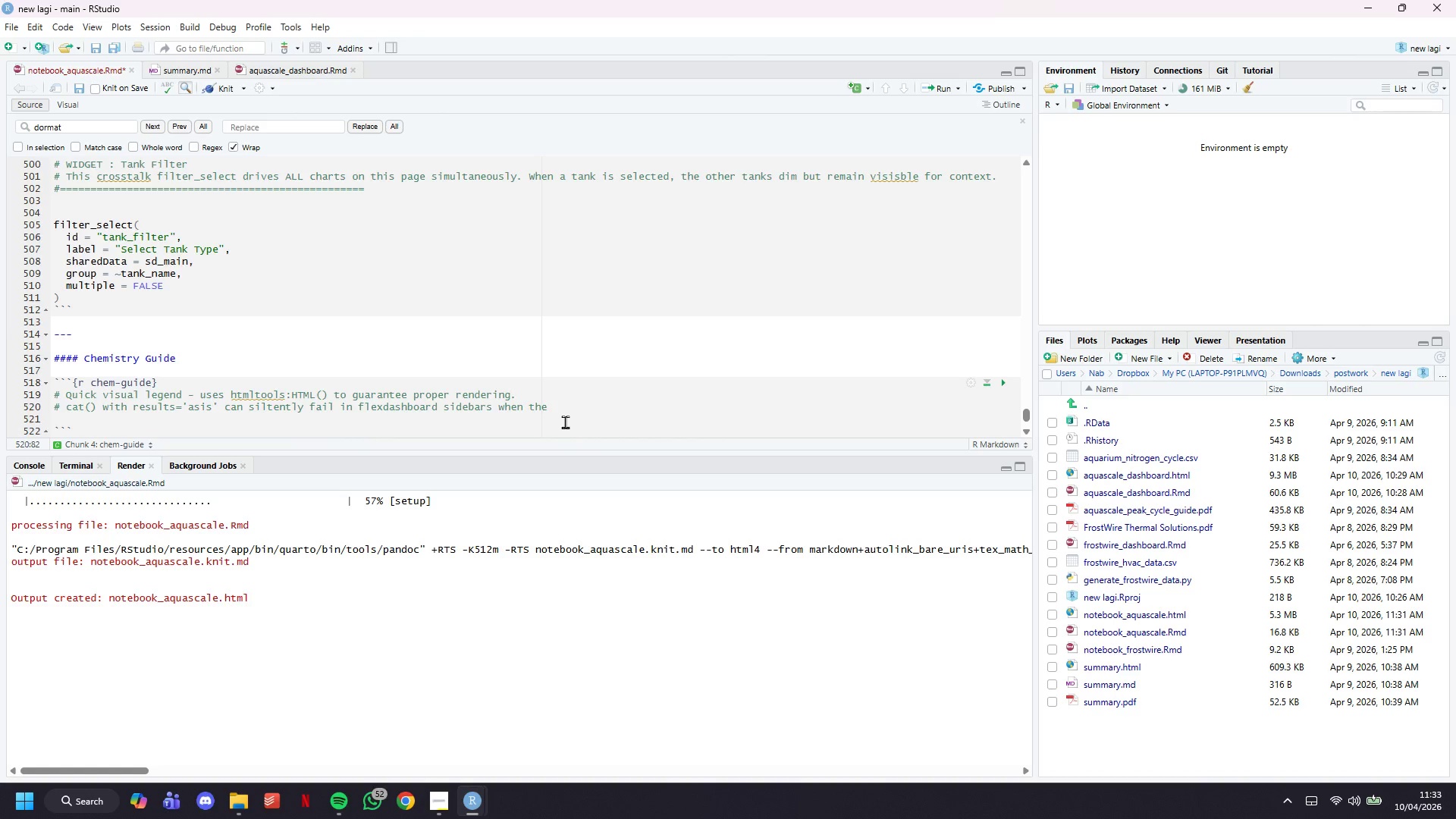 
type(HTML )
 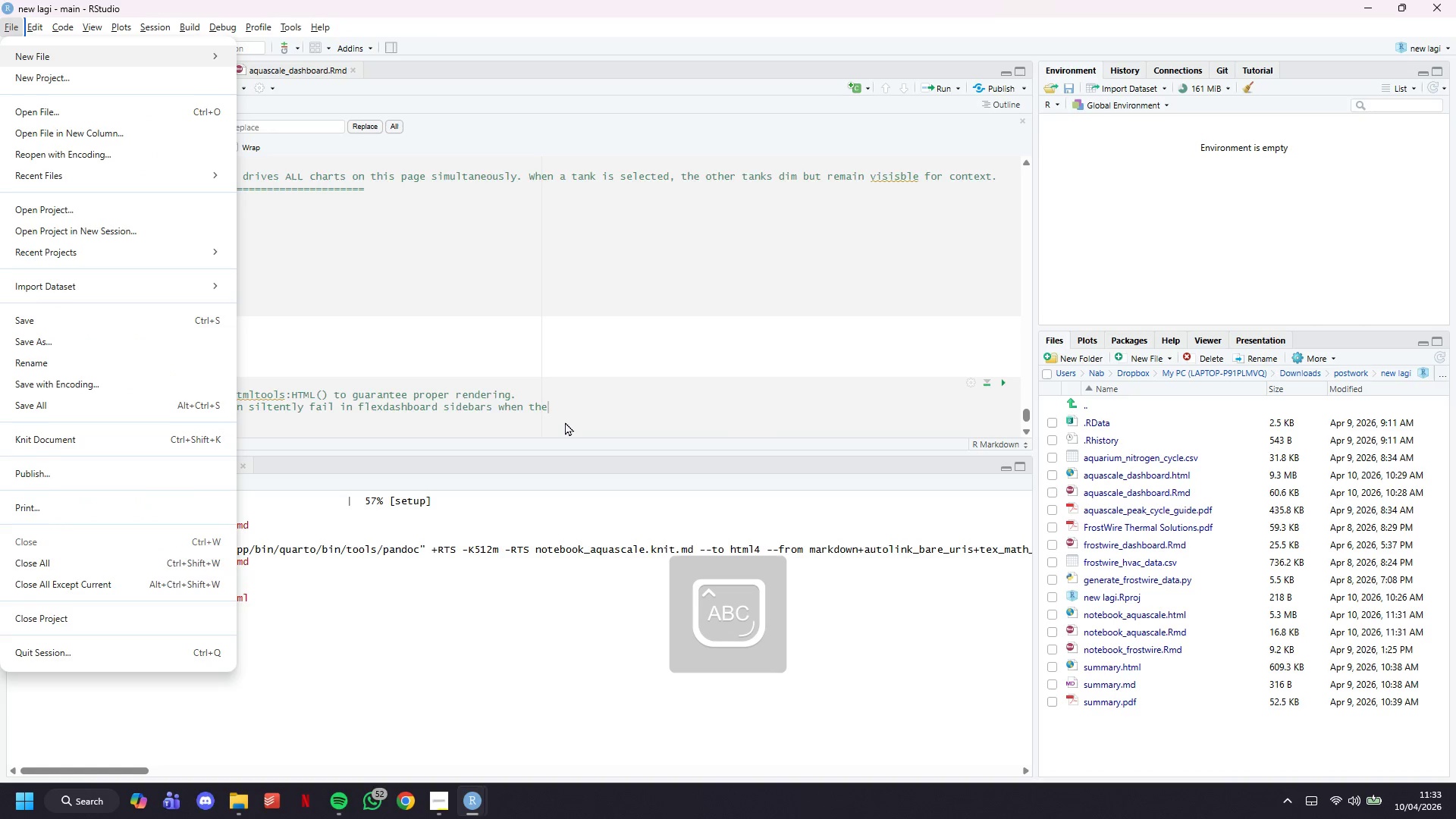 
left_click([565, 422])
 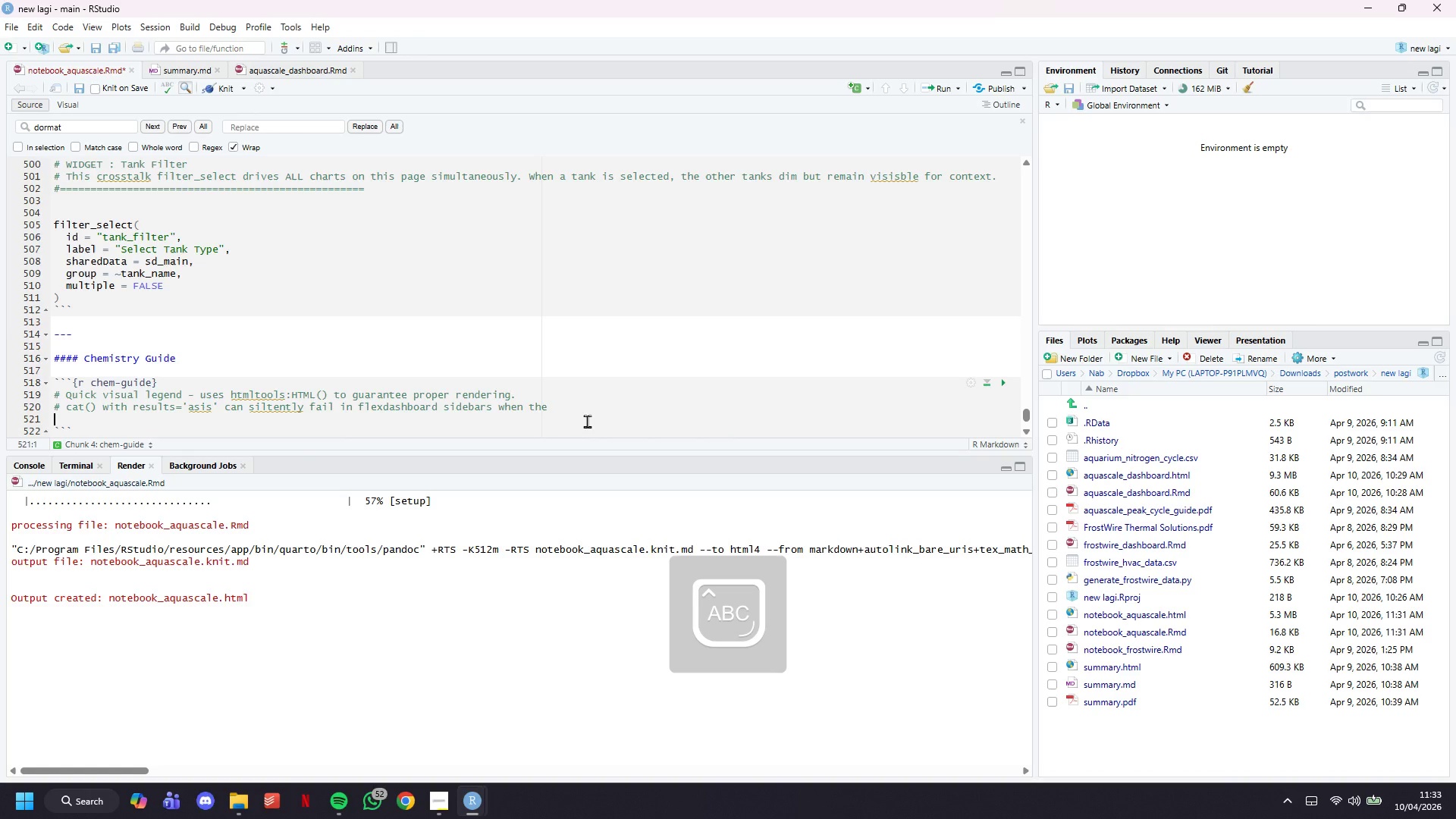 
key(ArrowLeft)
 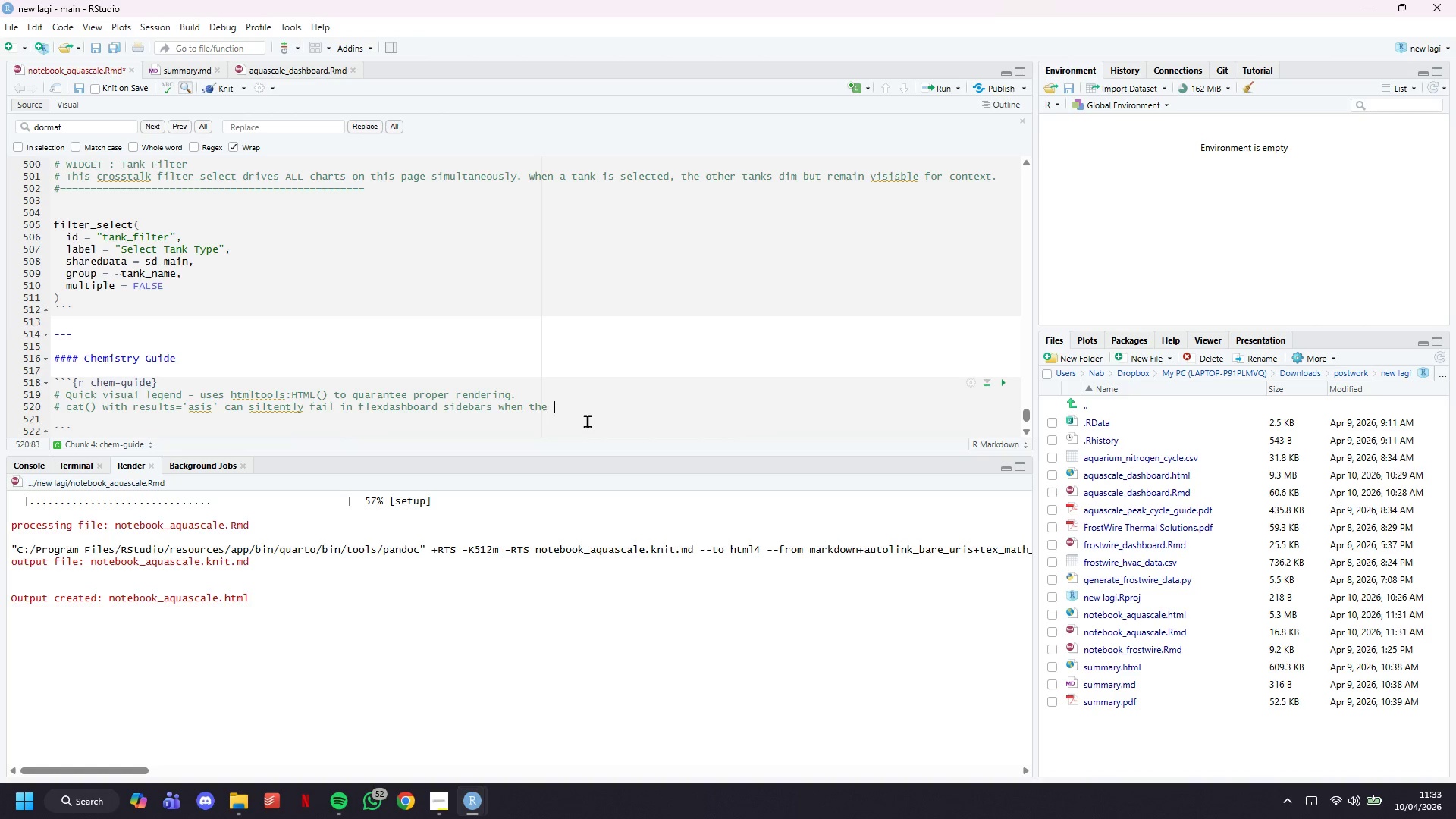 
type( HTML contains single quotes or complex nesting )
key(Backspace)
type(. J)
key(Backspace)
type(HTML()
 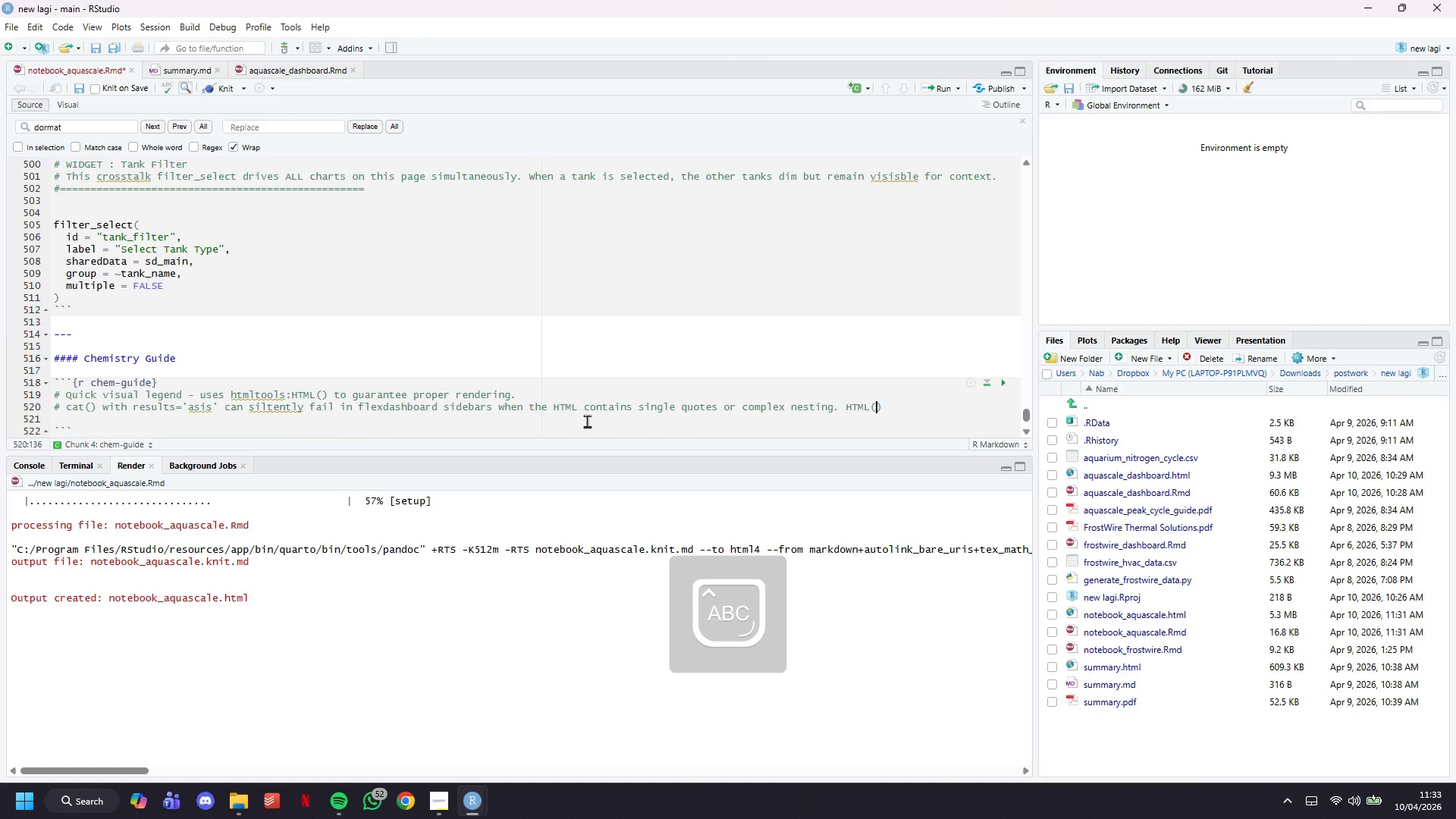 
key(ArrowRight)
 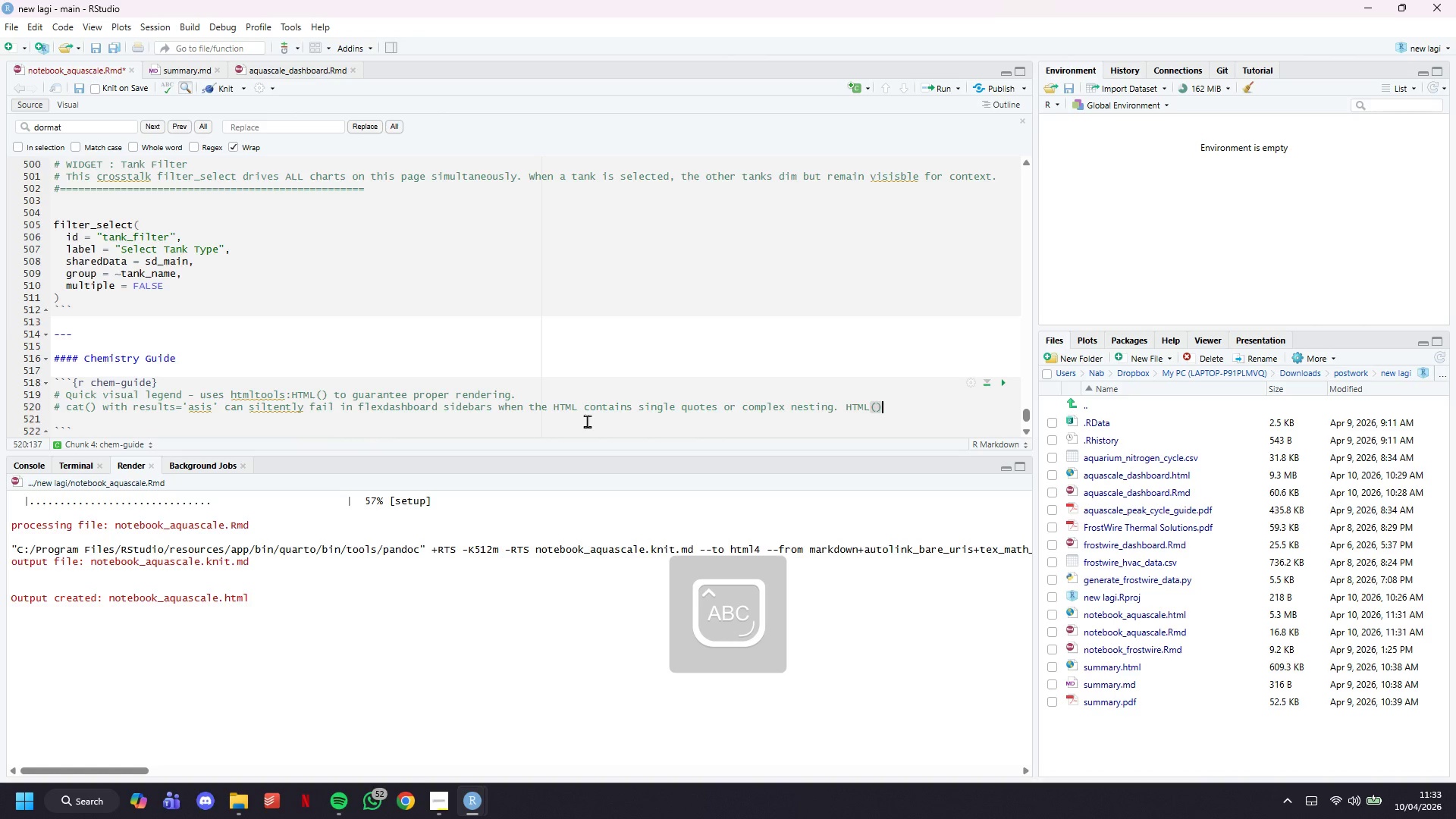 
type( is the safe approach.)
 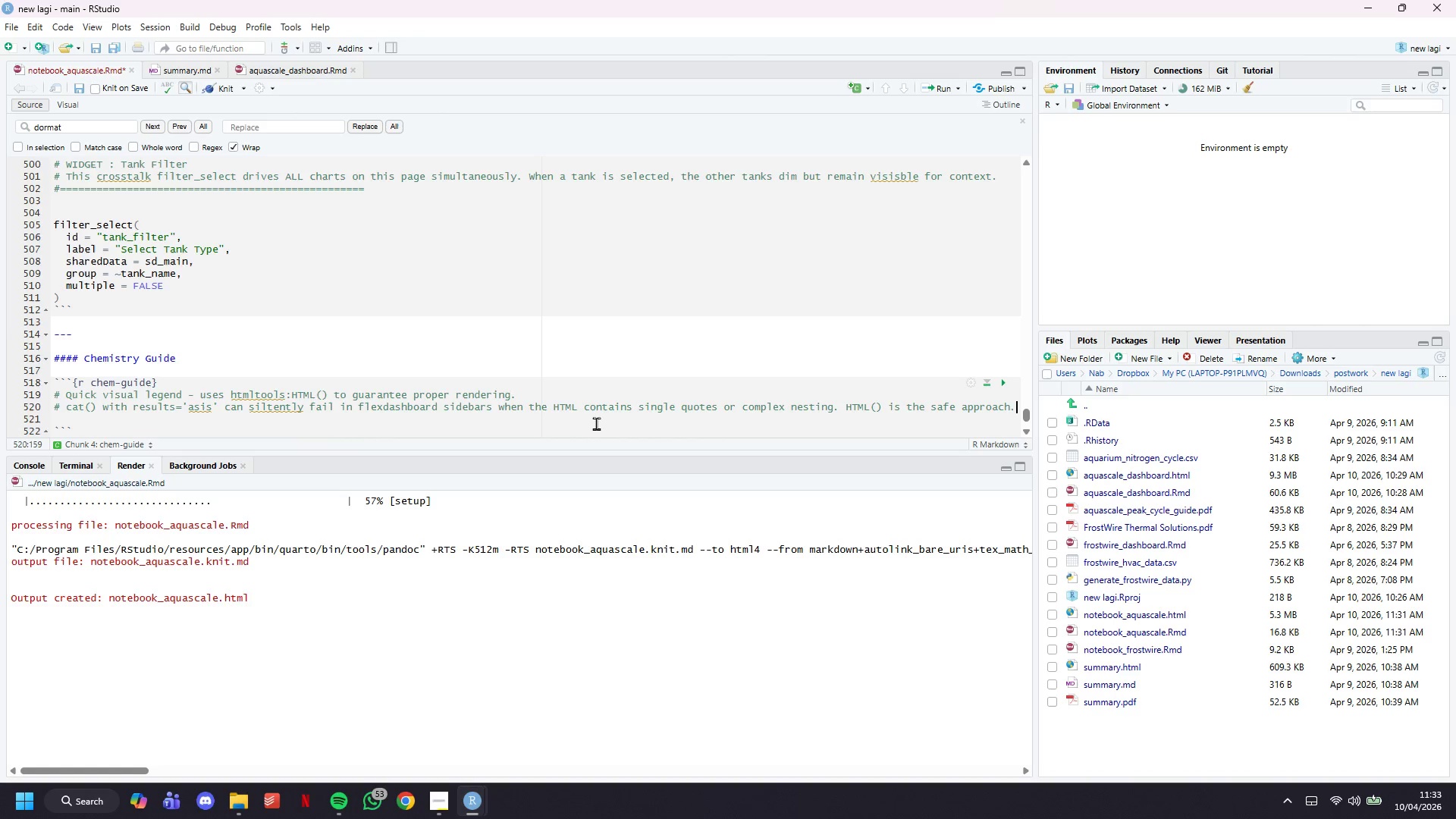 
wait(15.94)
 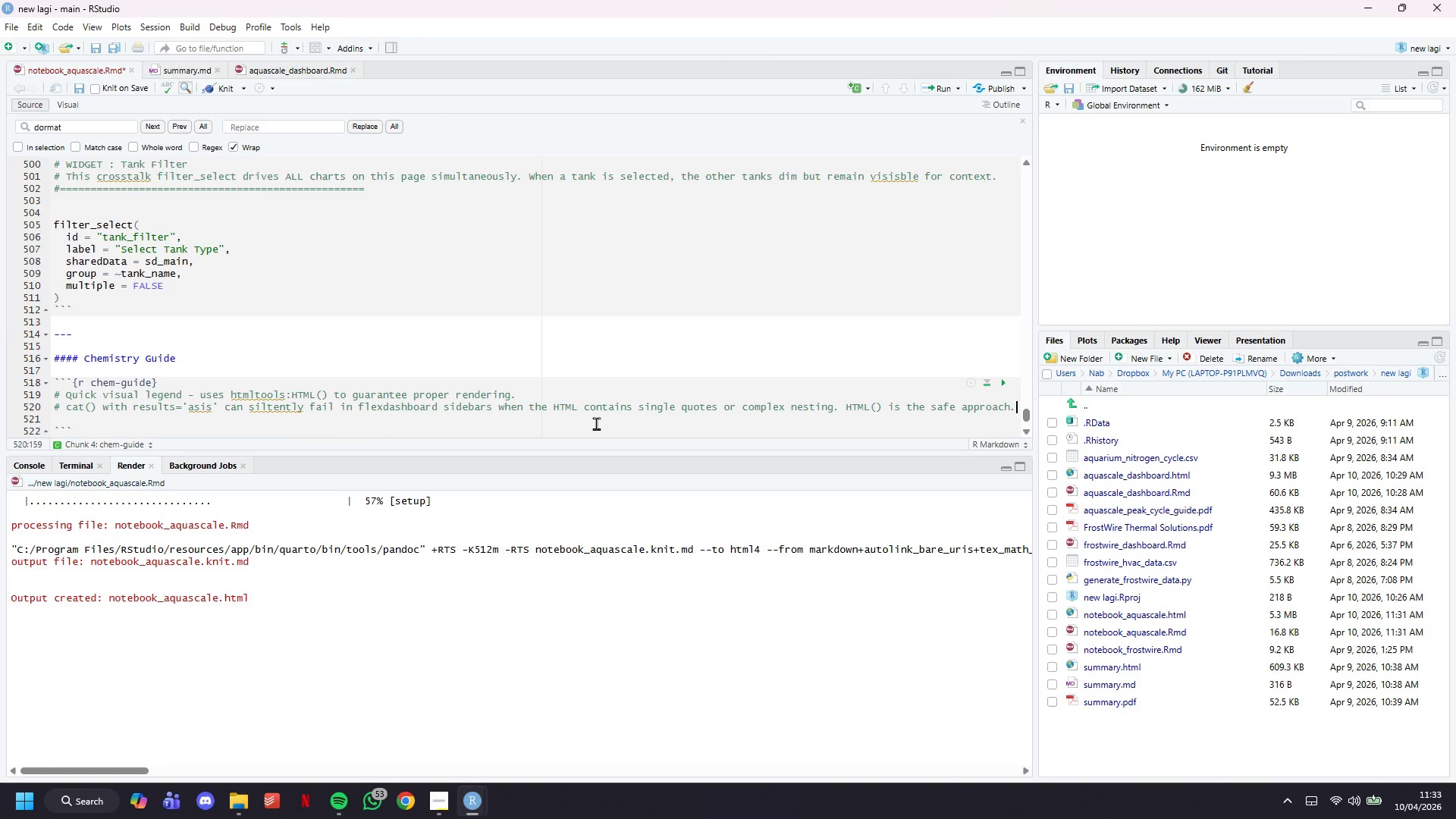 
scroll: coordinate [596, 423], scroll_direction: down, amount: 2.0
 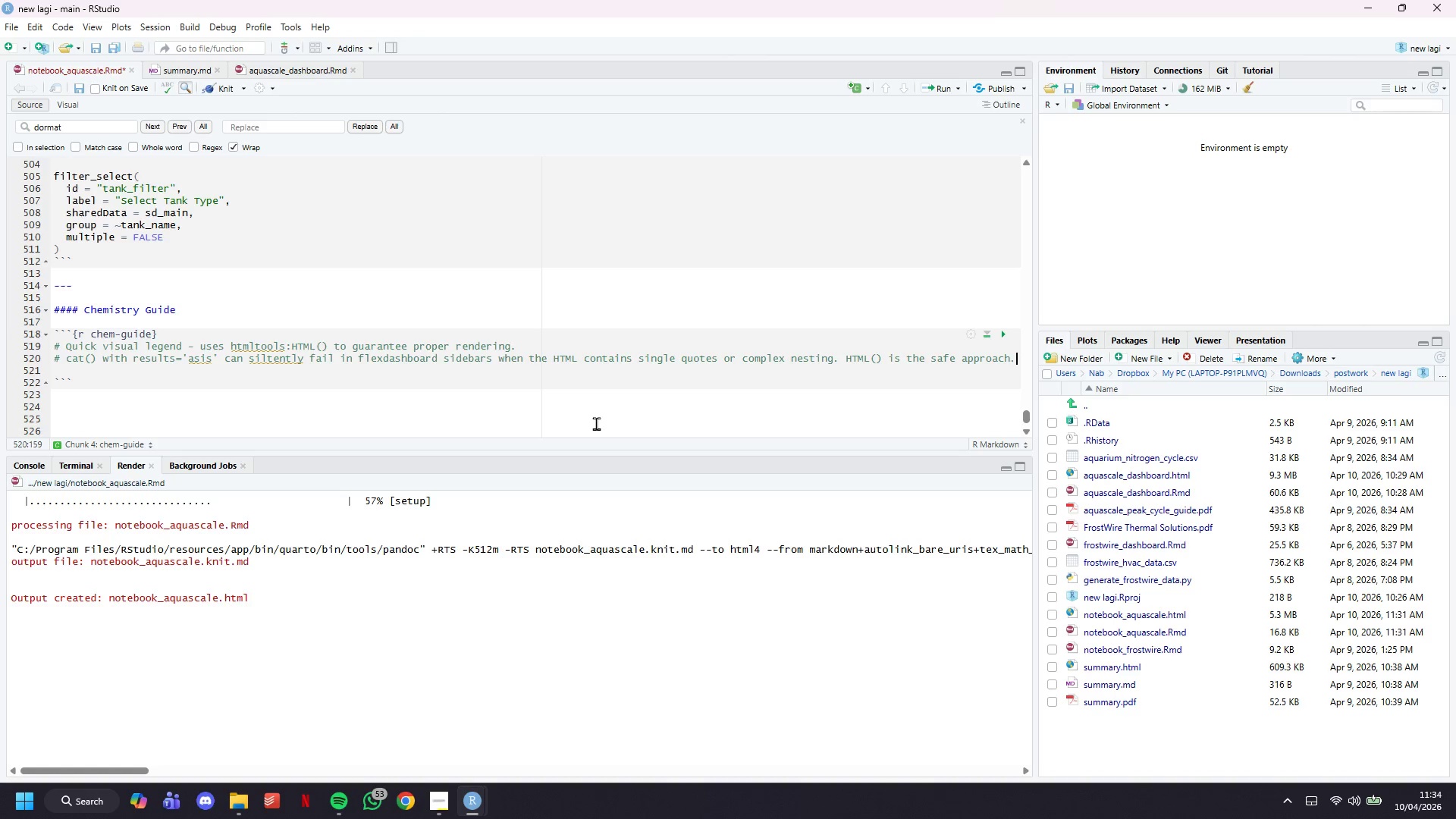 
wait(35.76)
 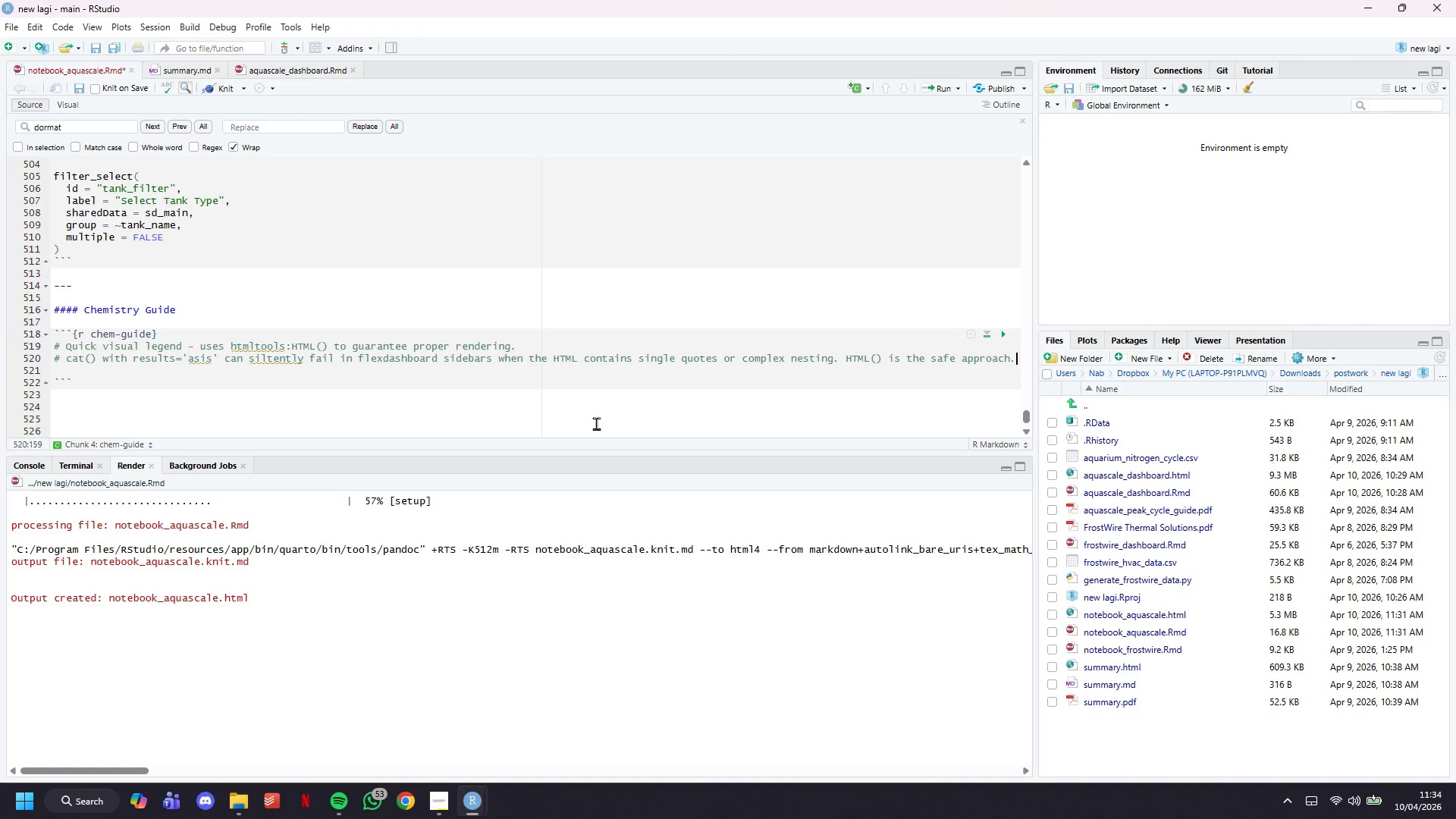 
scroll: coordinate [600, 324], scroll_direction: down, amount: 6.0
 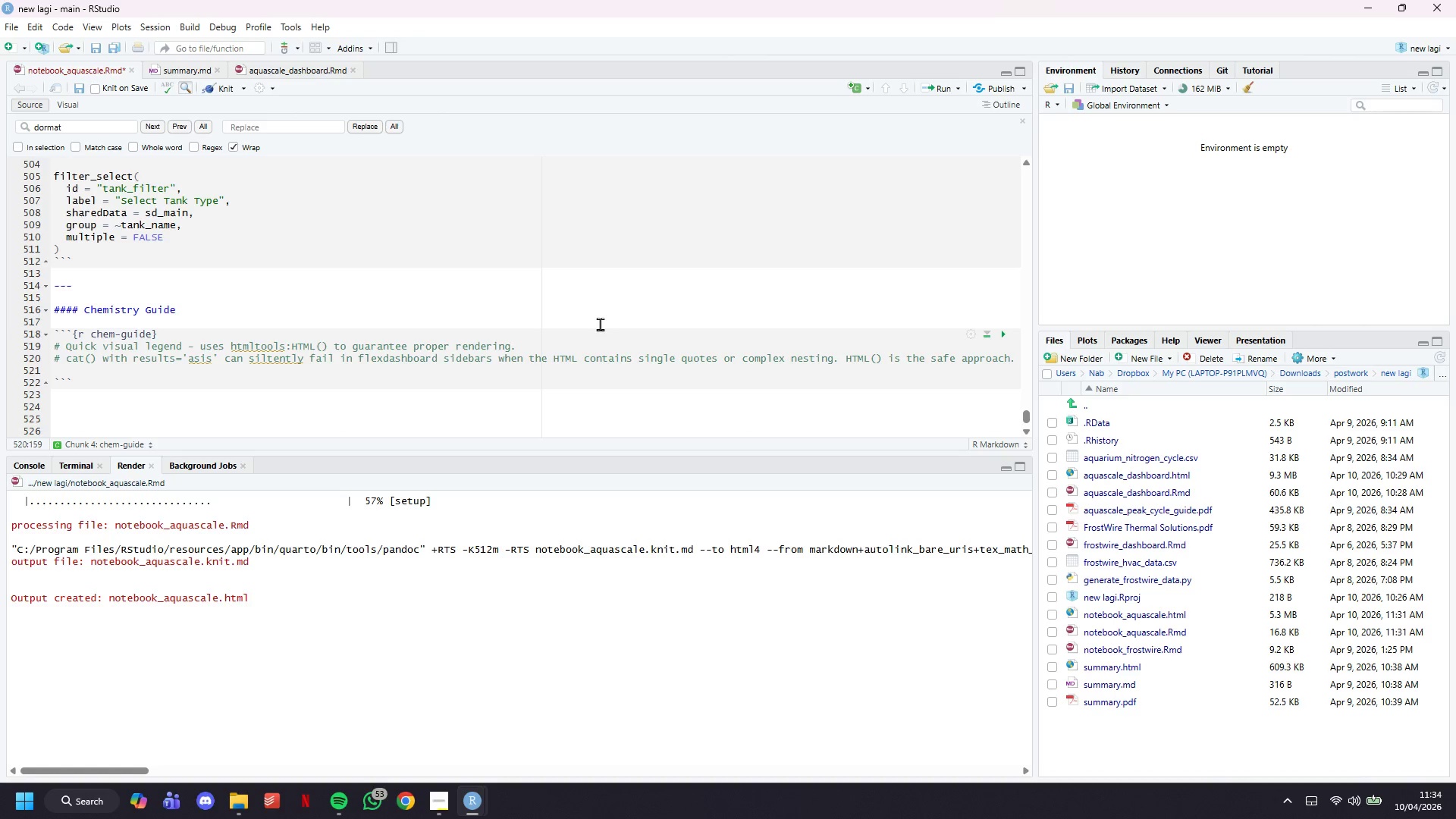 
wait(7.72)
 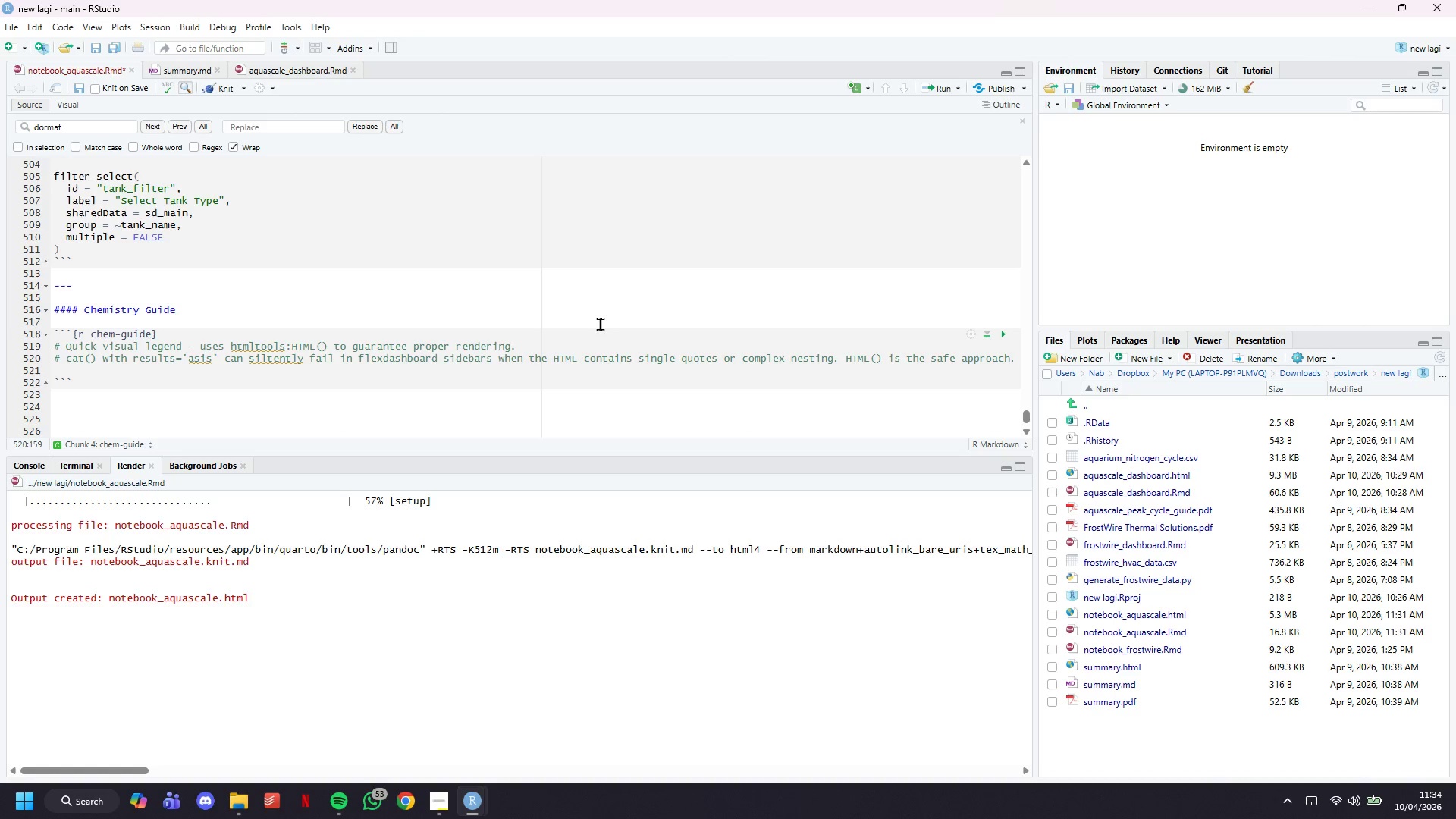 
key(Enter)
 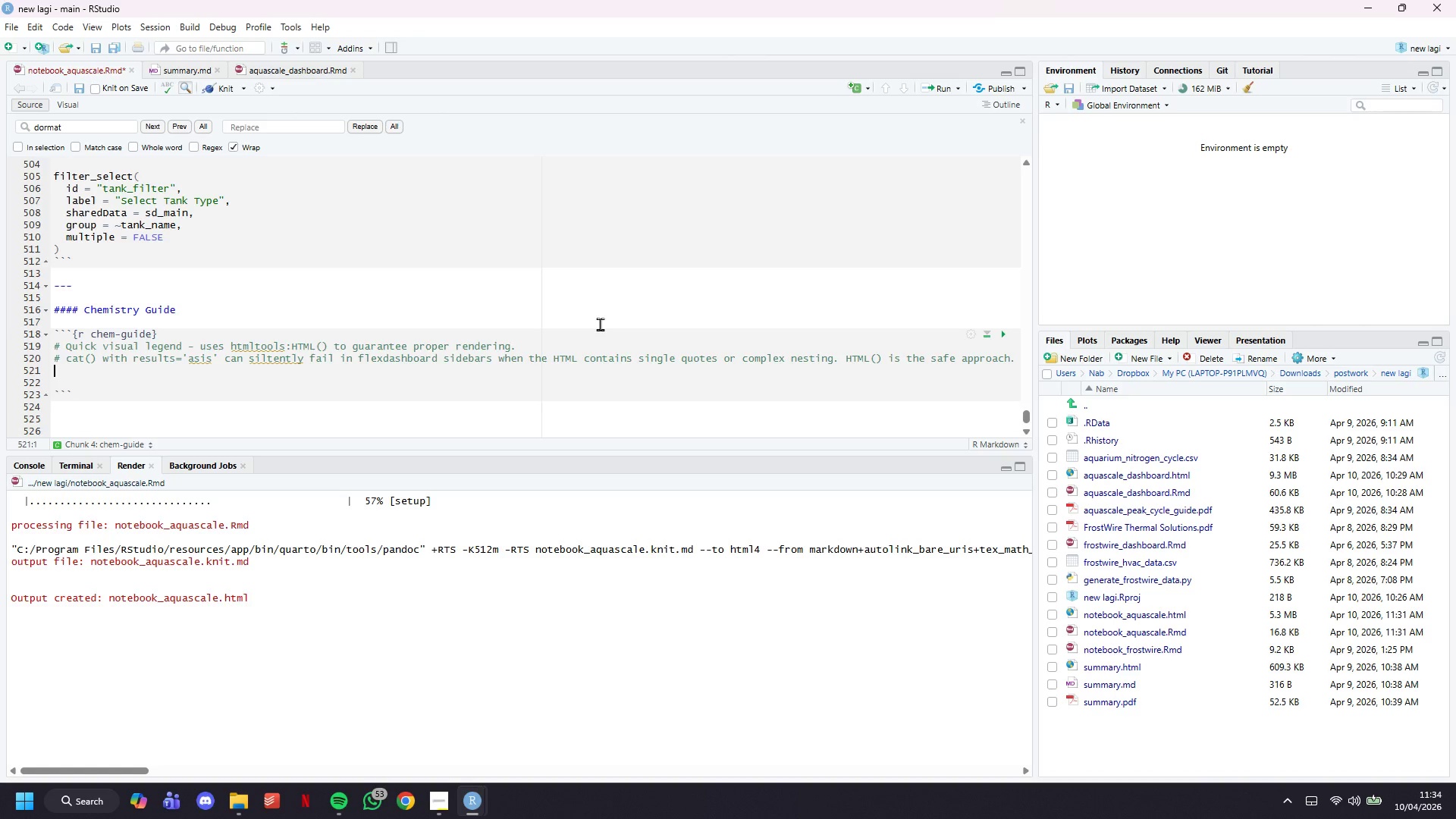 
key(Enter)
 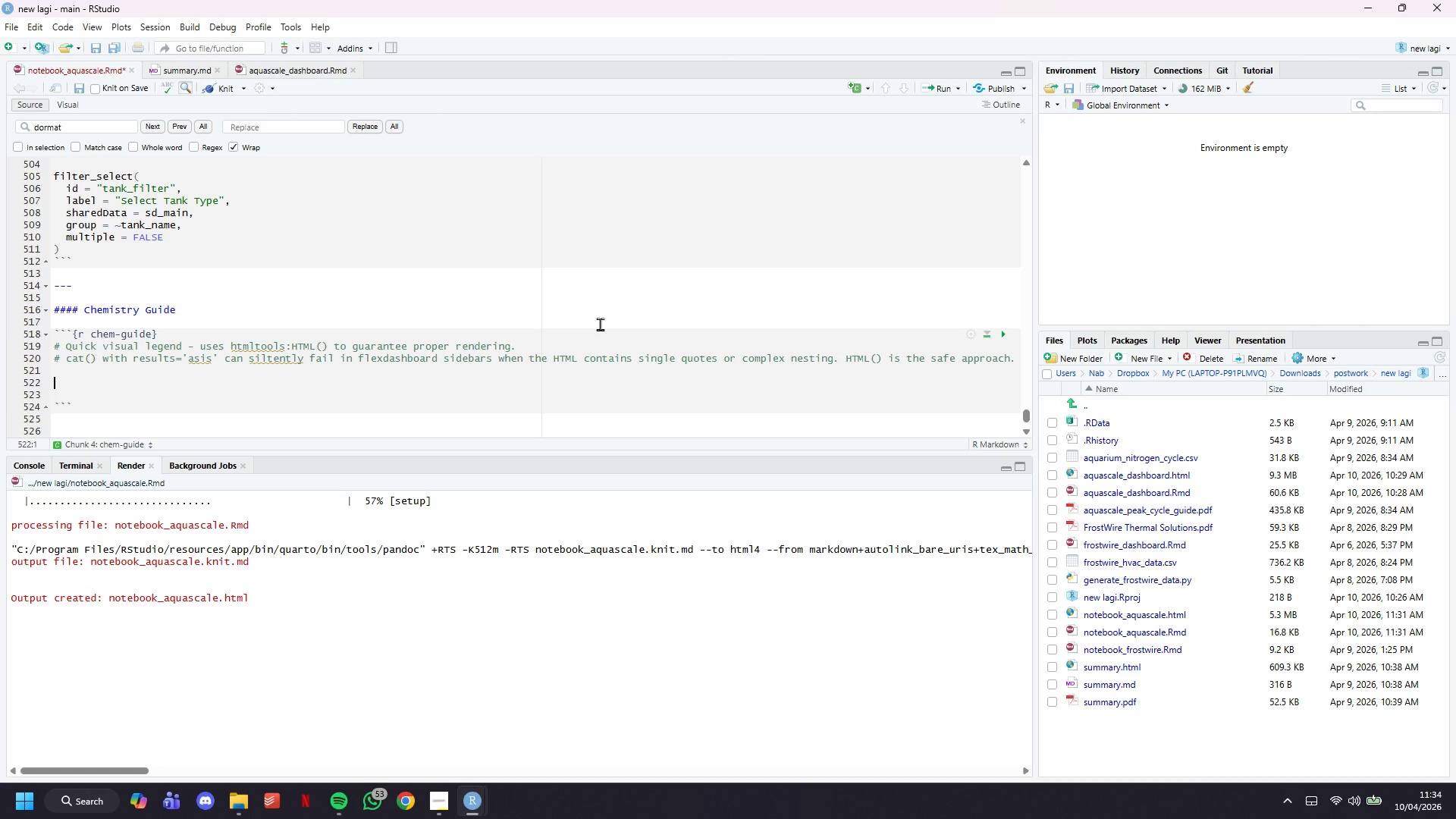 
type(htmltools)
 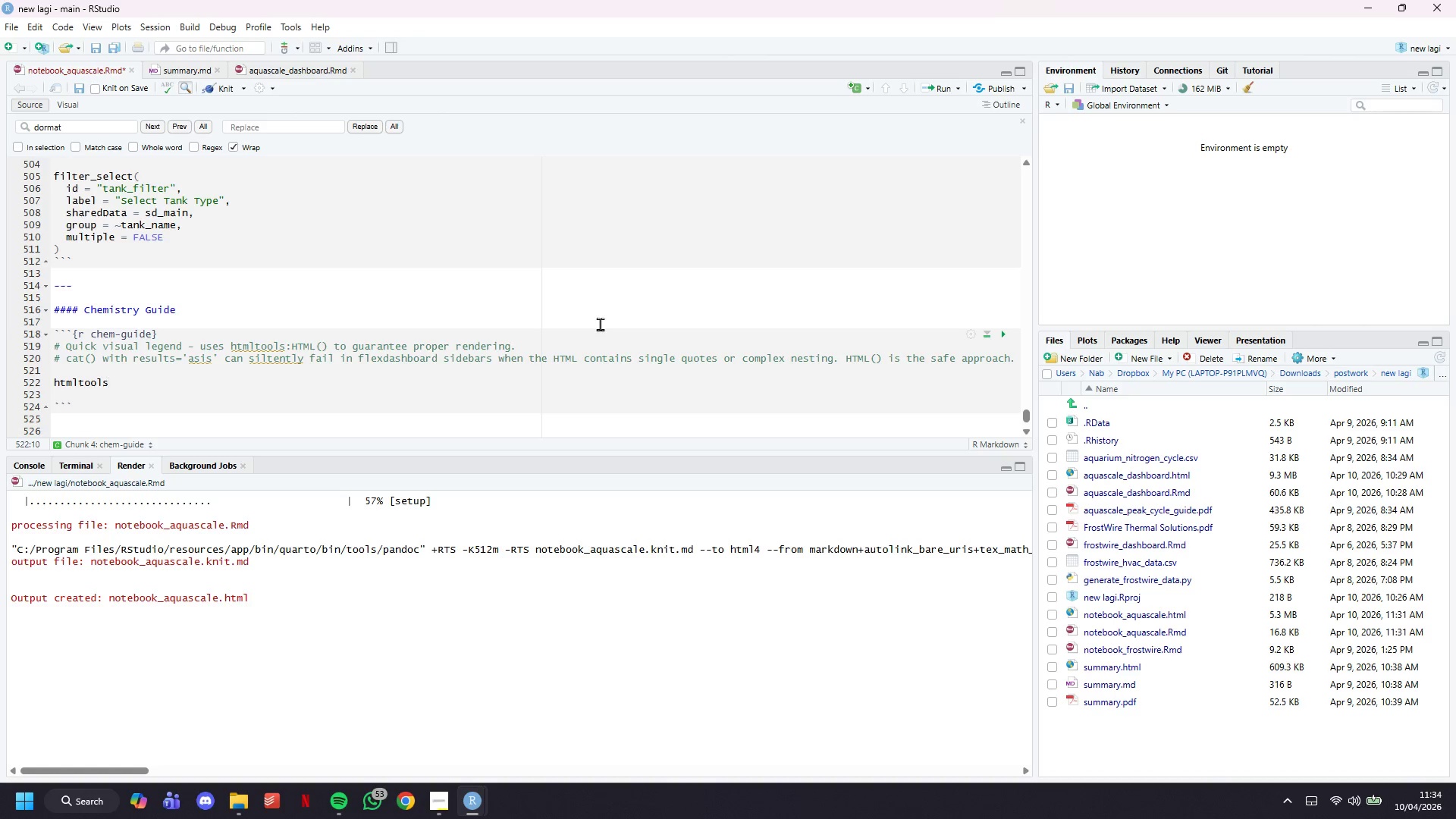 
type(::HTML()
 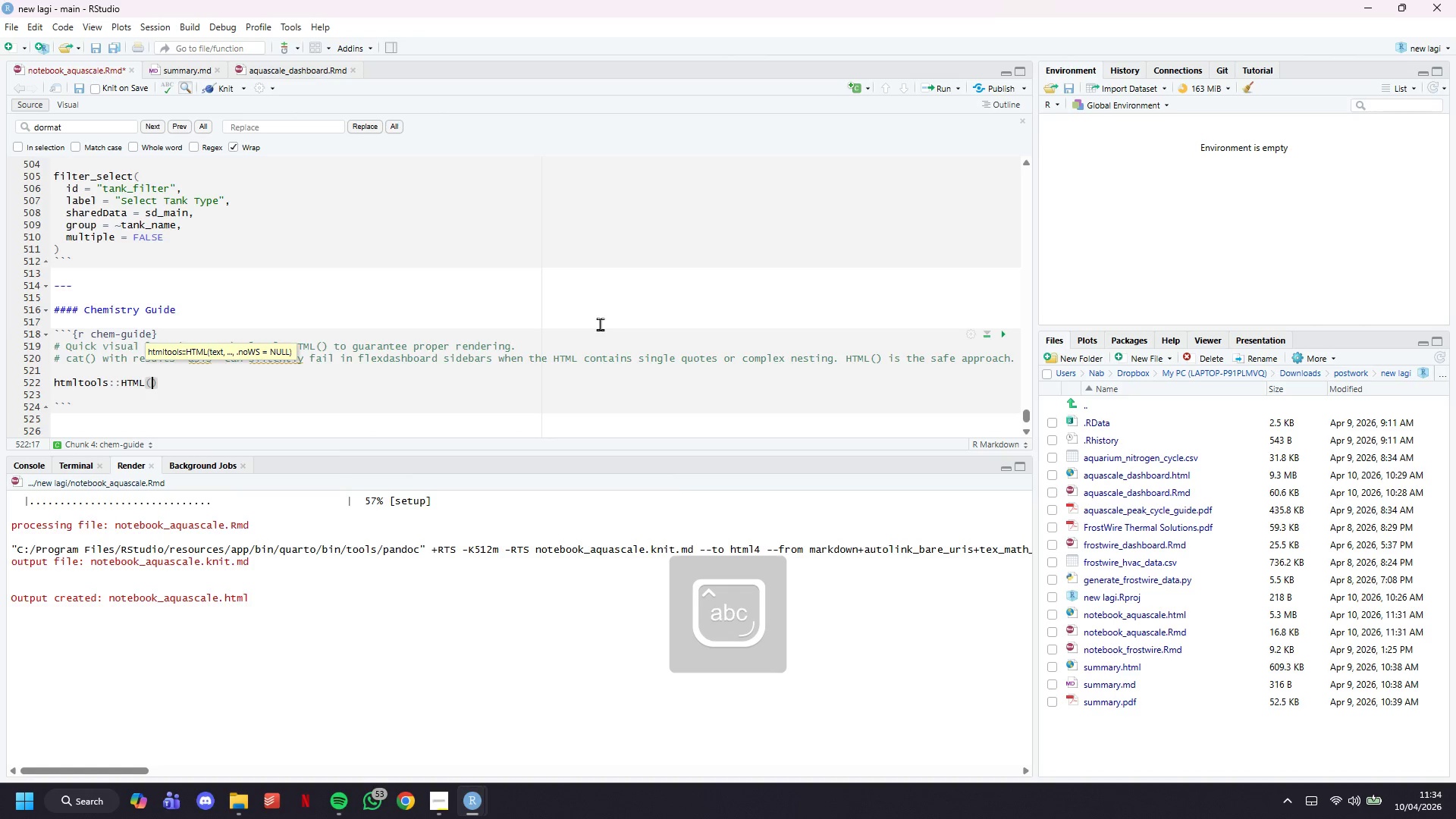 
key(Enter)
 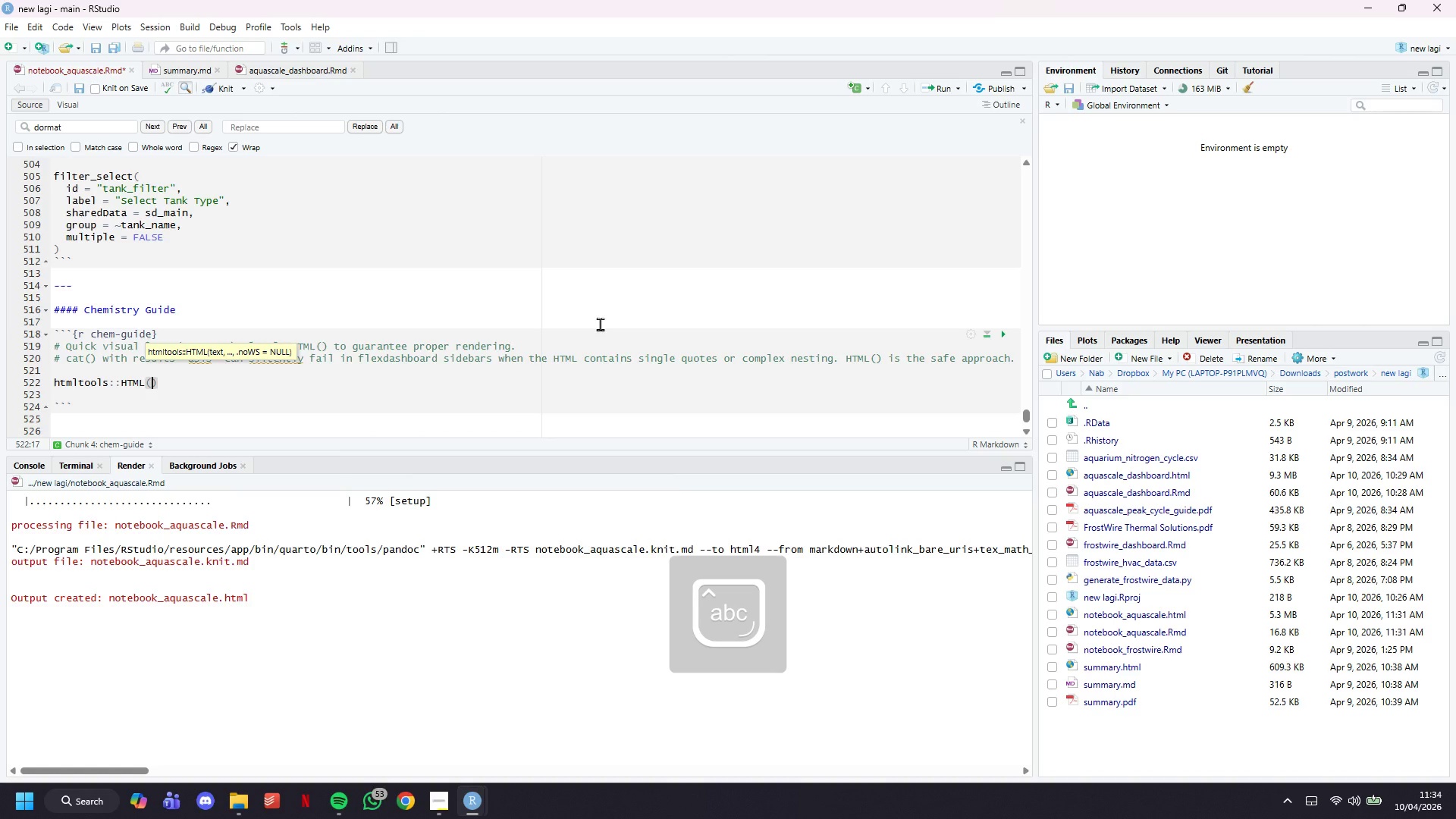 
key(ArrowLeft)
 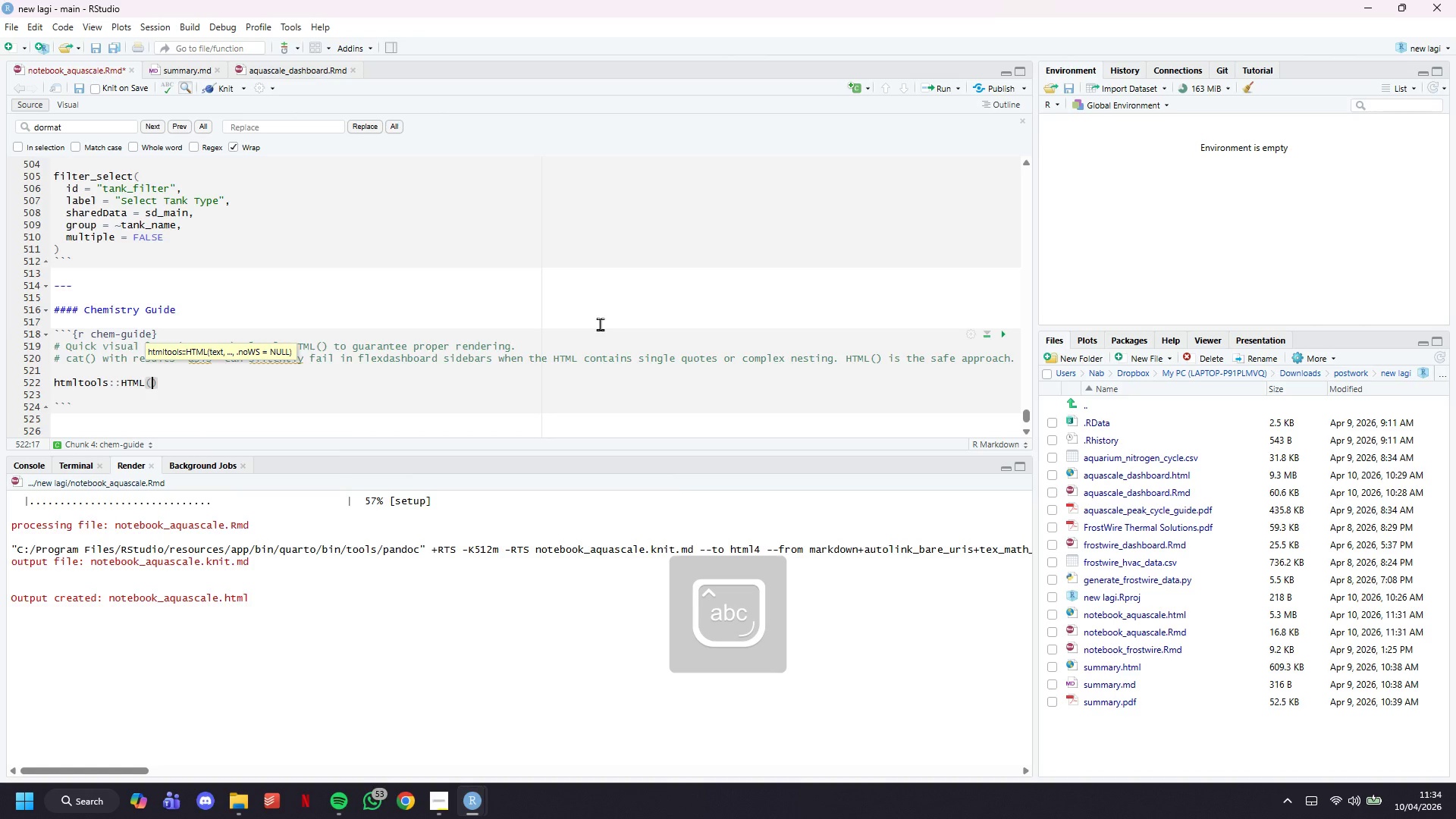 
key(Quote)
 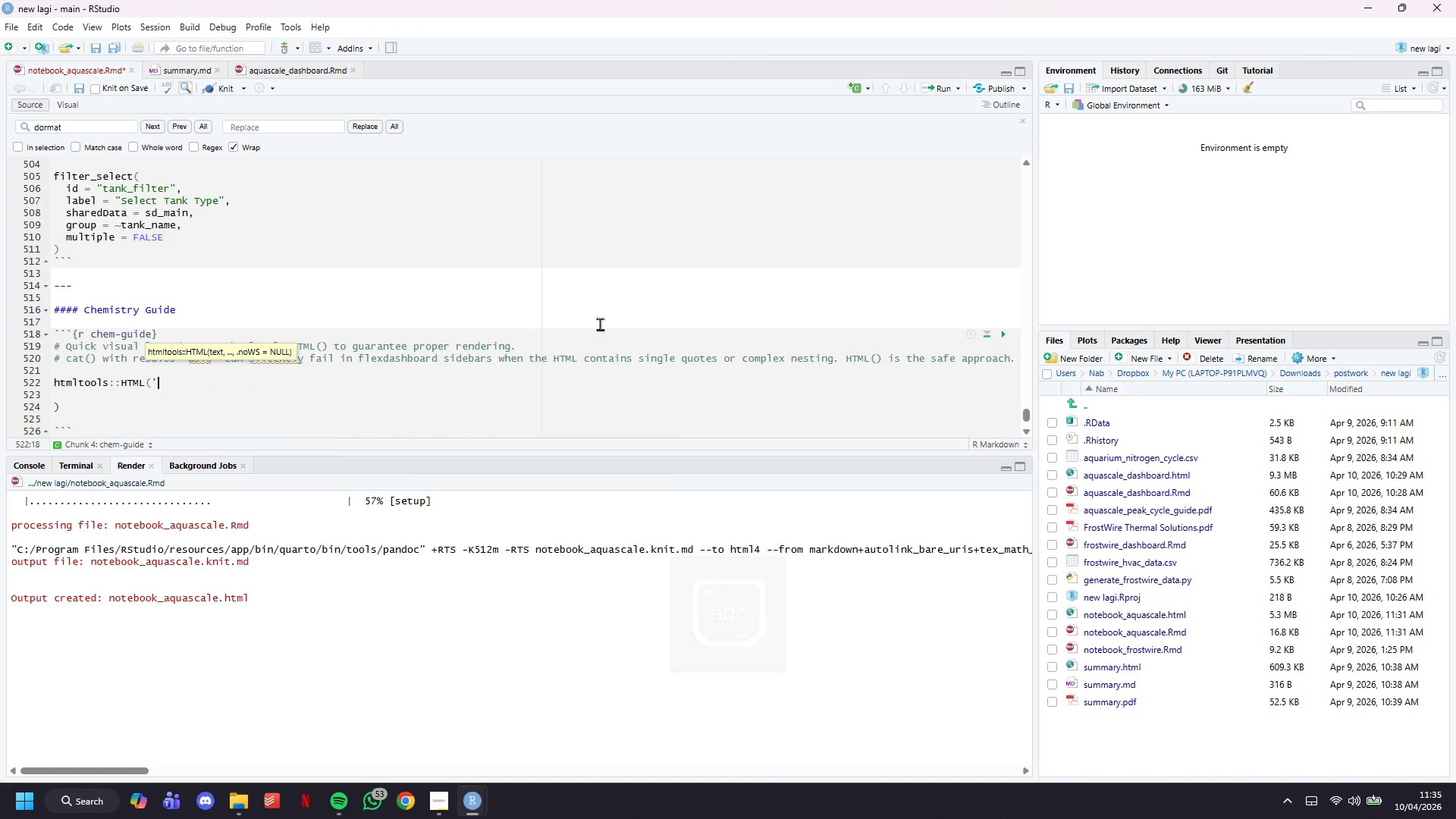 
key(Quote)
 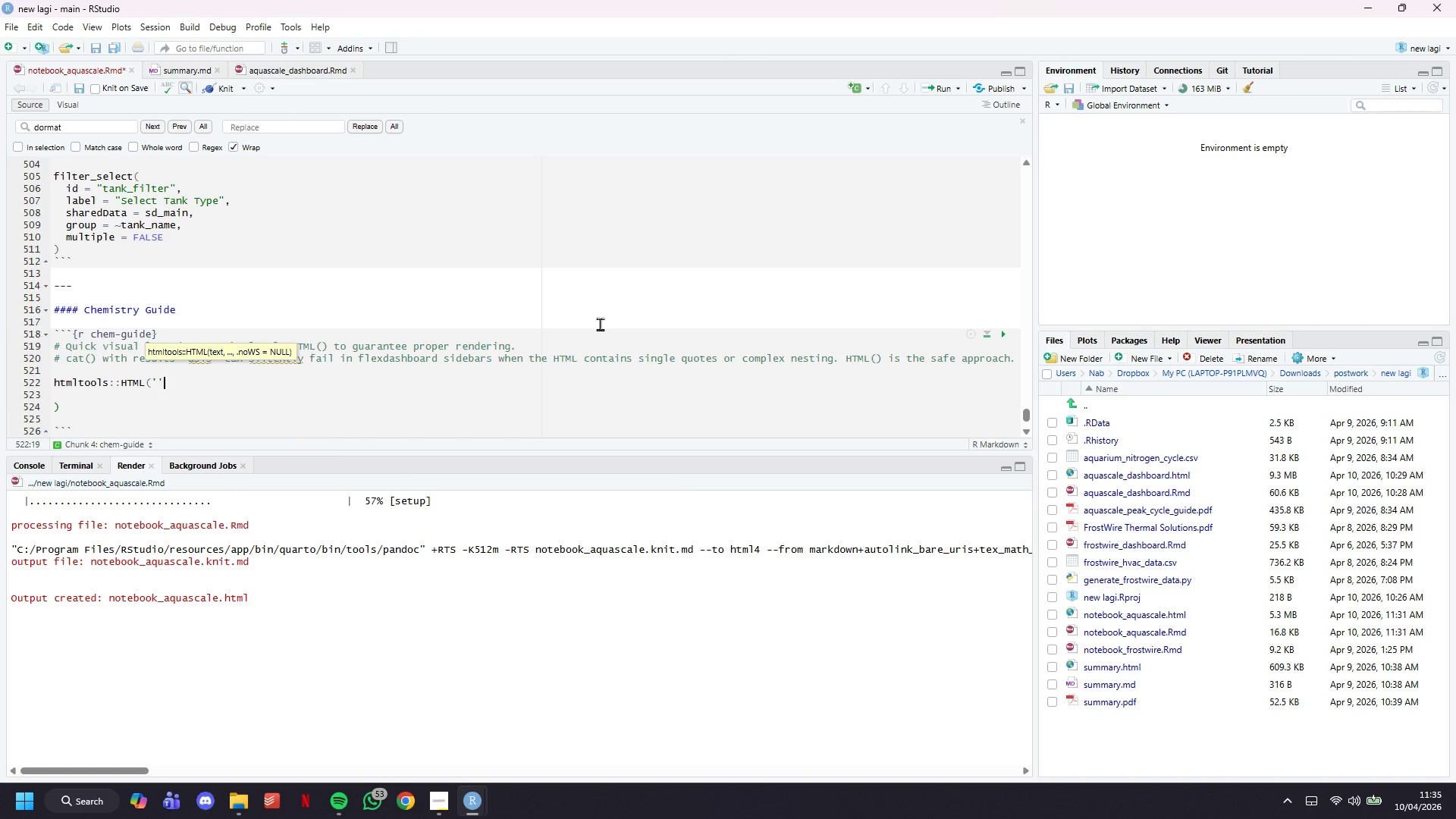 
key(ArrowLeft)
 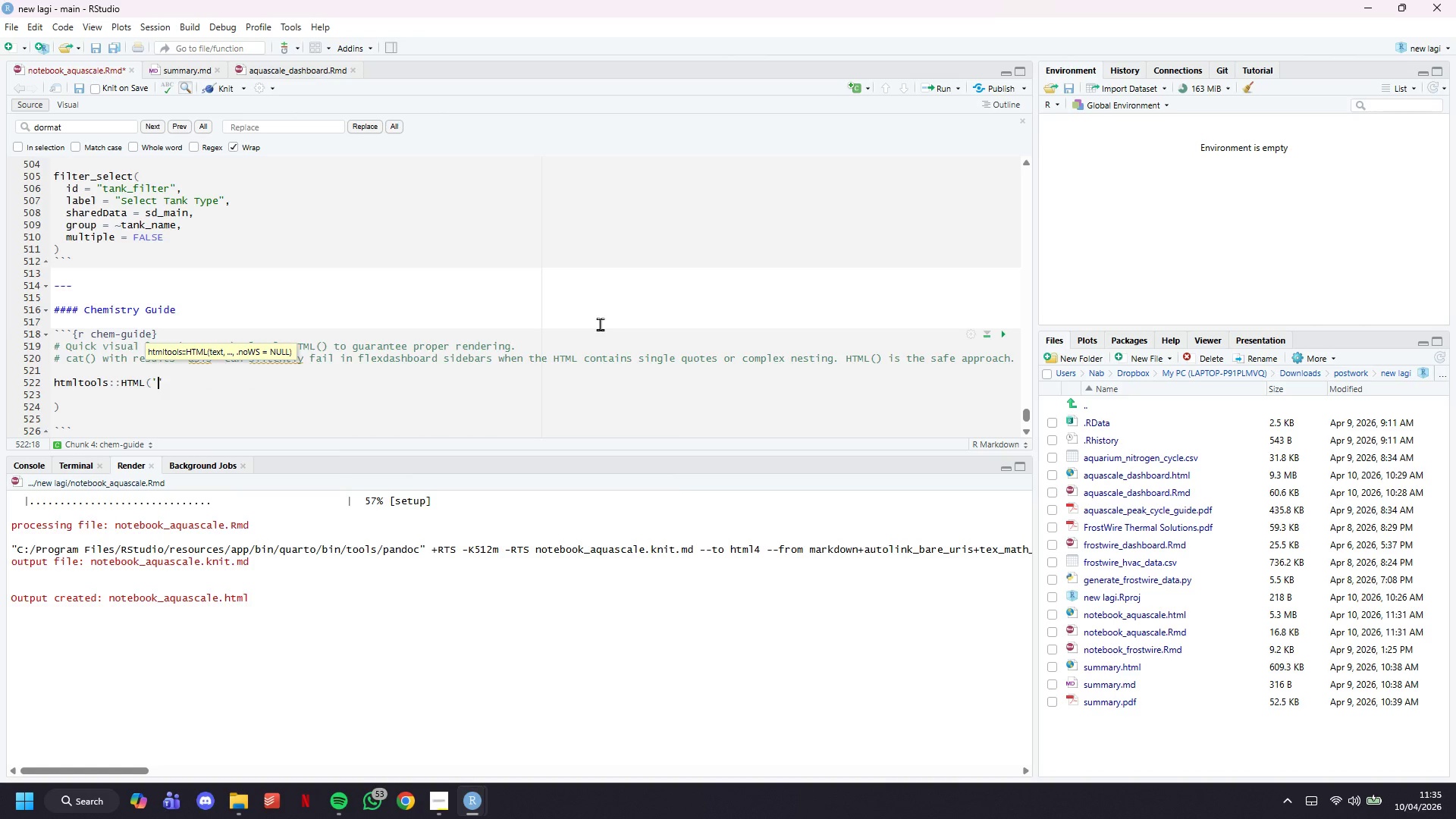 
key(Enter)
 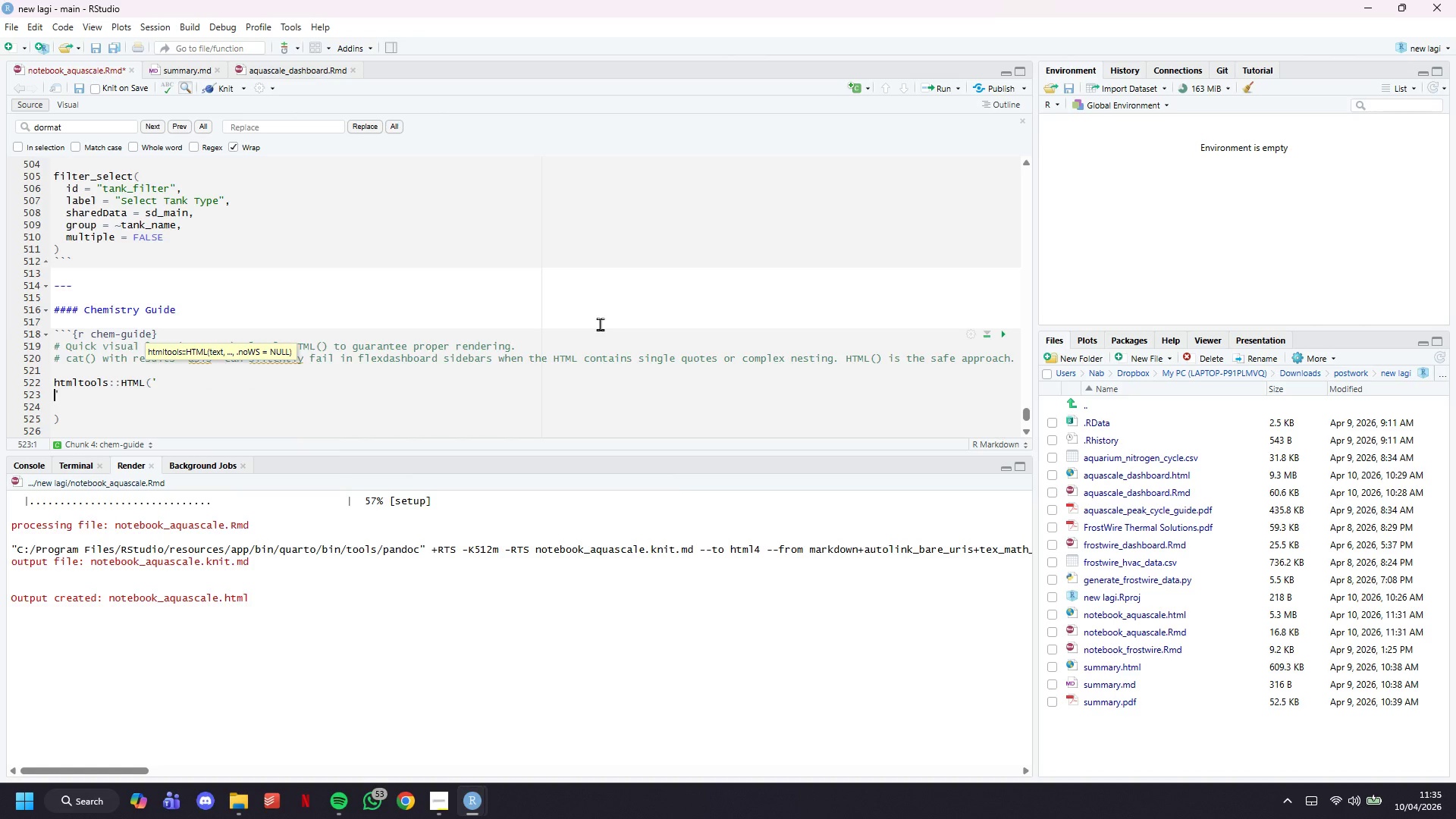 
key(Enter)
 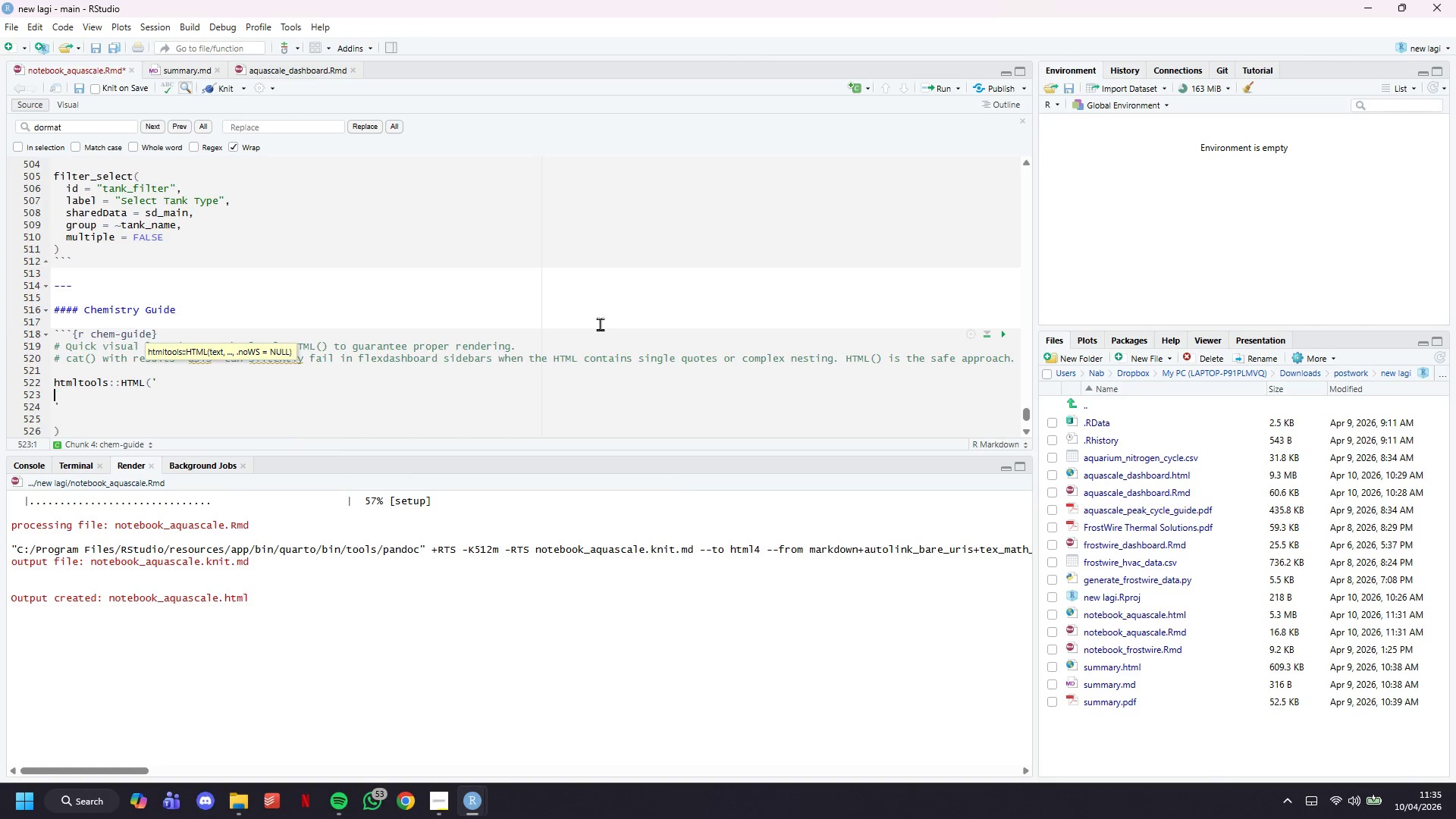 
key(ArrowUp)
 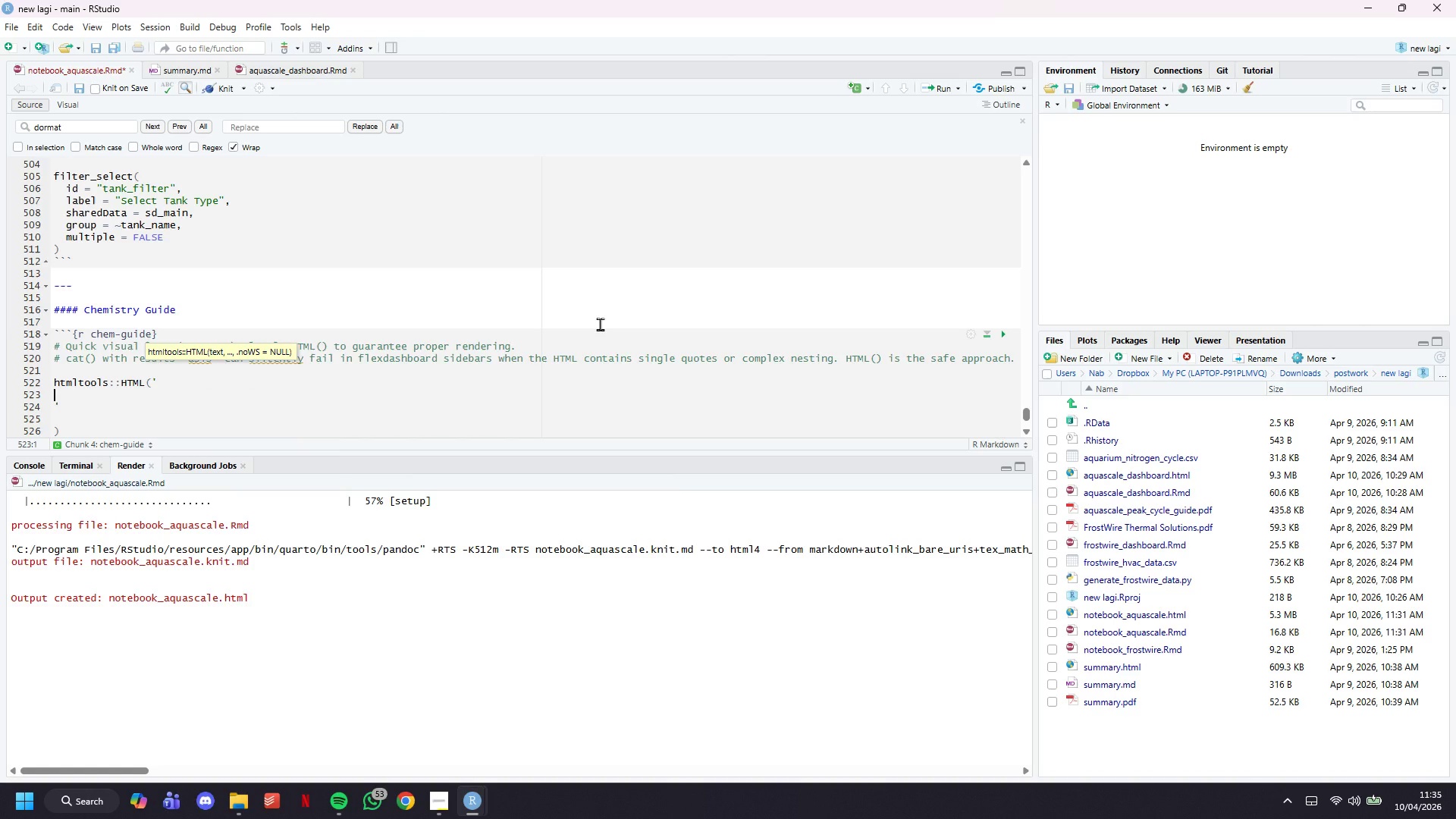 
type(<dob)
key(Backspace)
key(Backspace)
type(iv style="")
 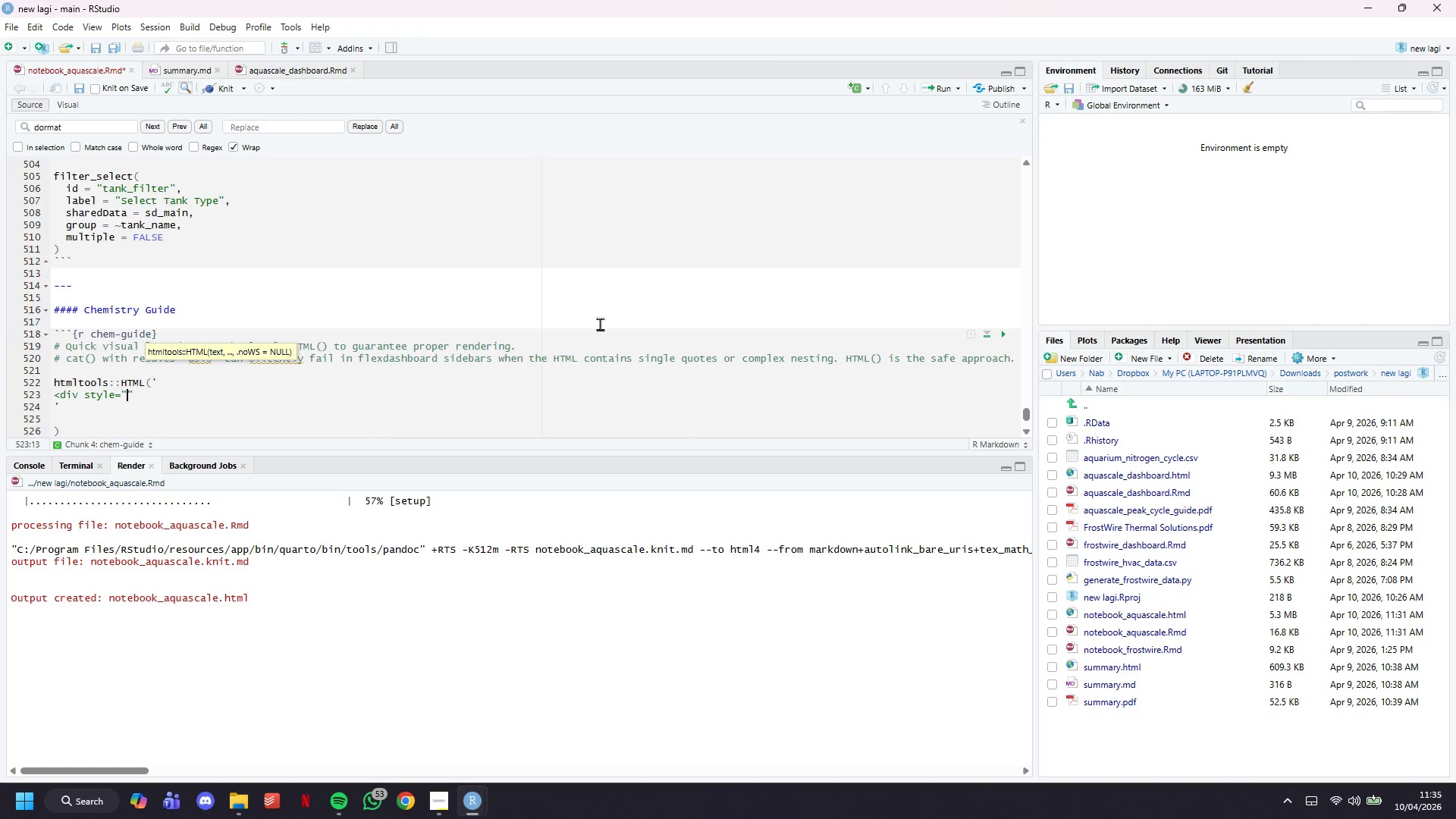 
 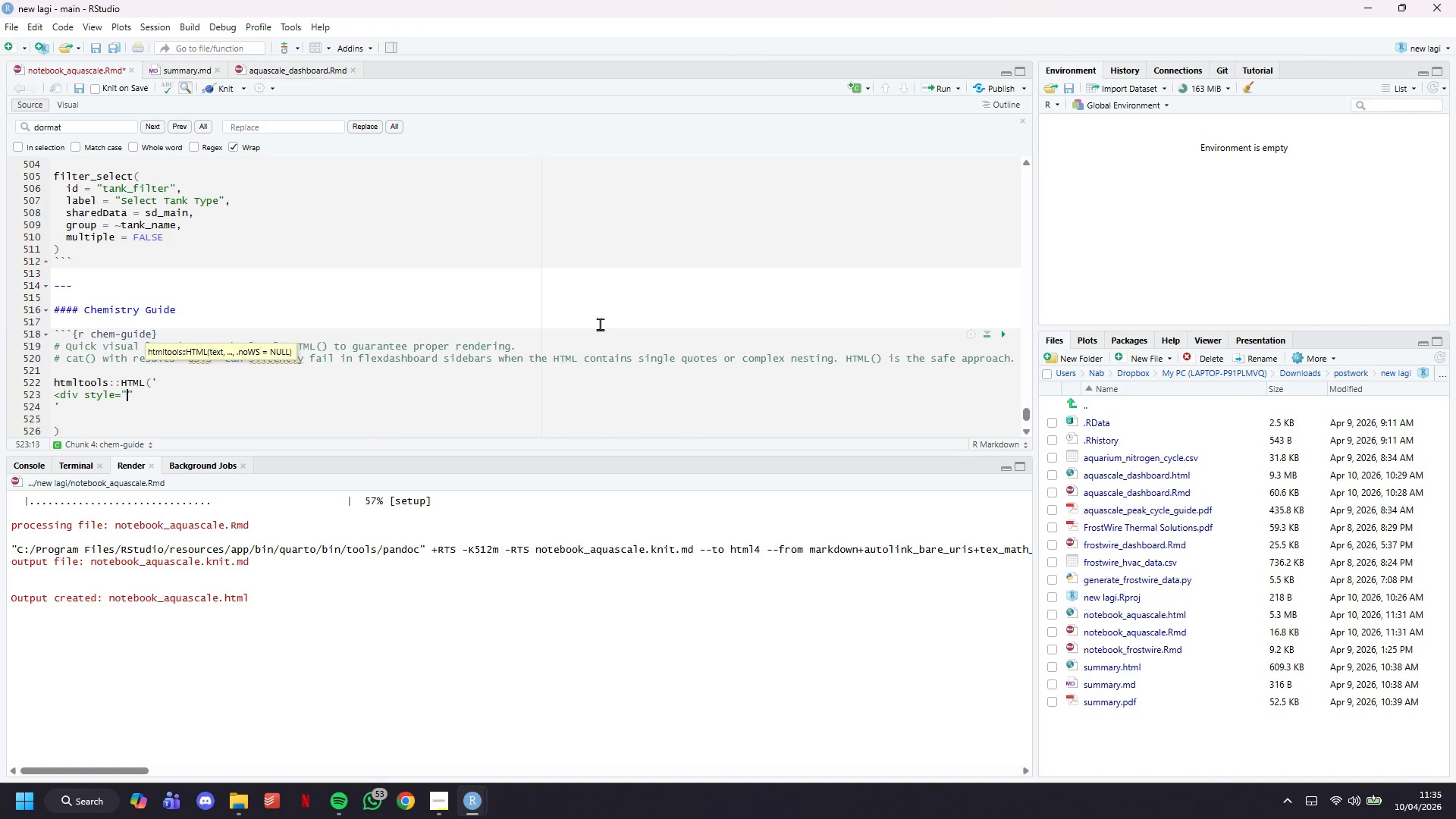 
key(ArrowLeft)
 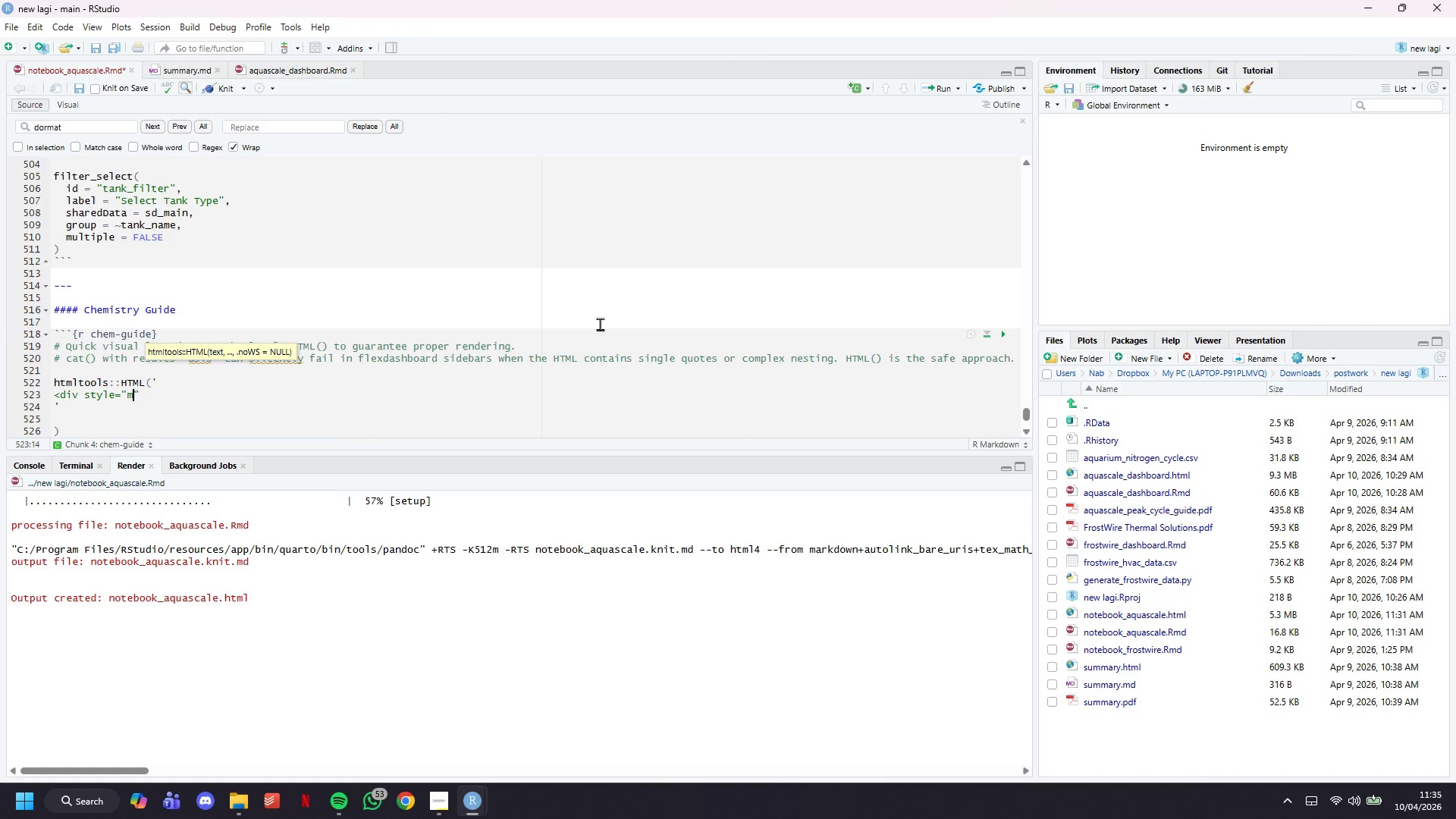 
type(margin-top:8px;)
 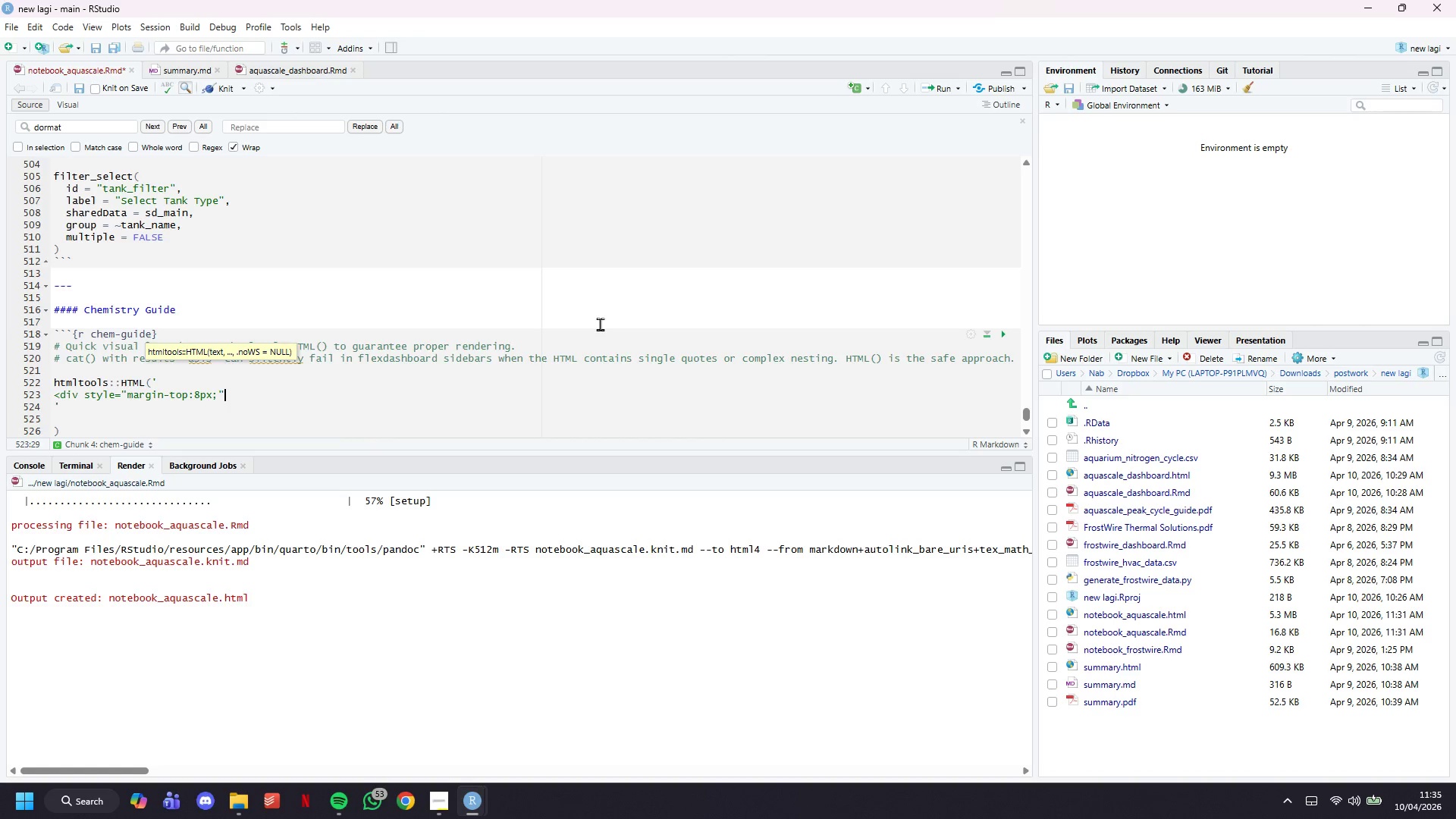 
 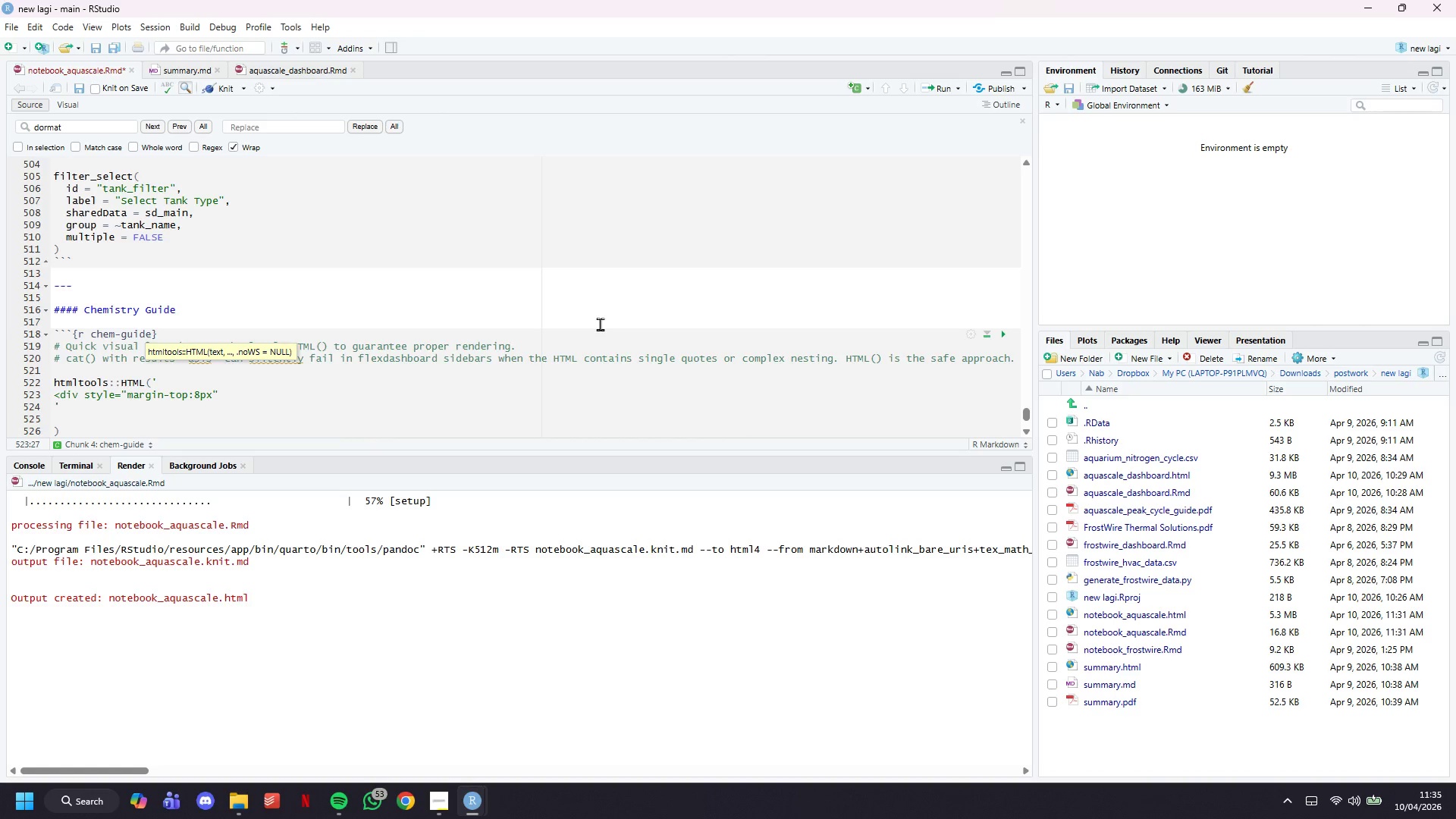 
key(ArrowRight)
 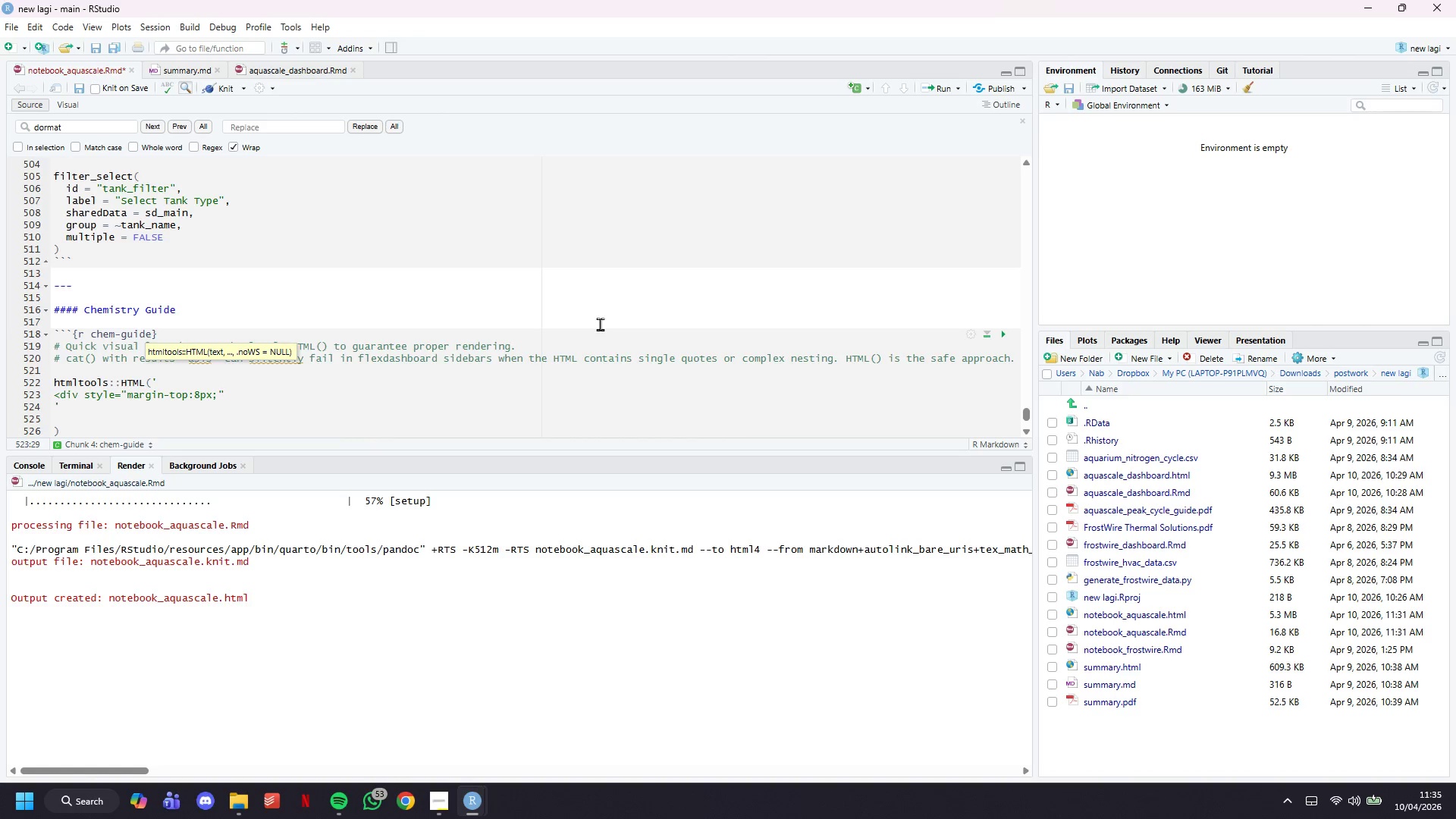 
key(Shift+Period)
 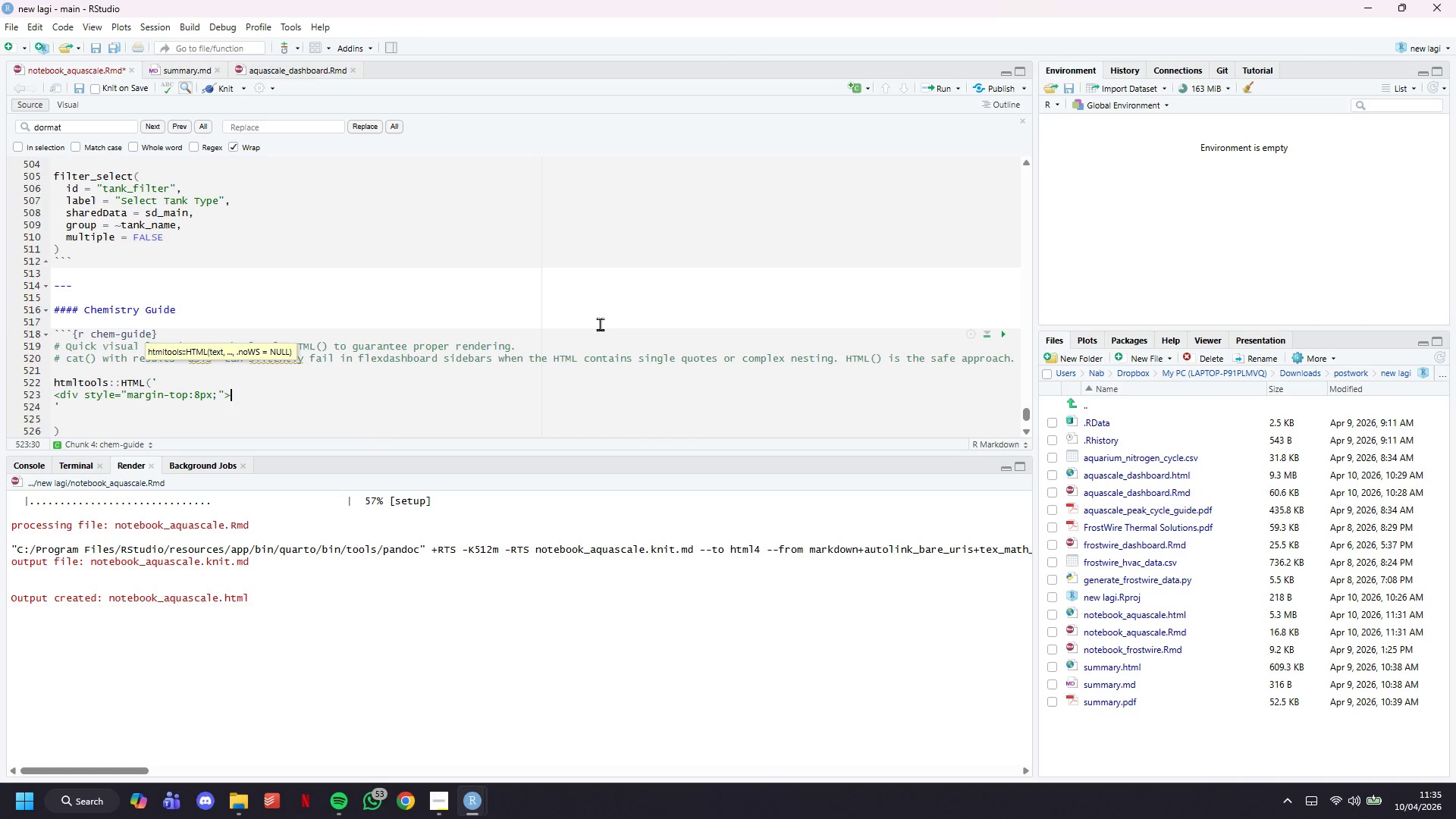 
key(Enter)
 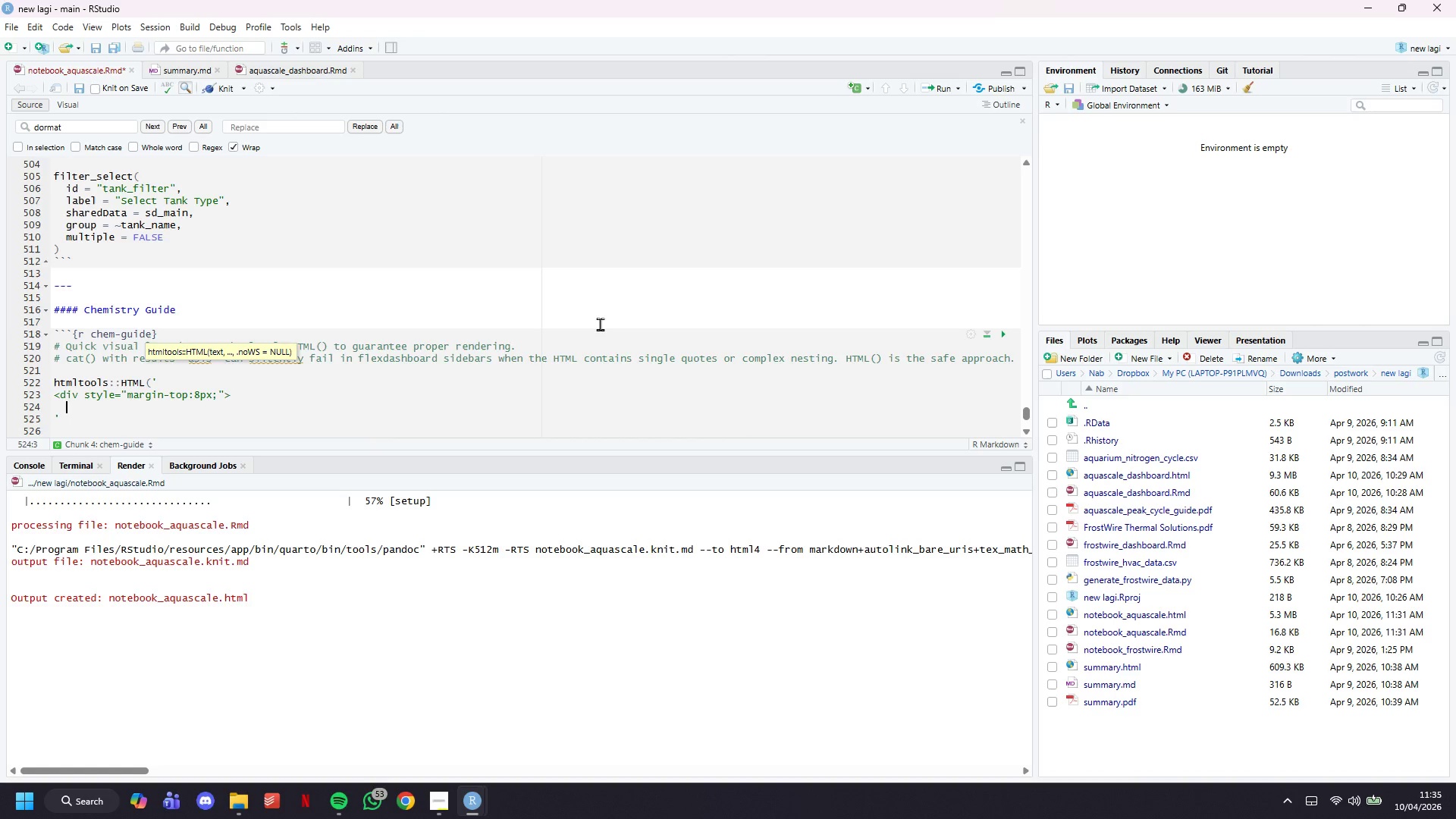 
key(Tab)
 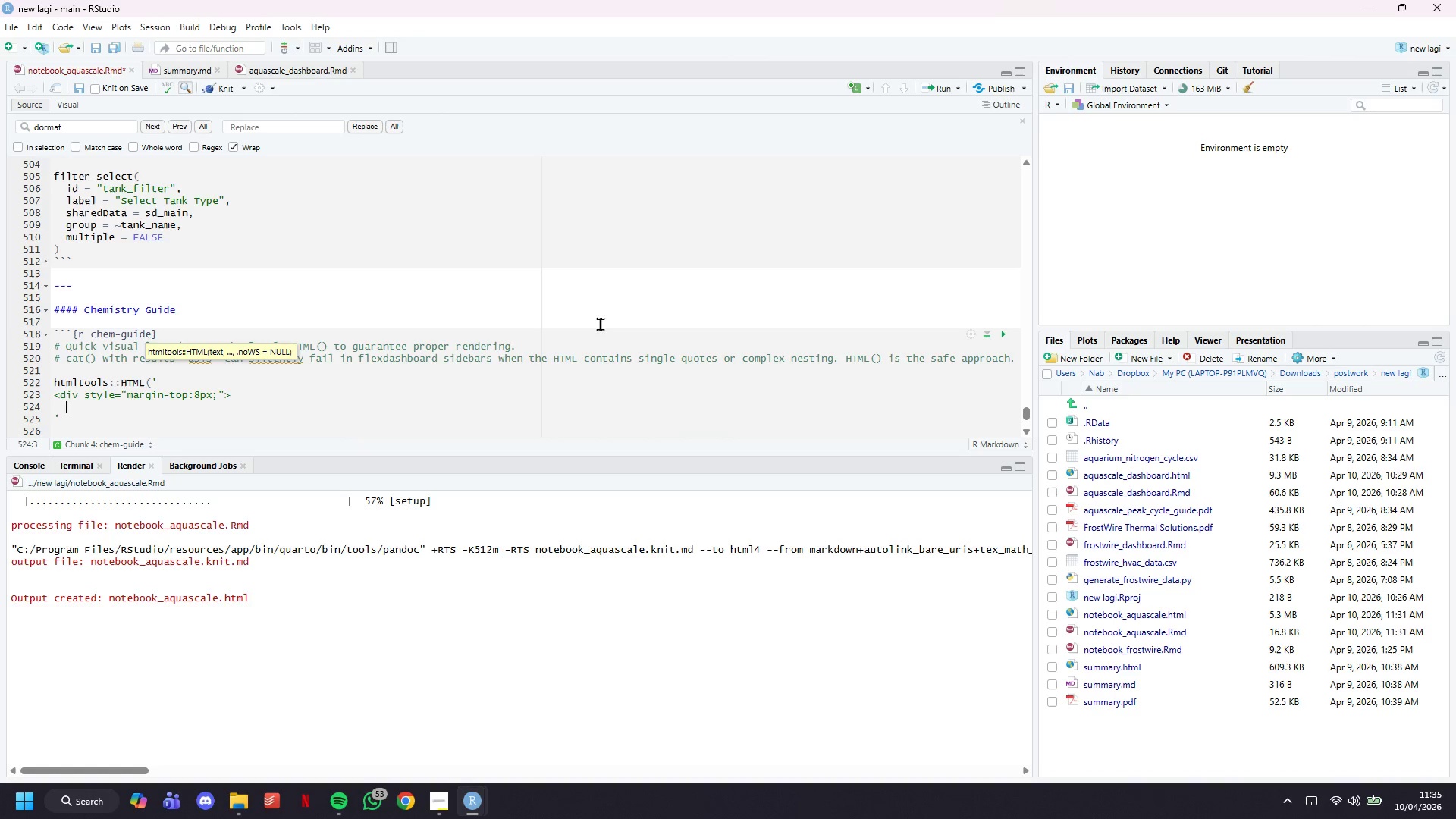 
key(ArrowDown)
 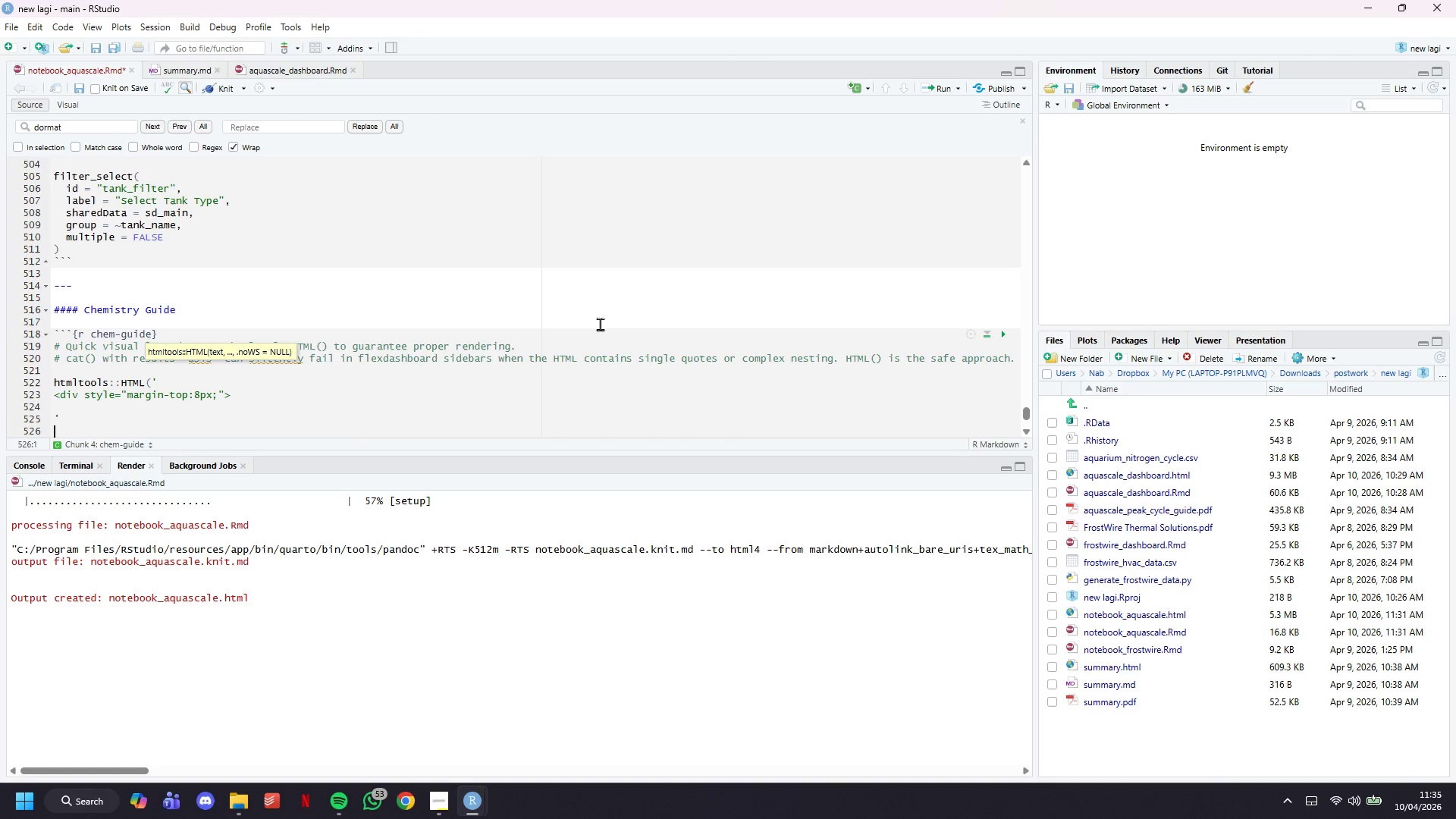 
key(ArrowDown)
 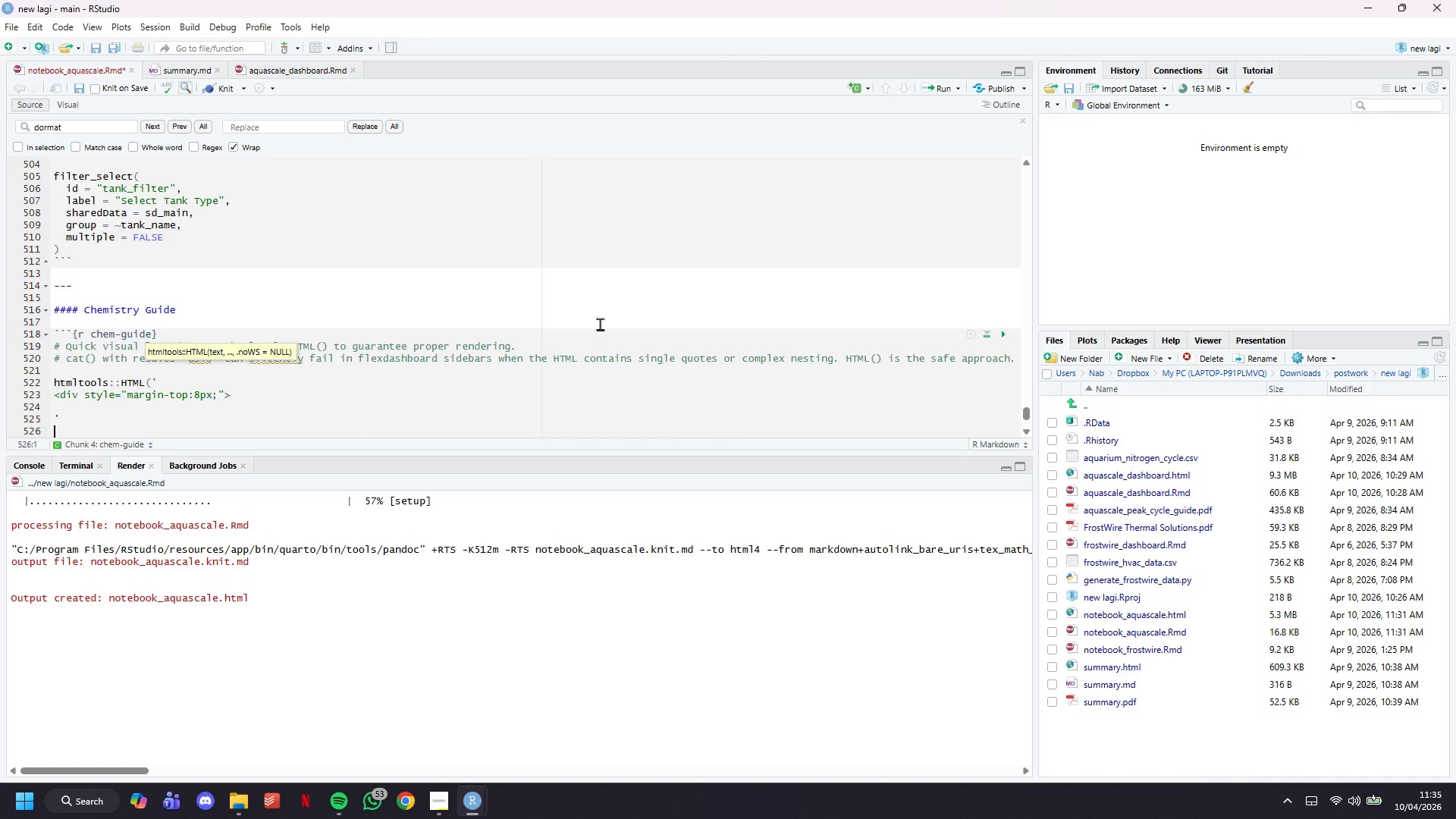 
key(ArrowDown)
 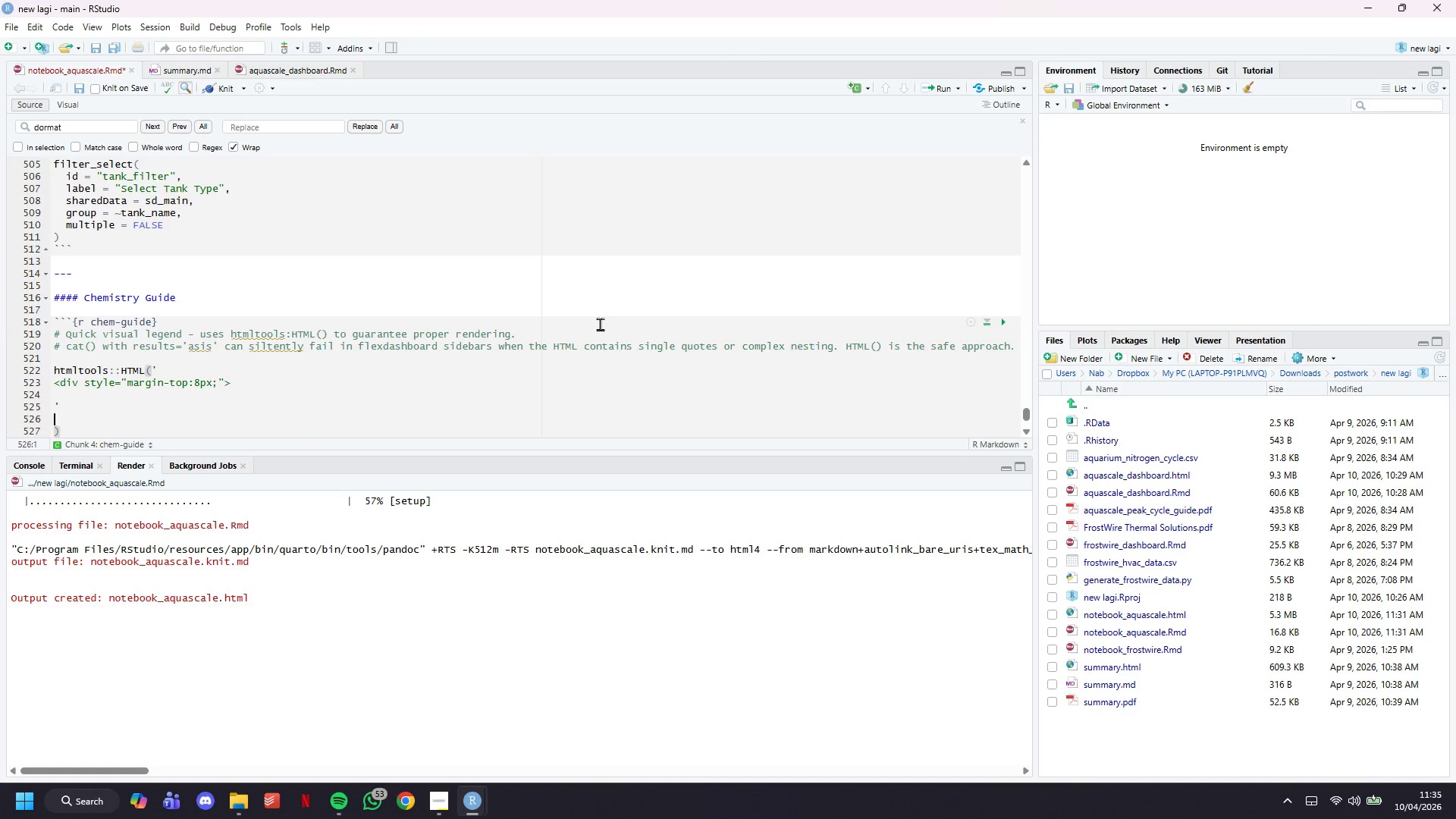 
key(ArrowUp)
 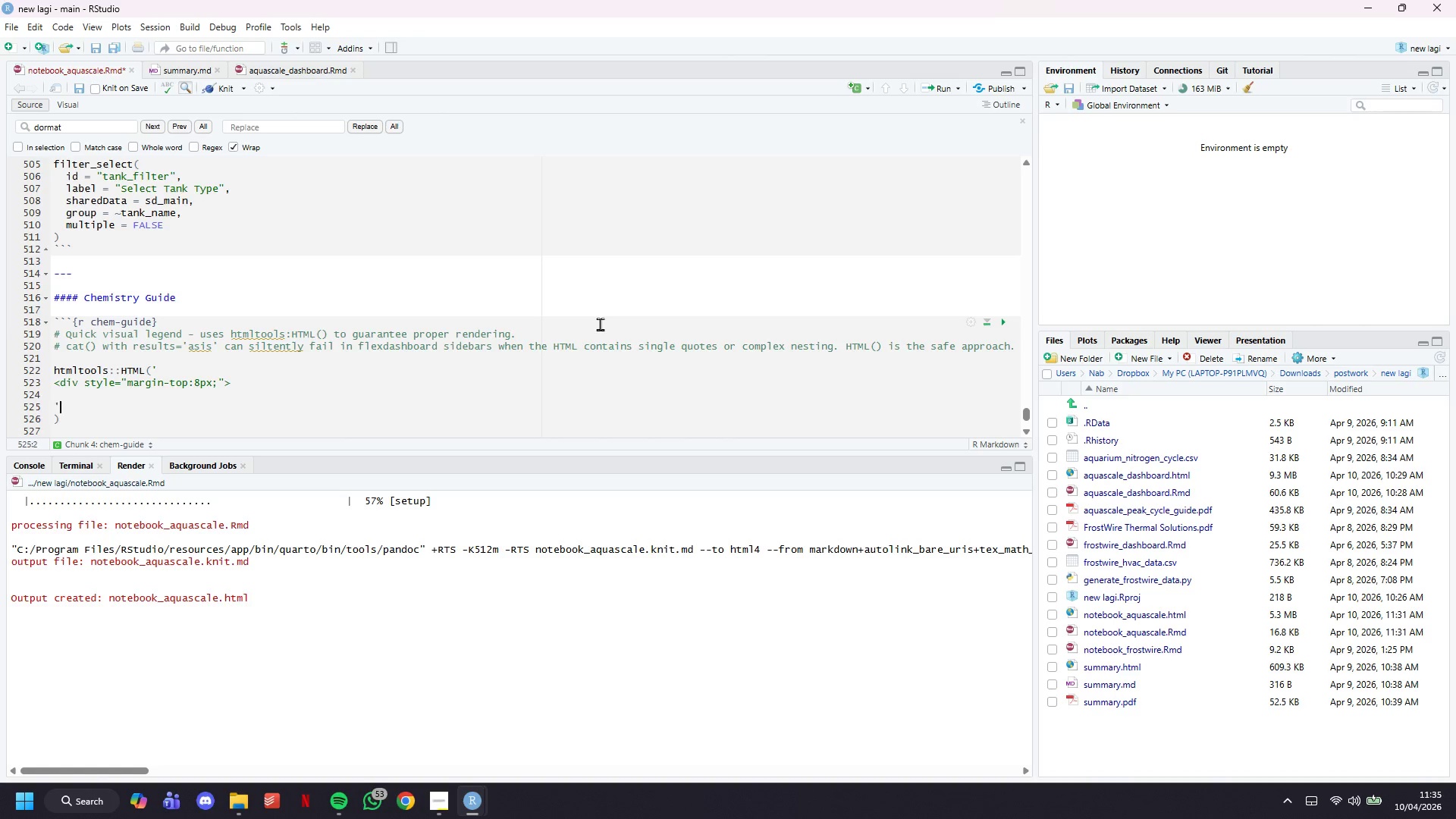 
key(Backspace)
 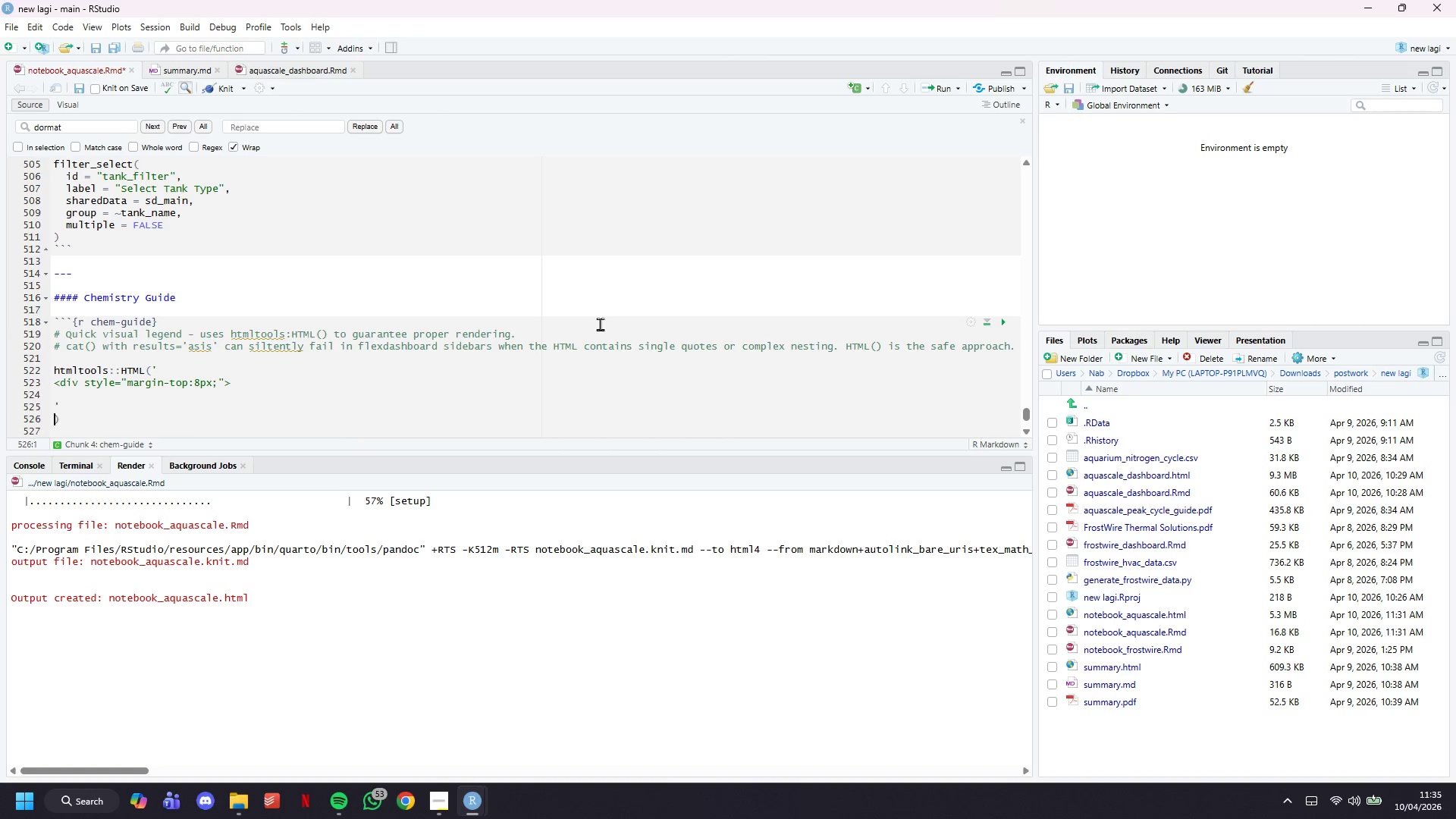 
key(ArrowRight)
 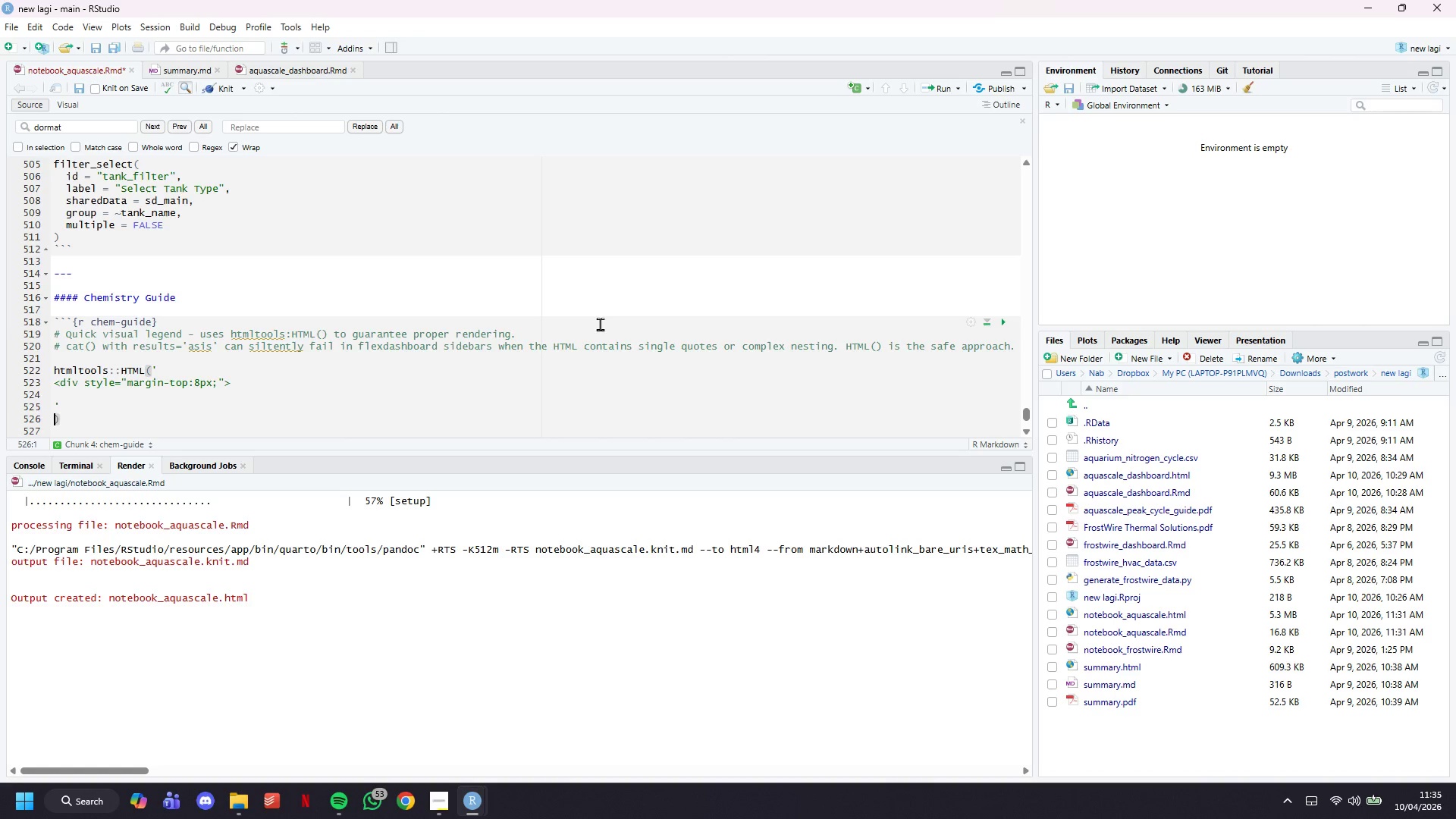 
key(Backspace)
 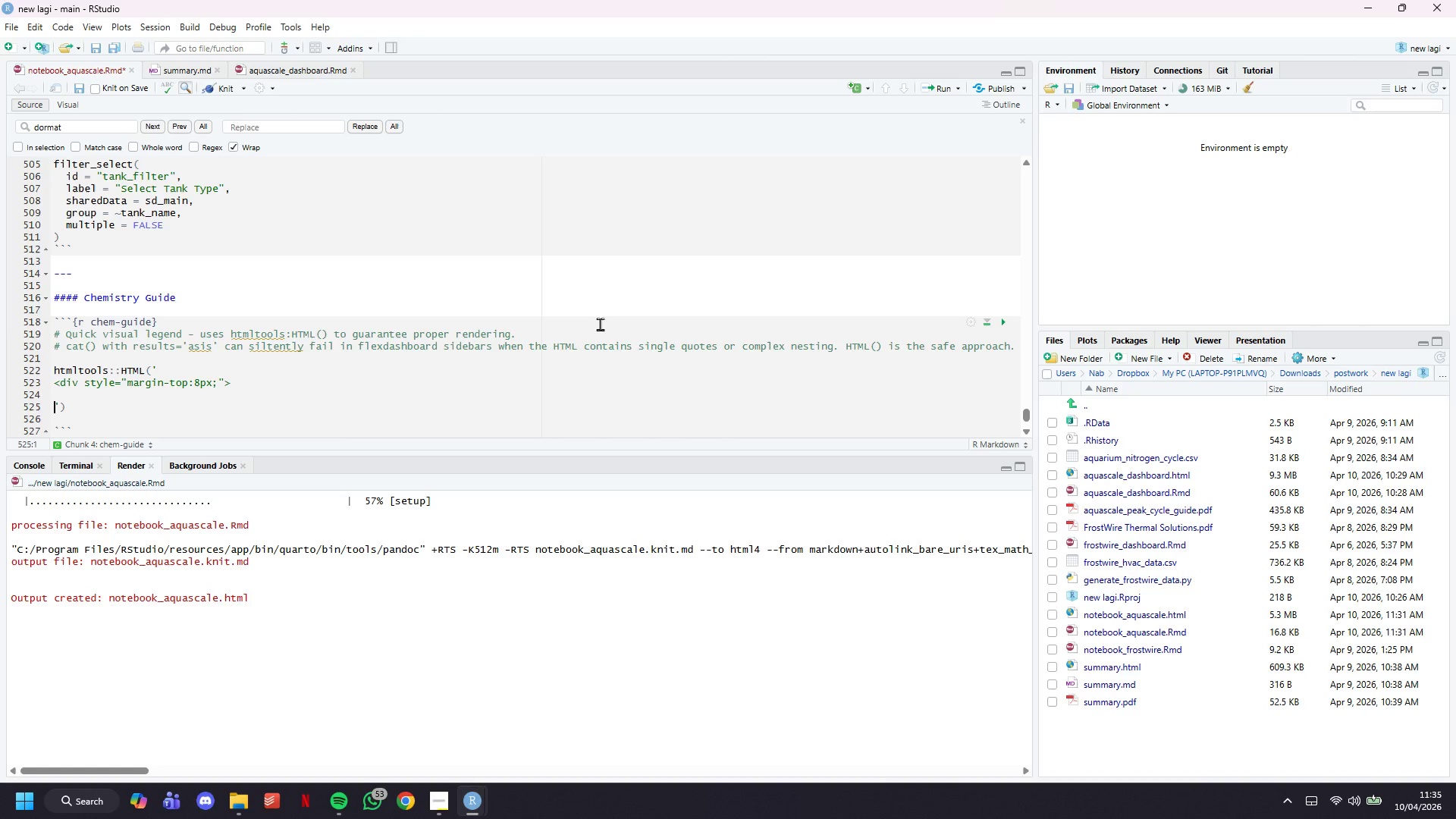 
key(ArrowLeft)
 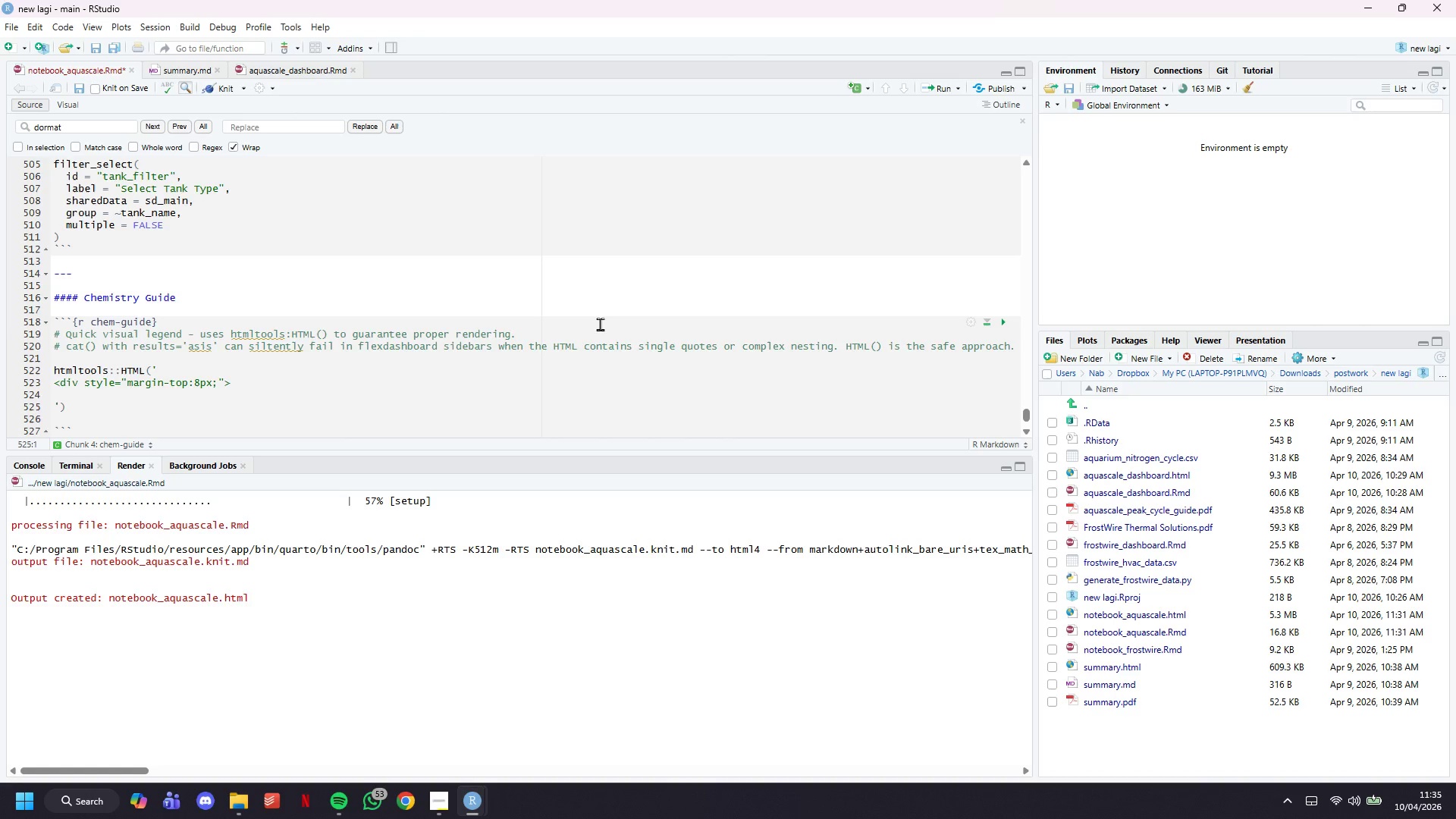 
key(ArrowUp)
 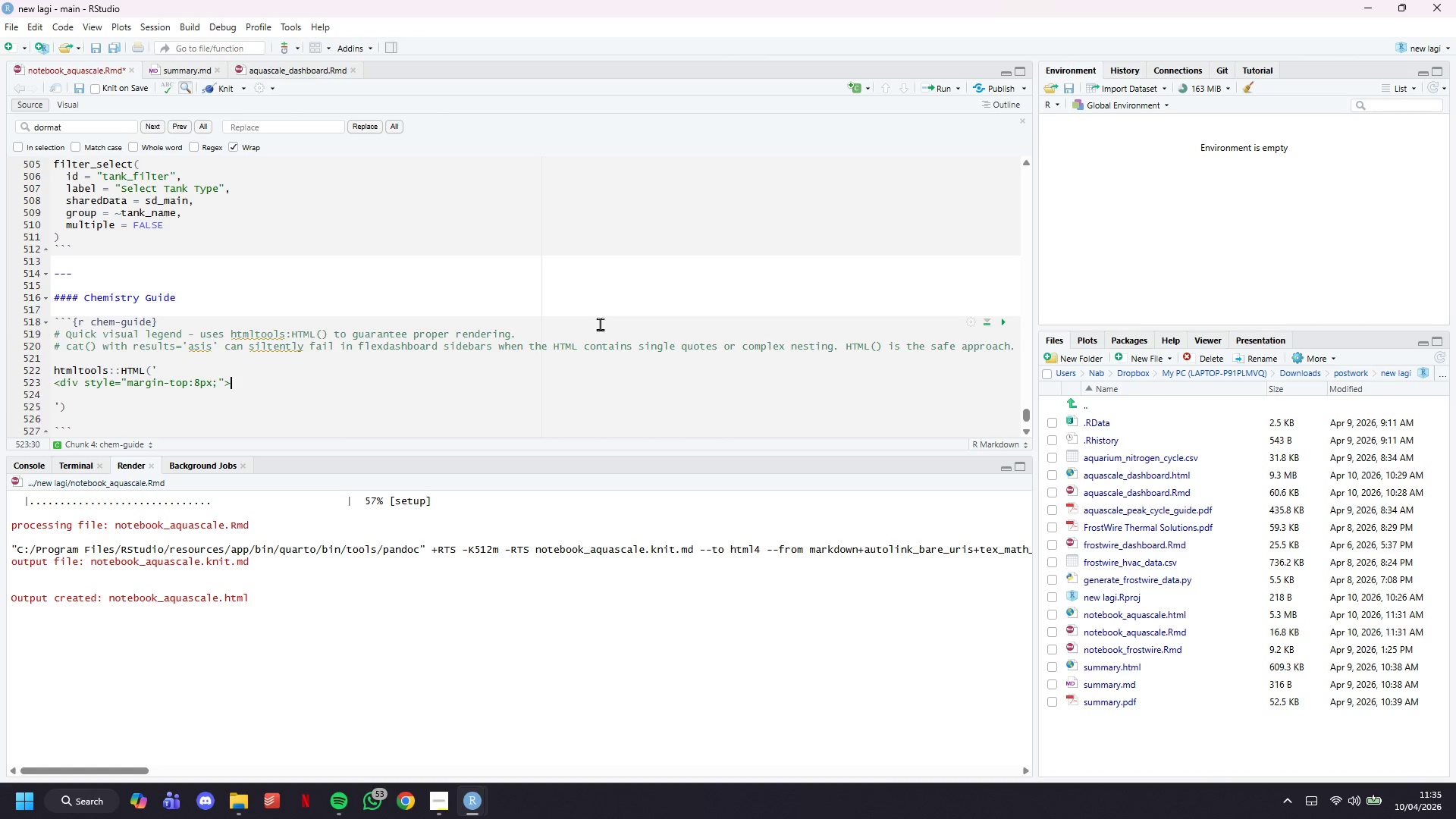 
key(ArrowLeft)
 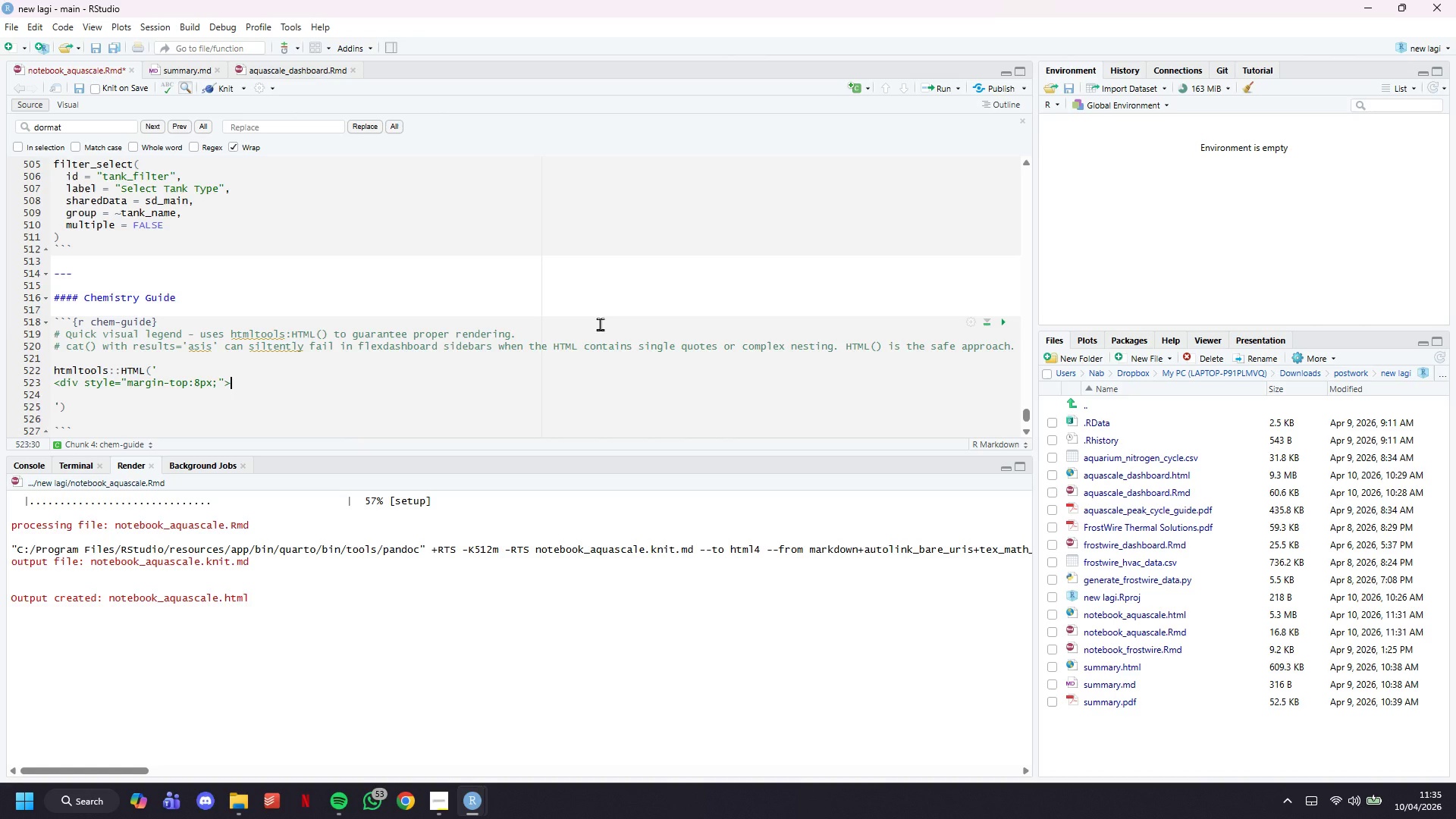 
key(Enter)
 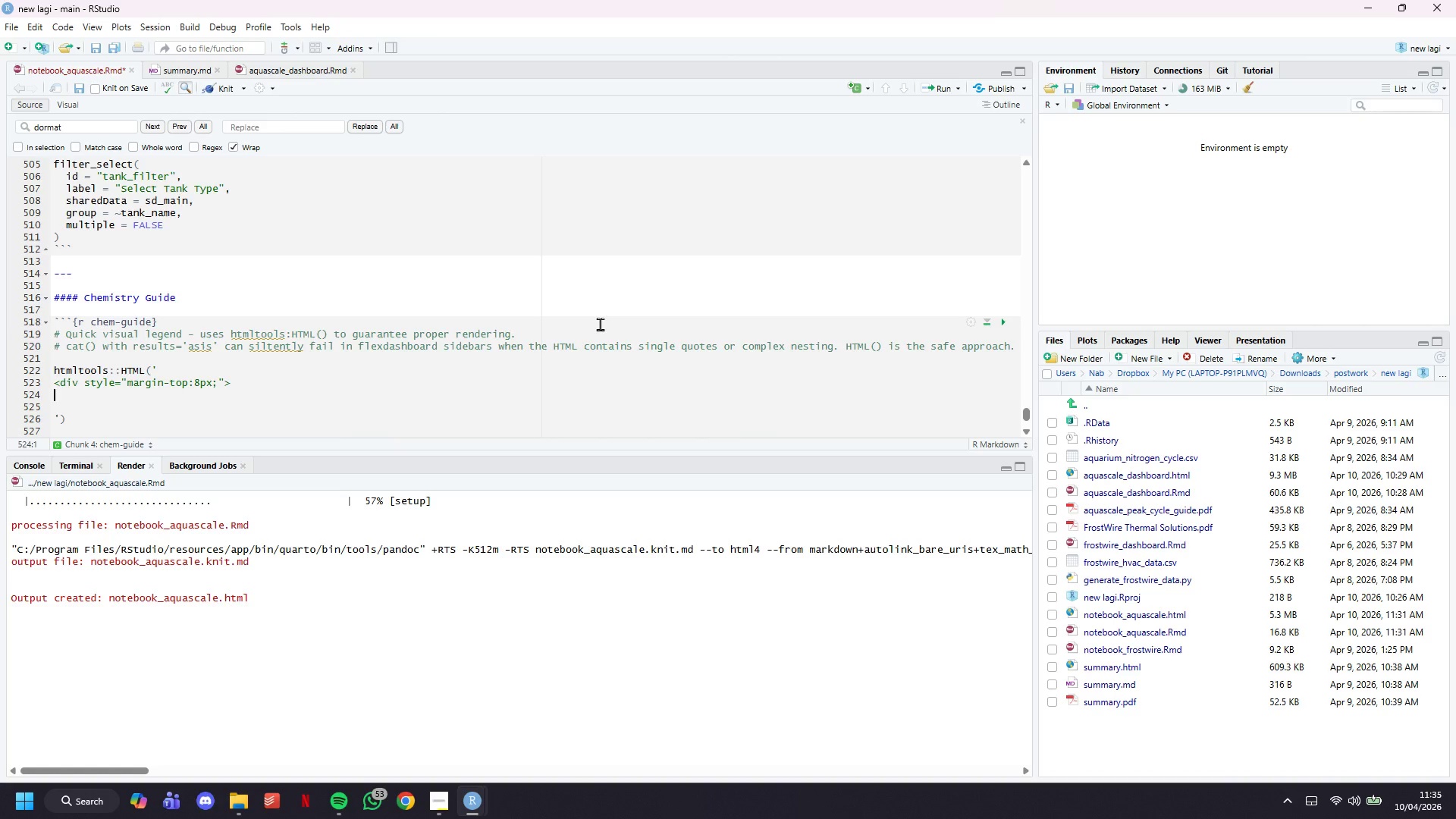 
key(Tab)
type(<div?)
key(Backspace)
type(>)
 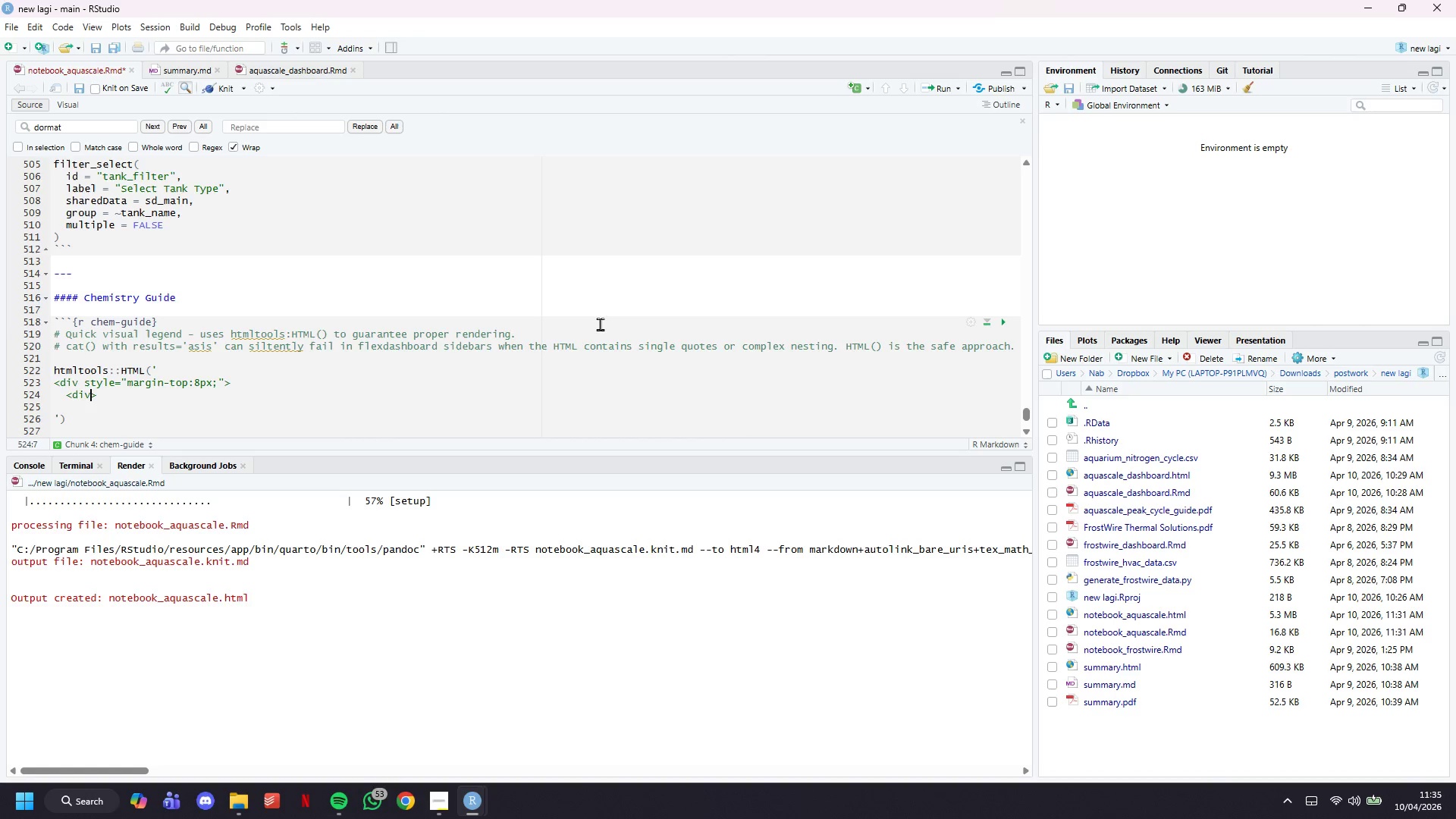 
 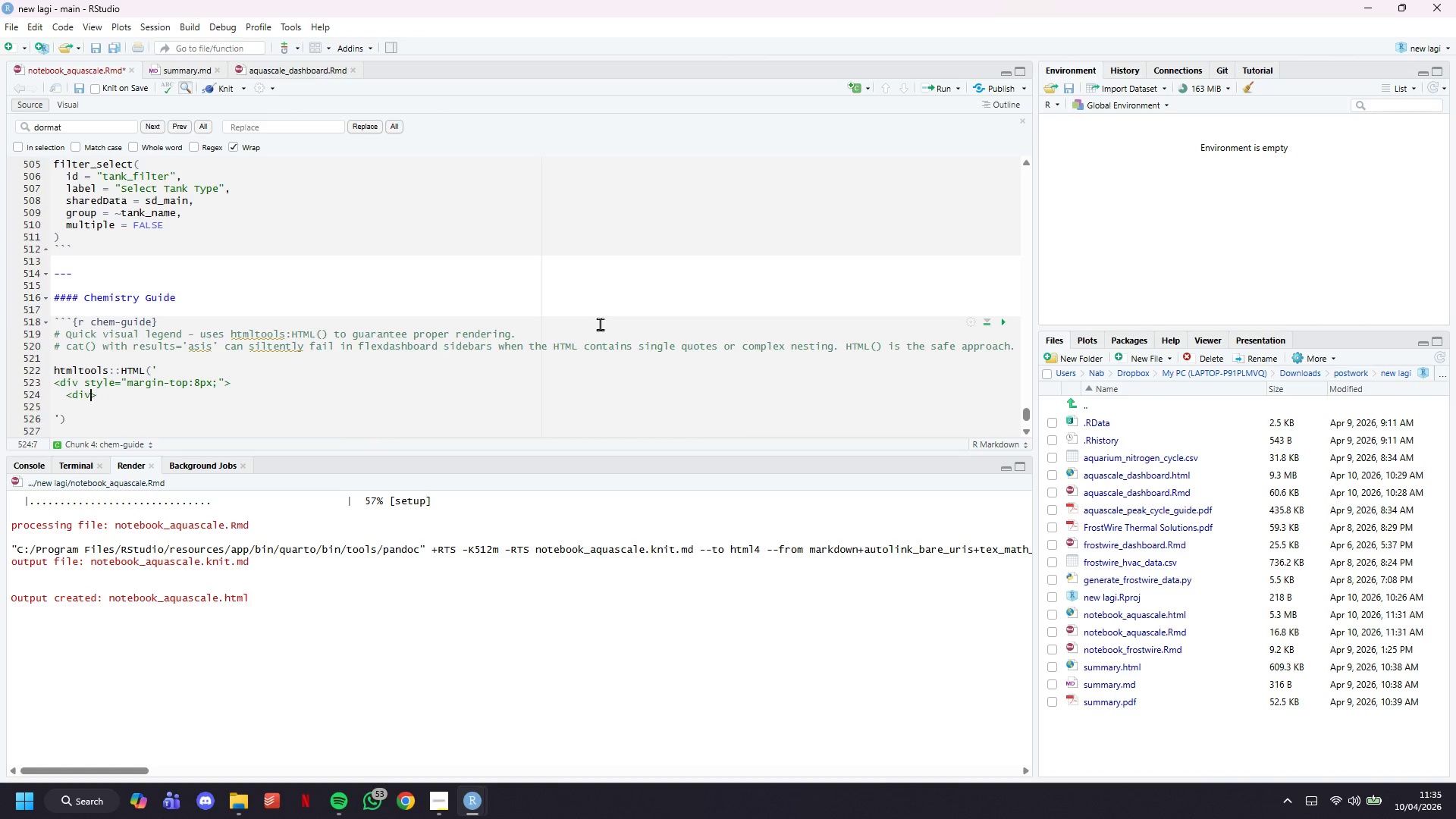 
key(ArrowLeft)
 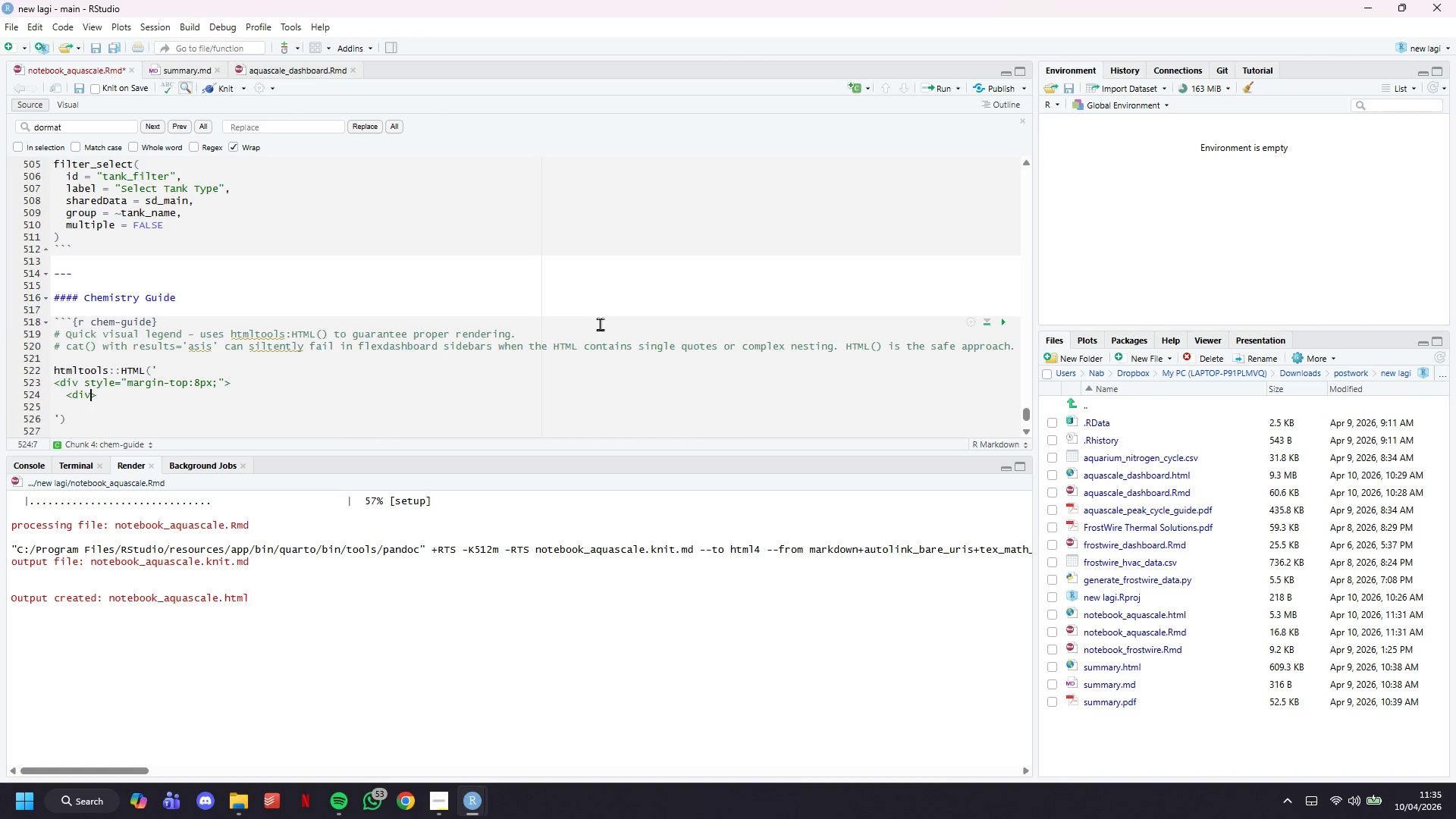 
type( style =)
key(Backspace)
key(Backspace)
type(= )
key(Backspace)
type("")
 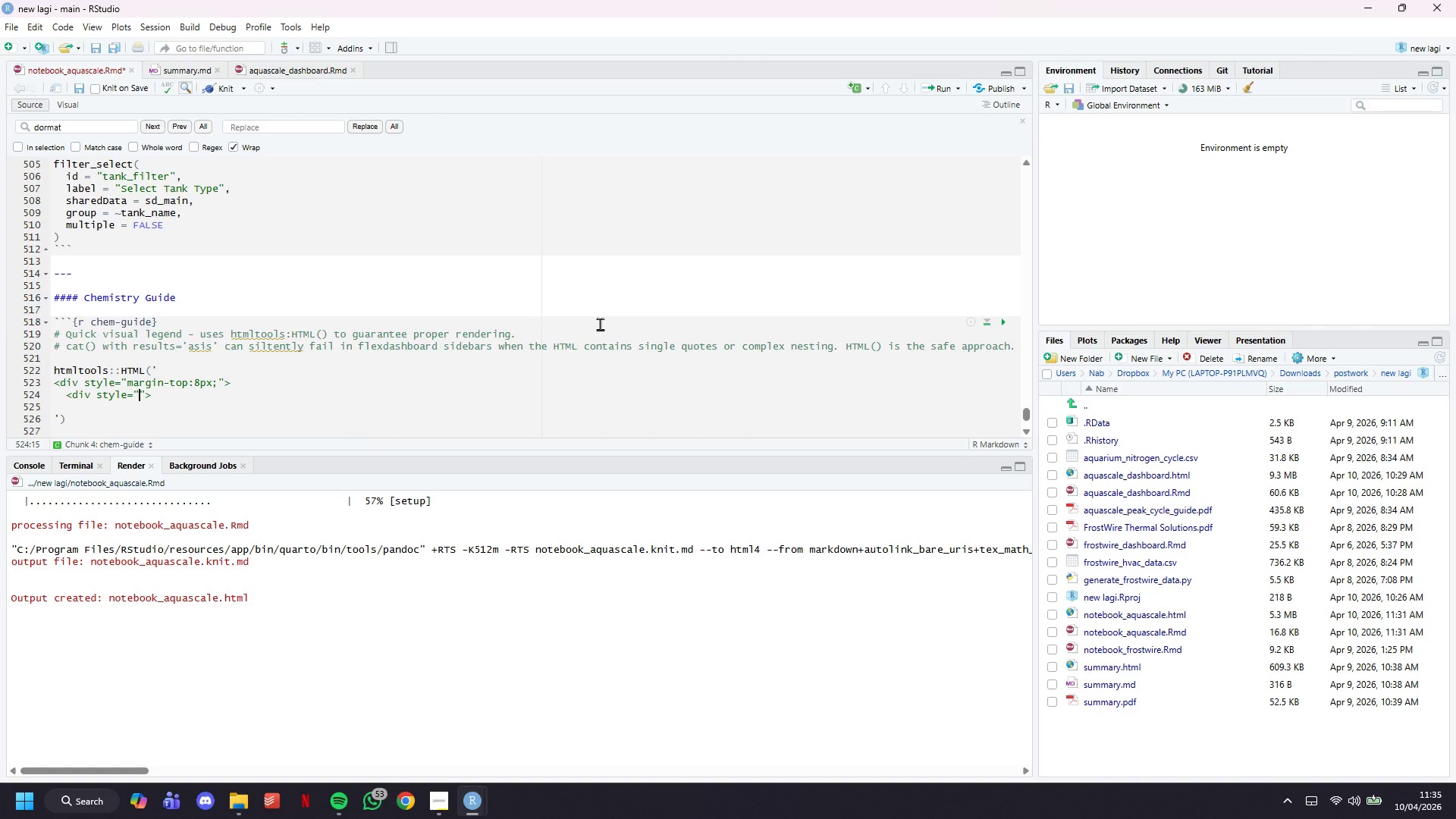 
 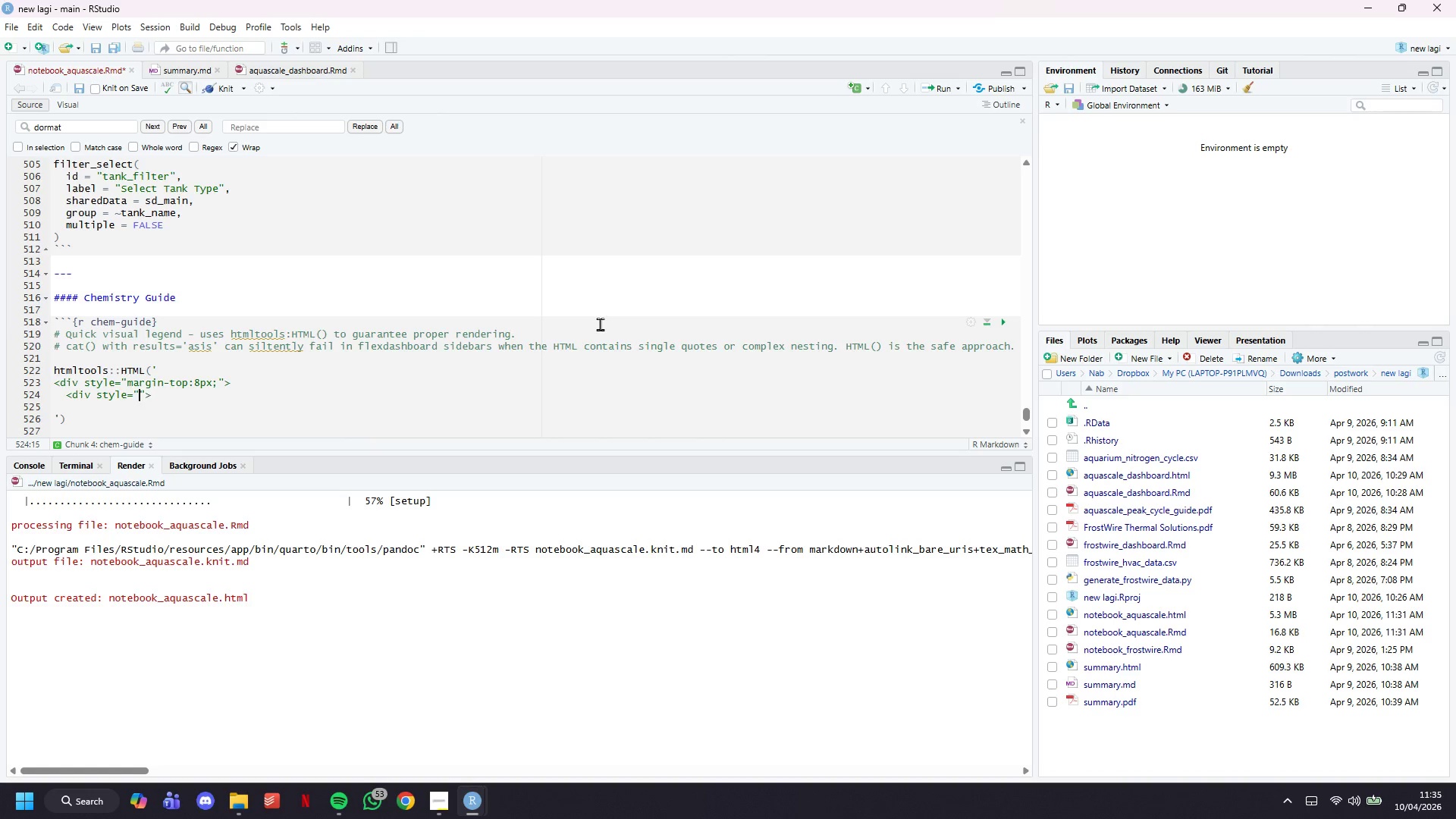 
key(ArrowLeft)
 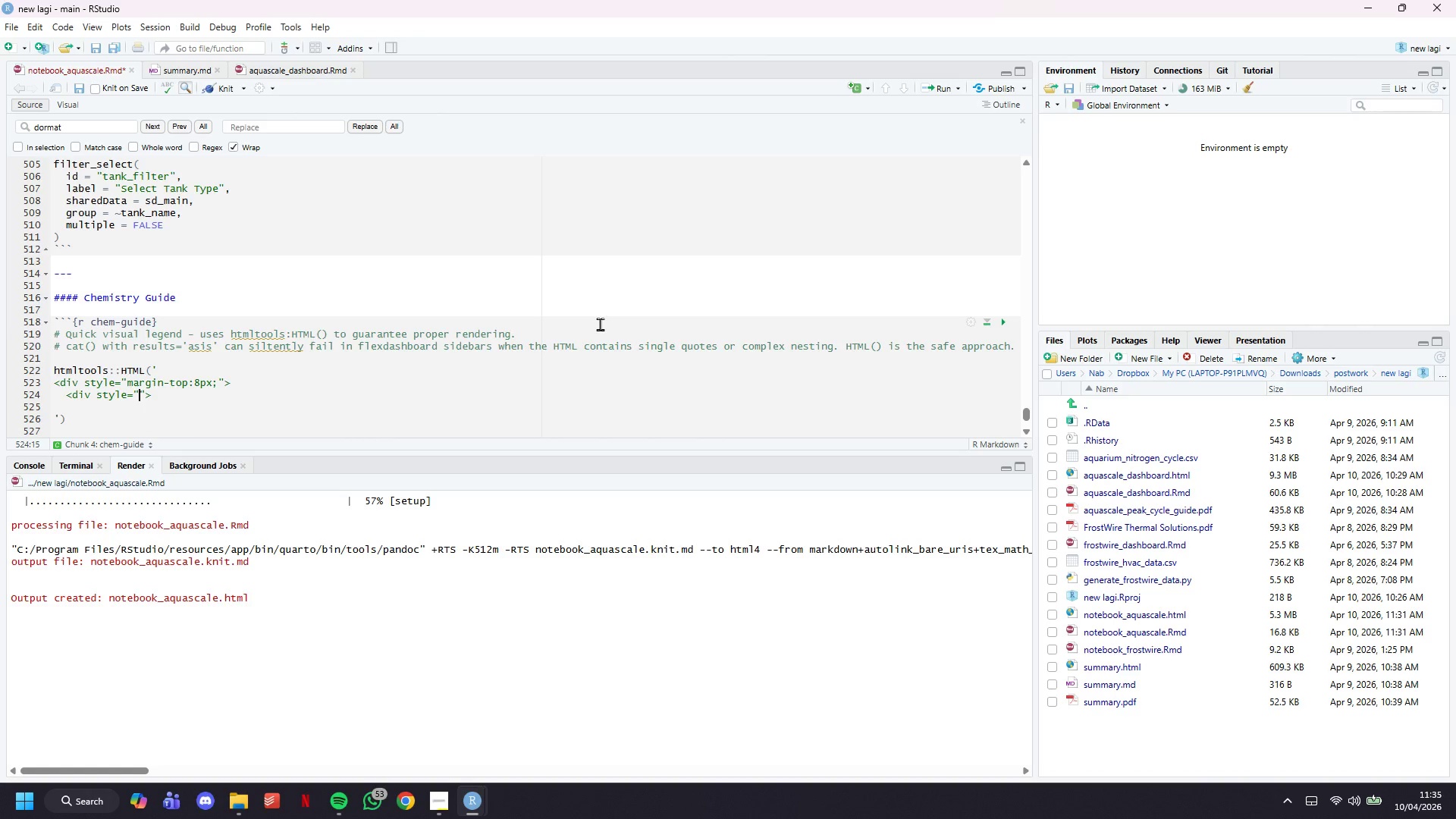 
type(display:flex;align-items:center;gap:80)
key(Backspace)
type(px)
 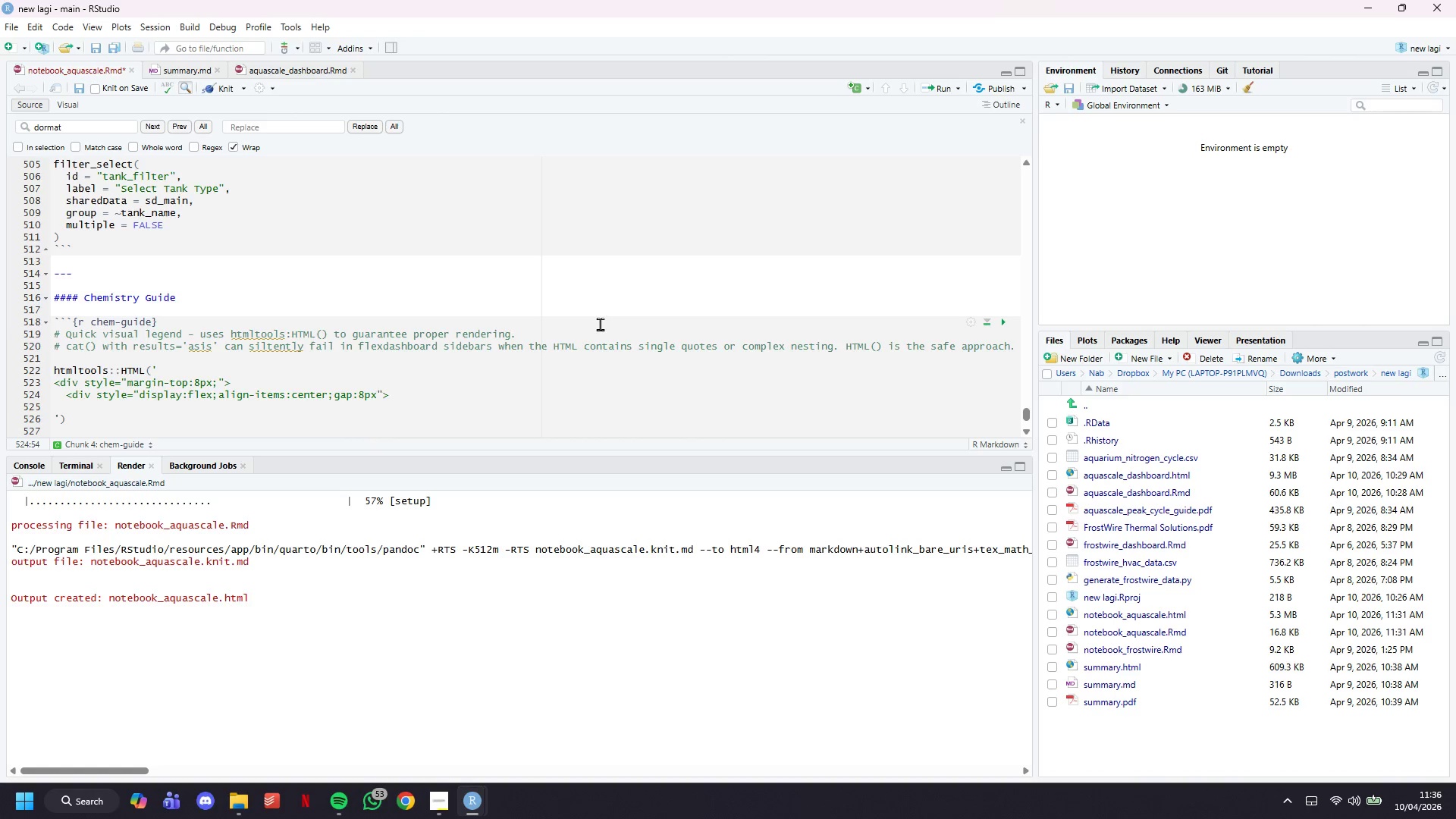 
type(;margin-bottom:10px)
 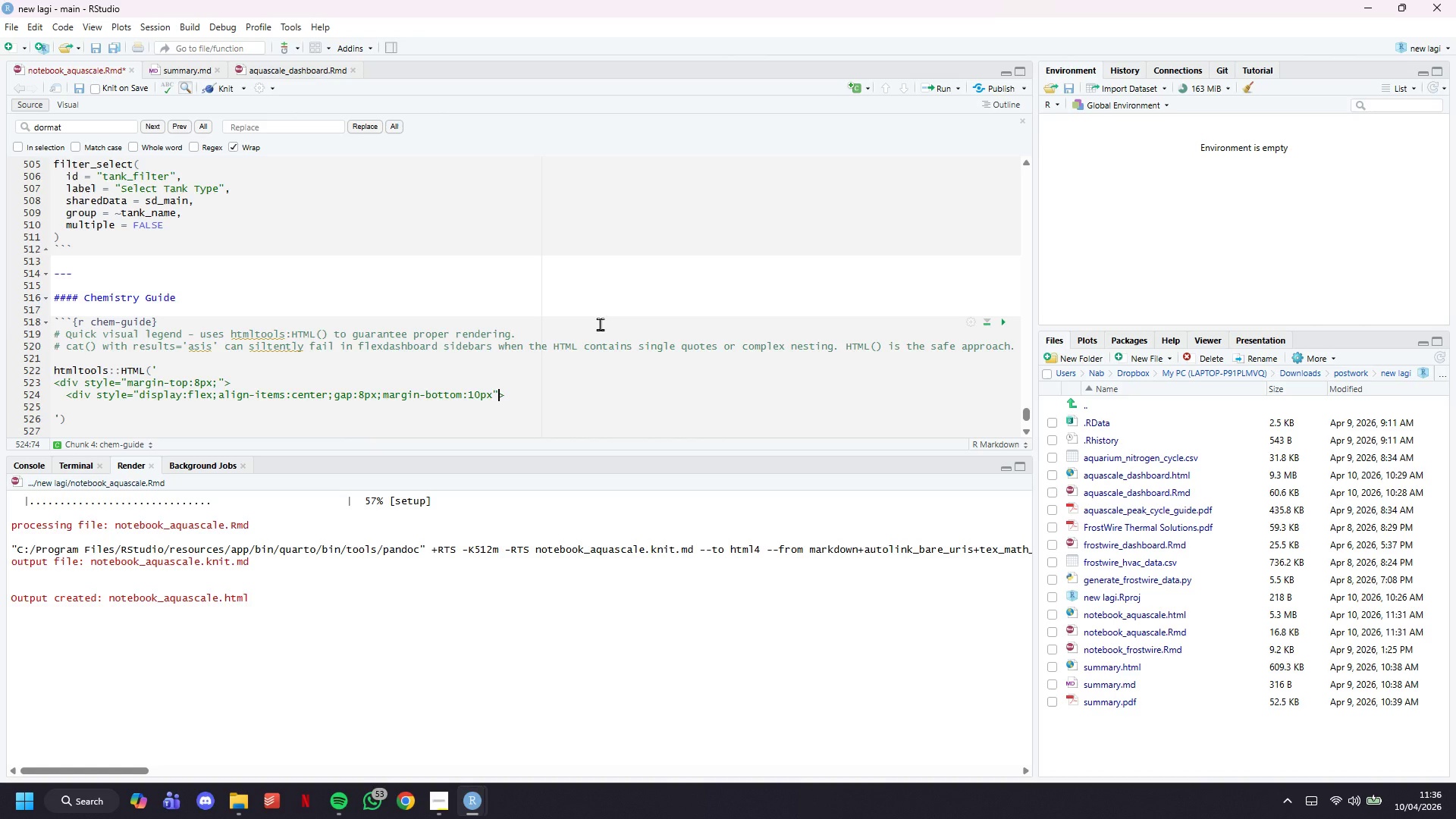 
 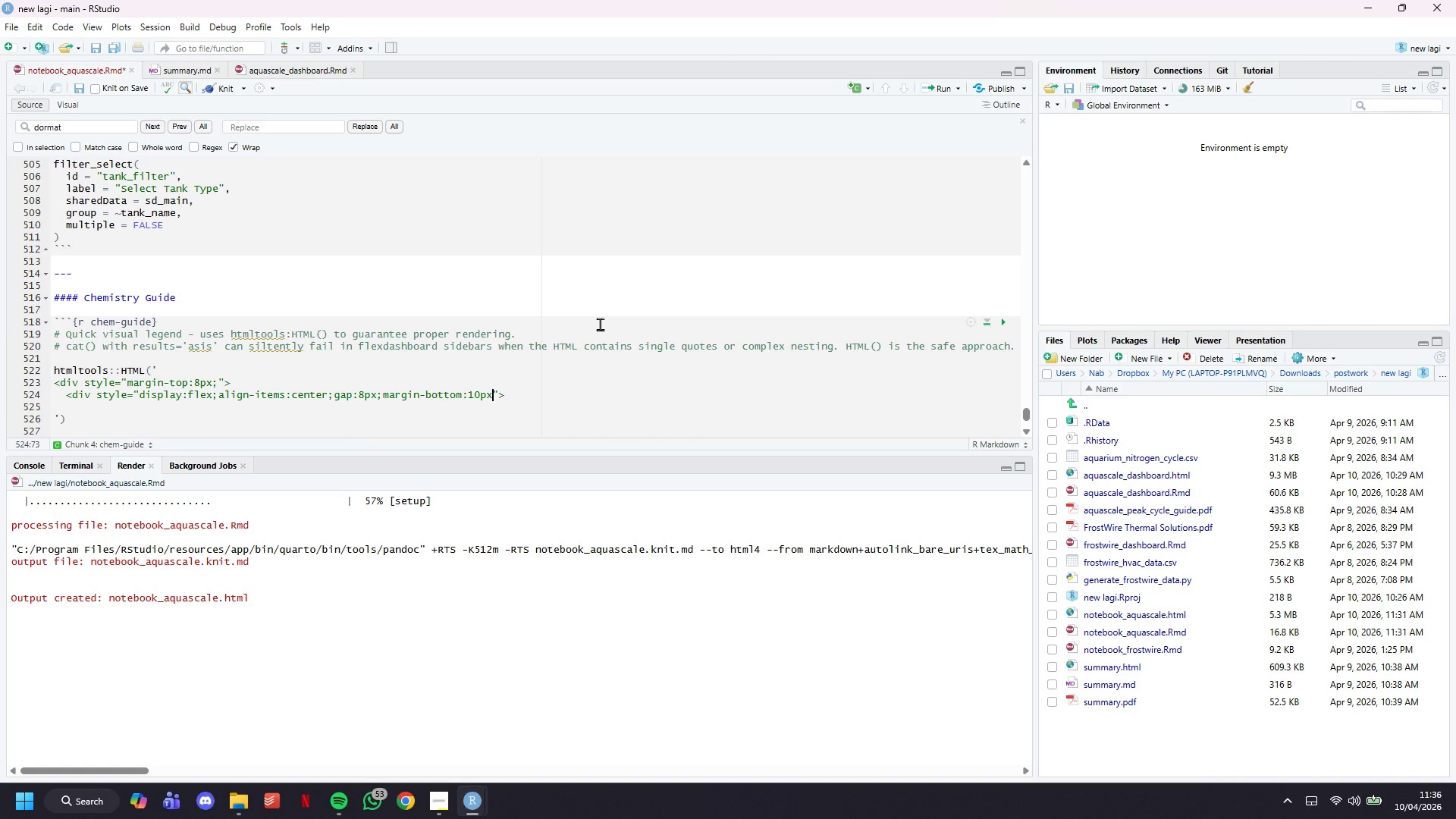 
key(ArrowRight)
 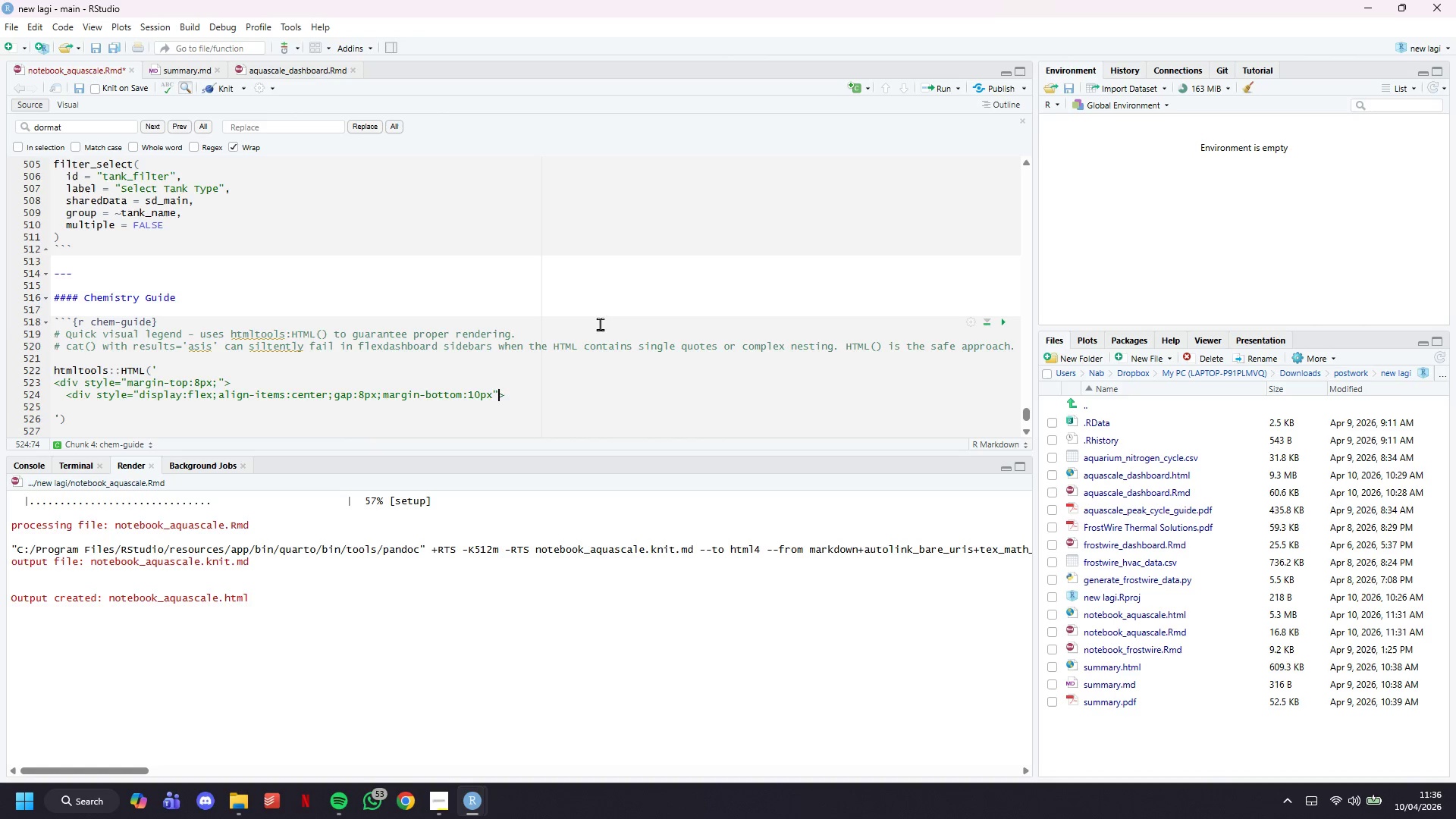 
key(ArrowLeft)
 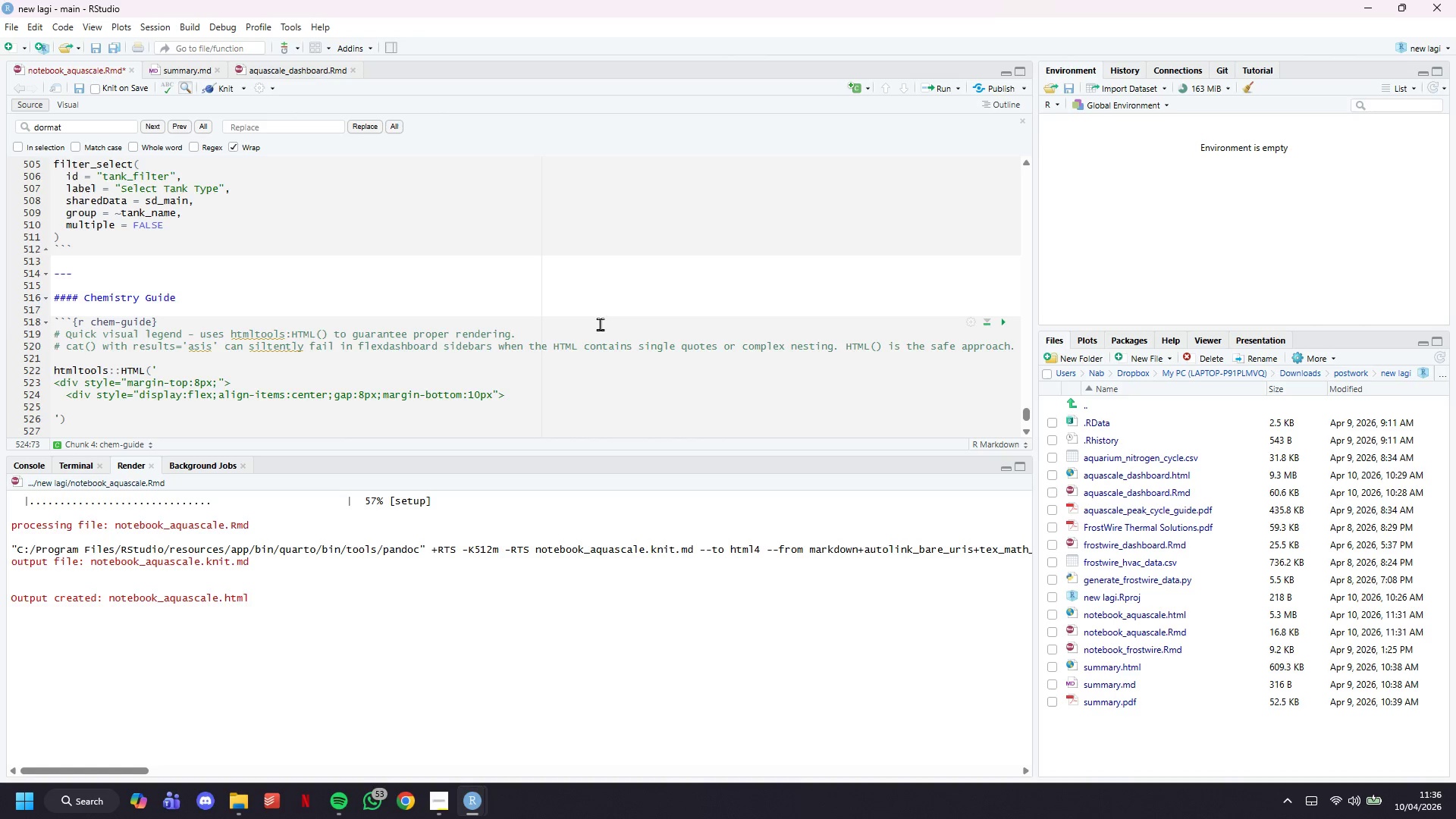 
key(Semicolon)
 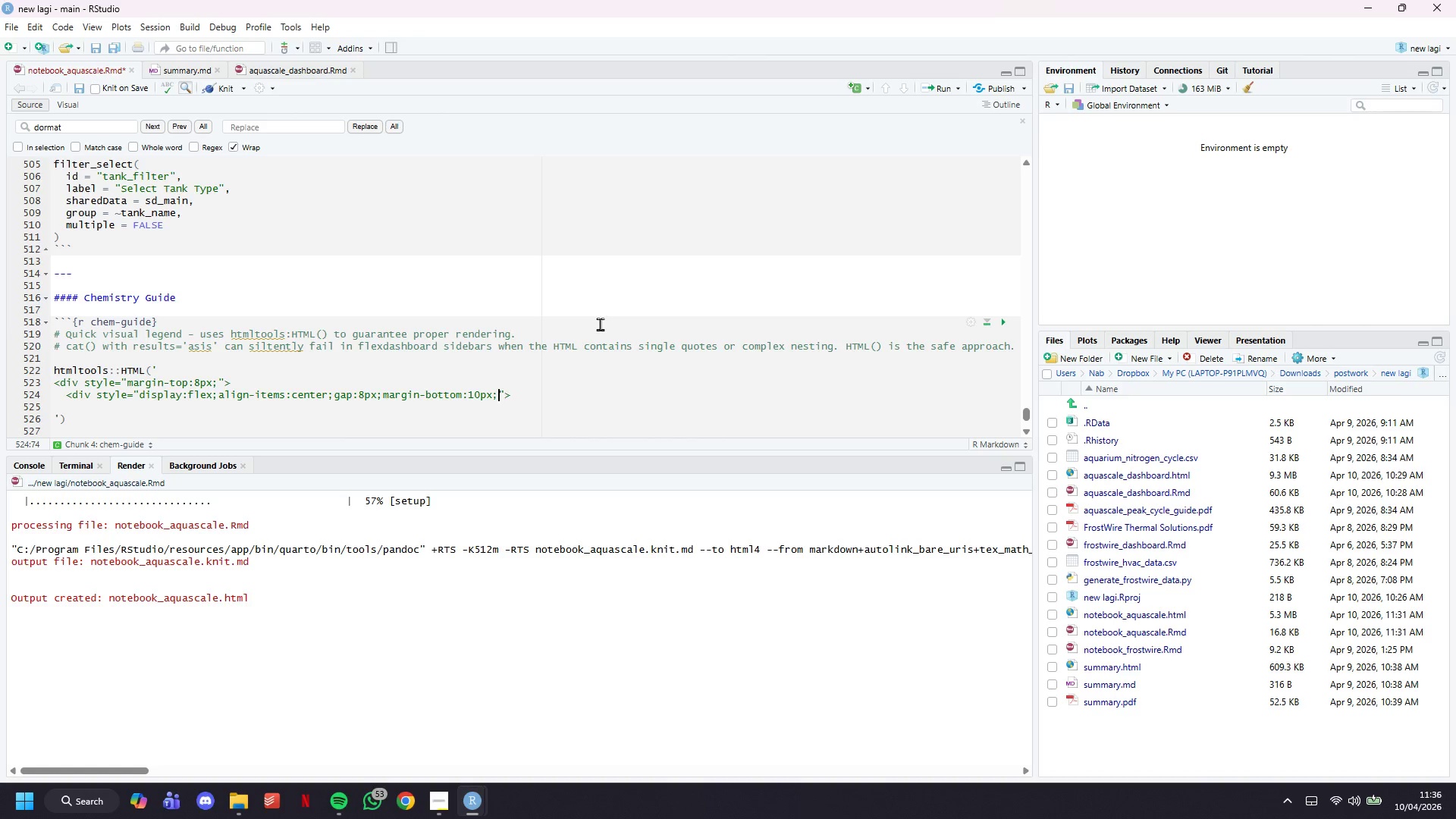 
key(ArrowRight)
 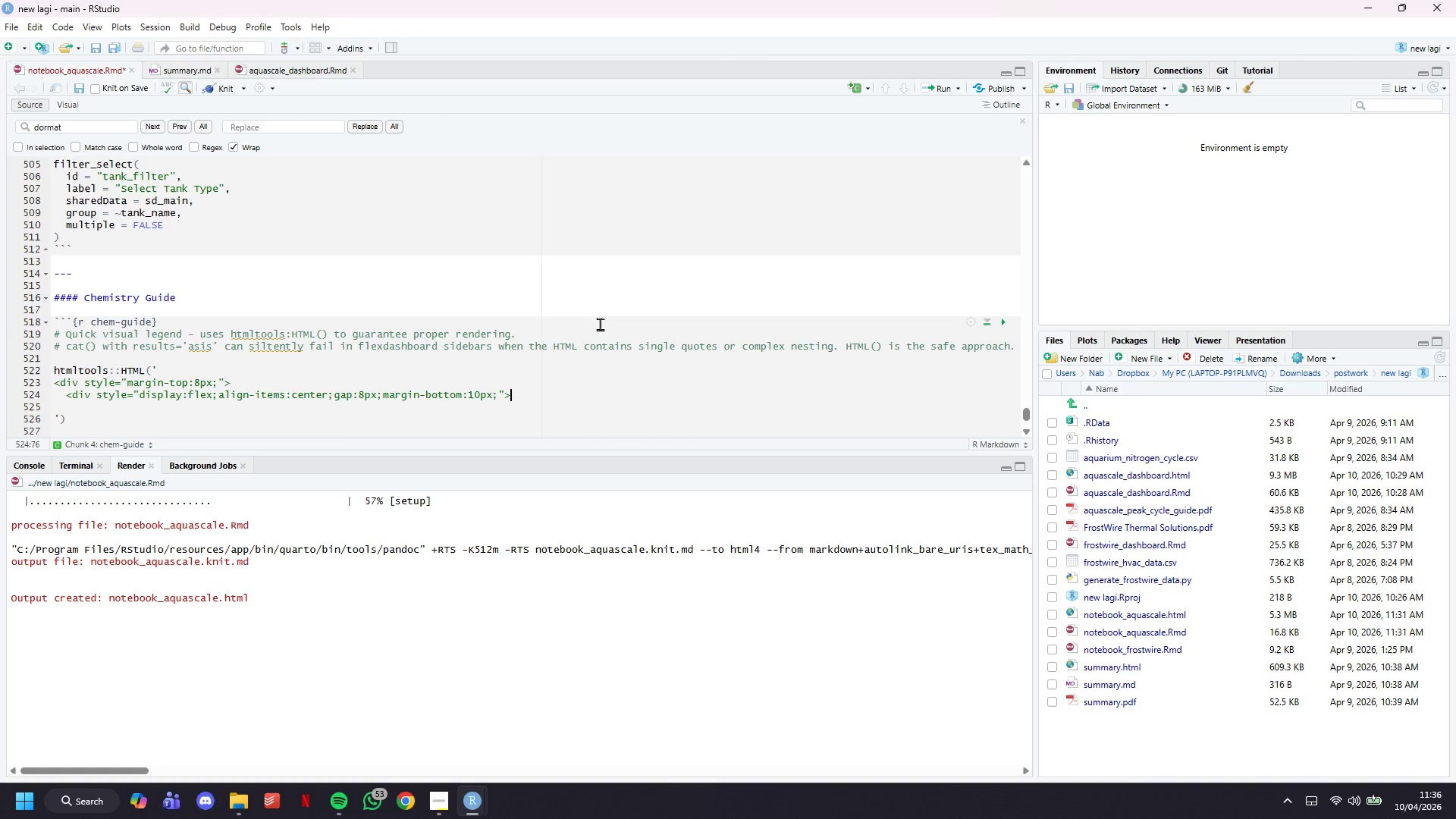 
key(ArrowRight)
 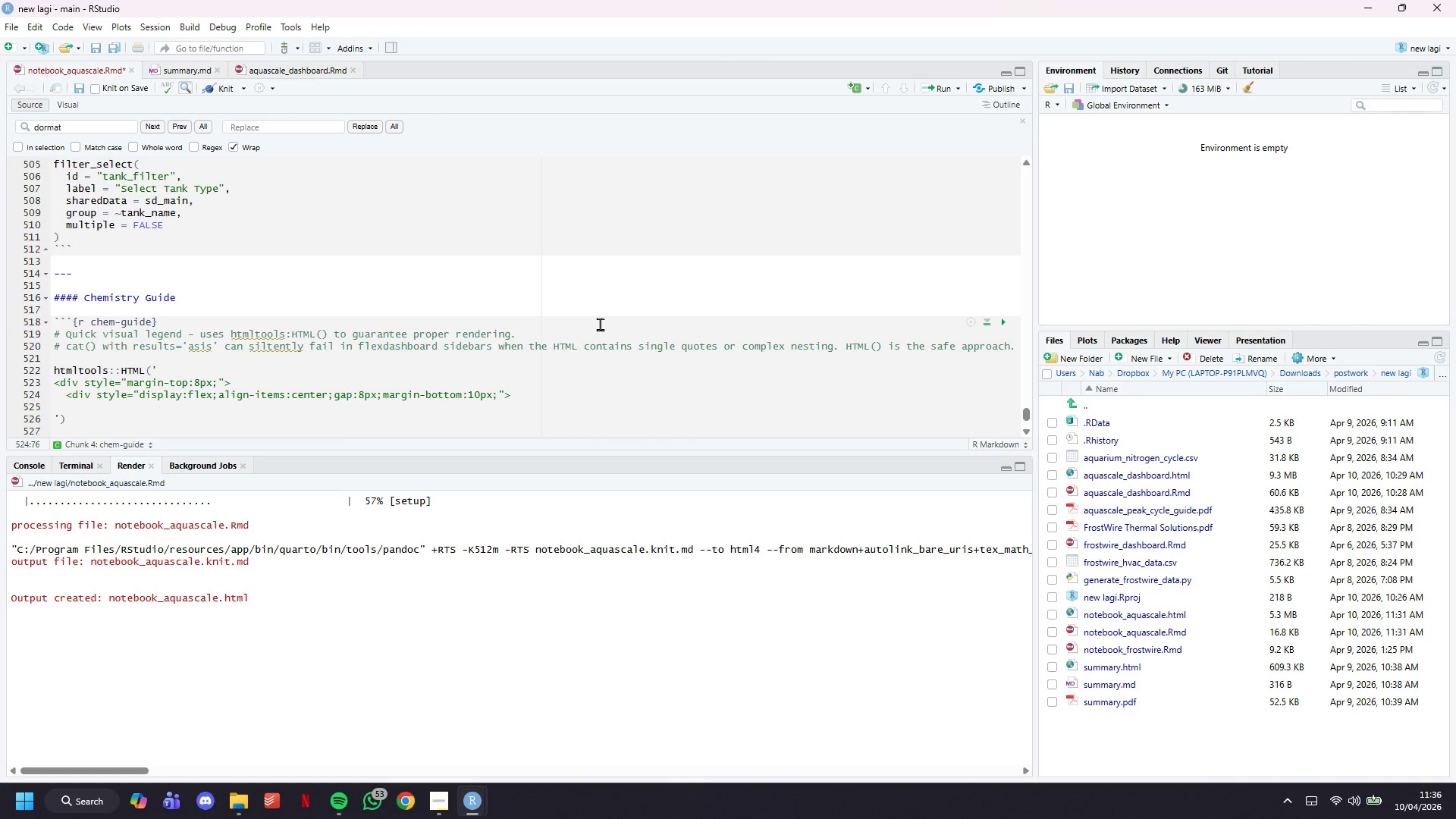 
key(Enter)
 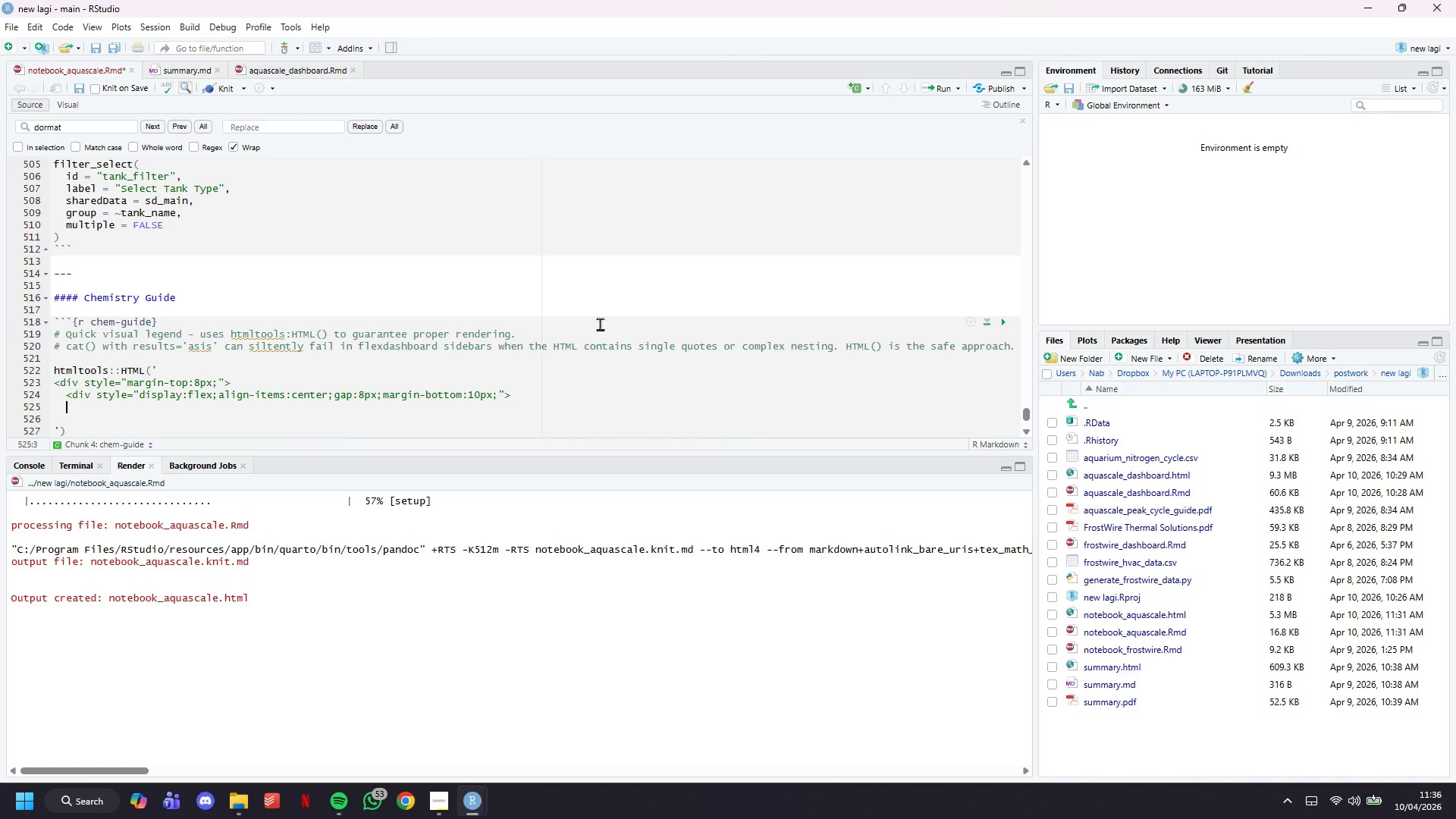 
key(Tab)
key(Tab)
type(<div style="")
 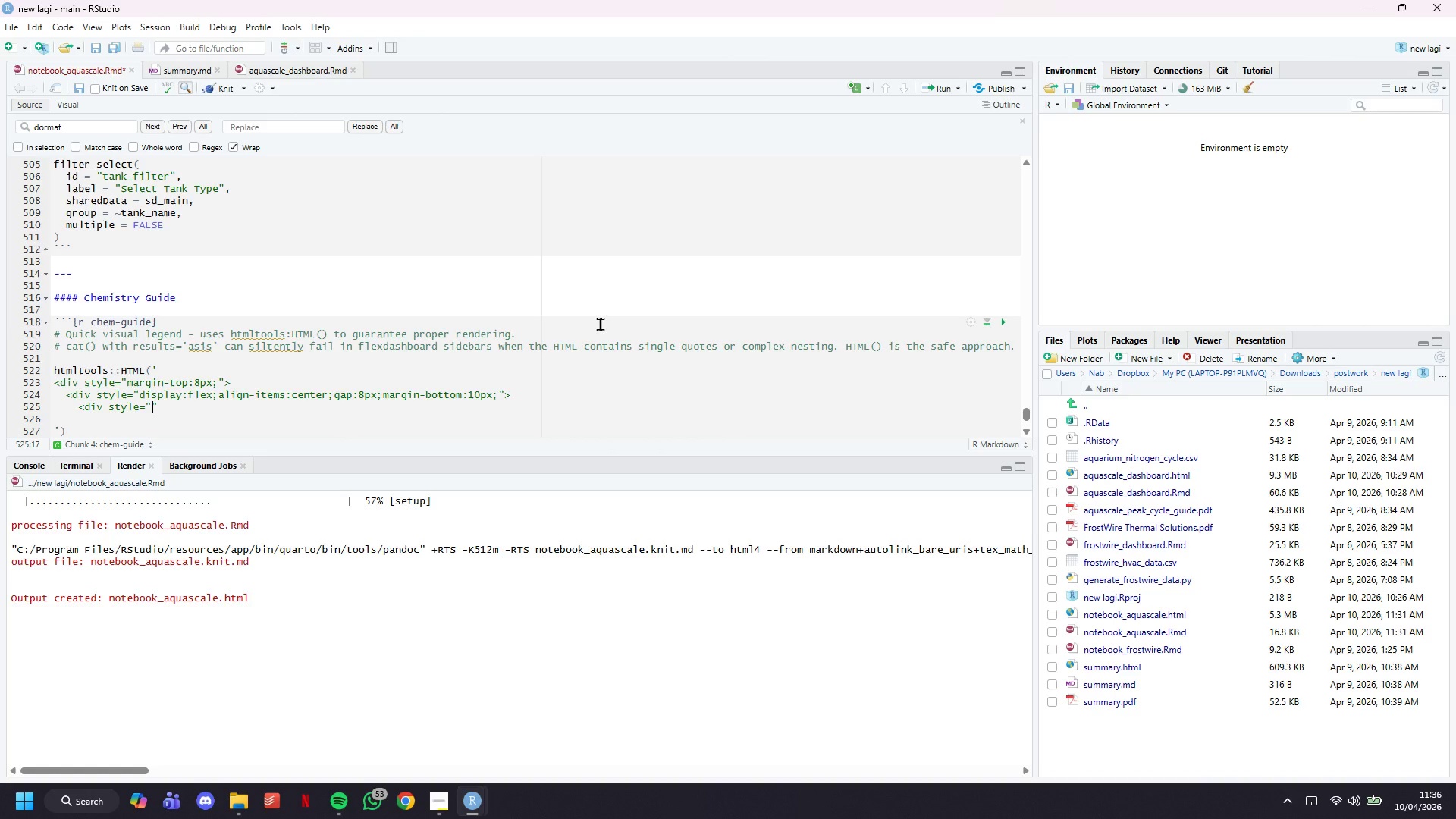 
 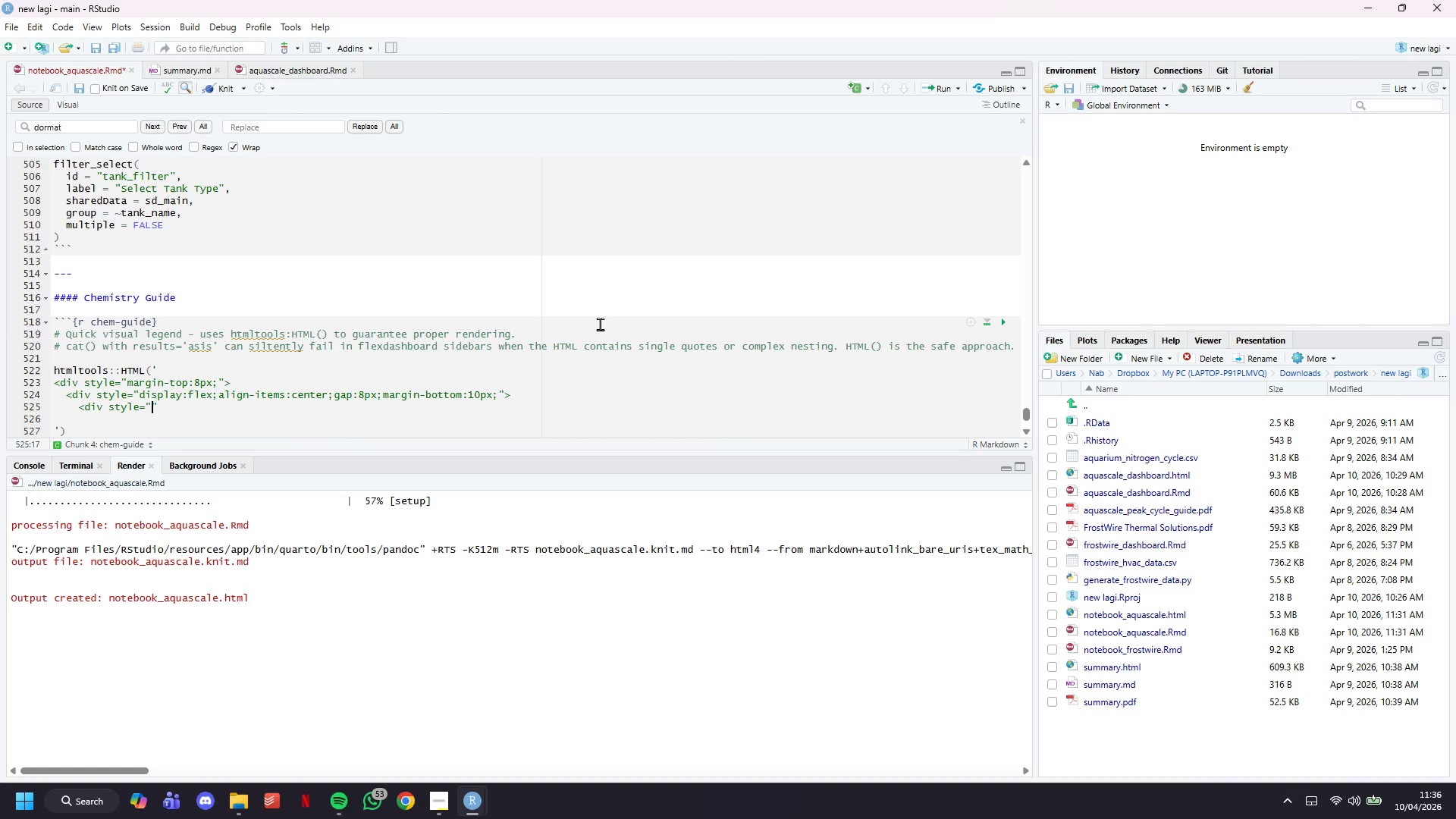 
key(ArrowLeft)
 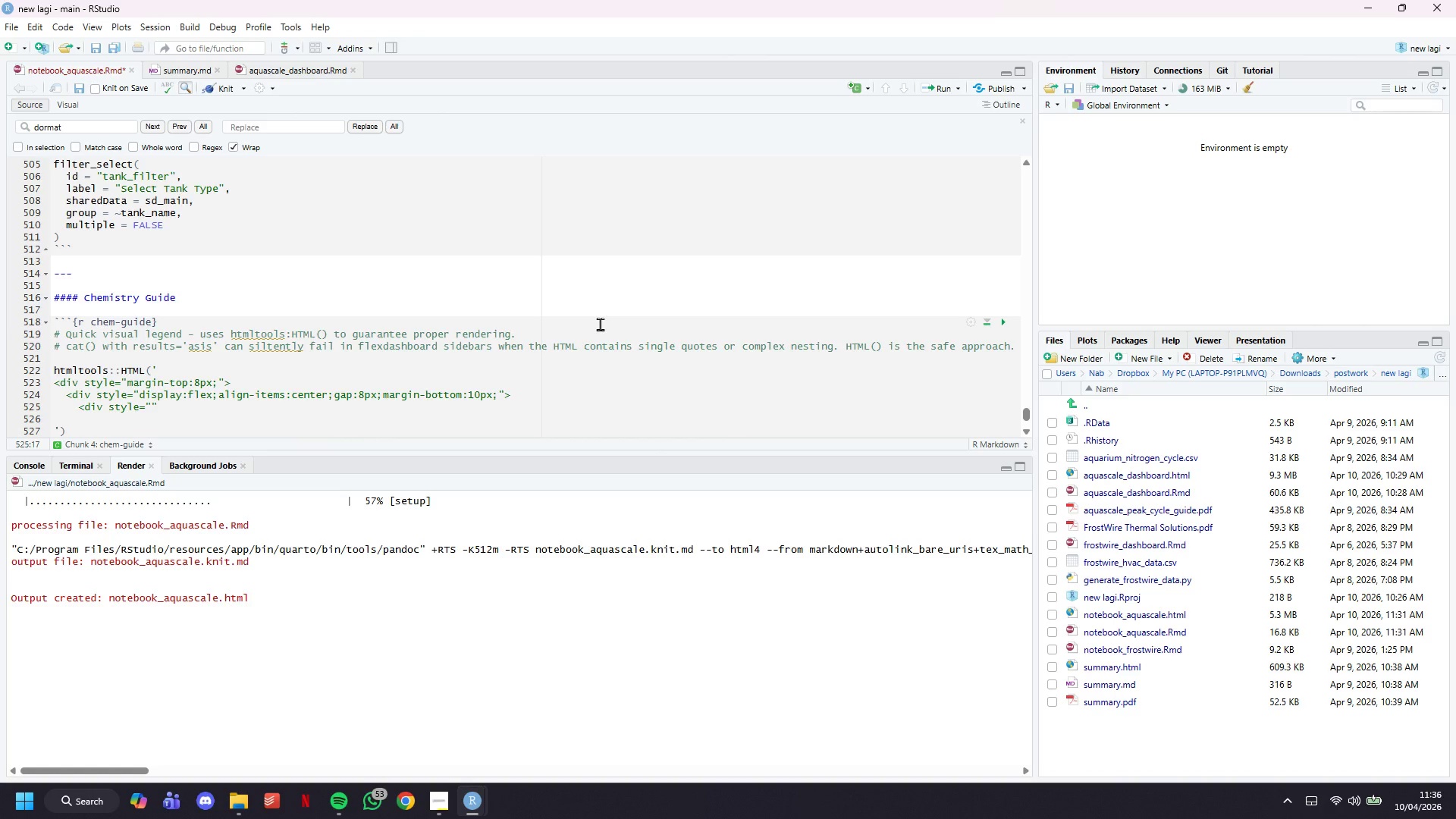 
type(width:13px;)
 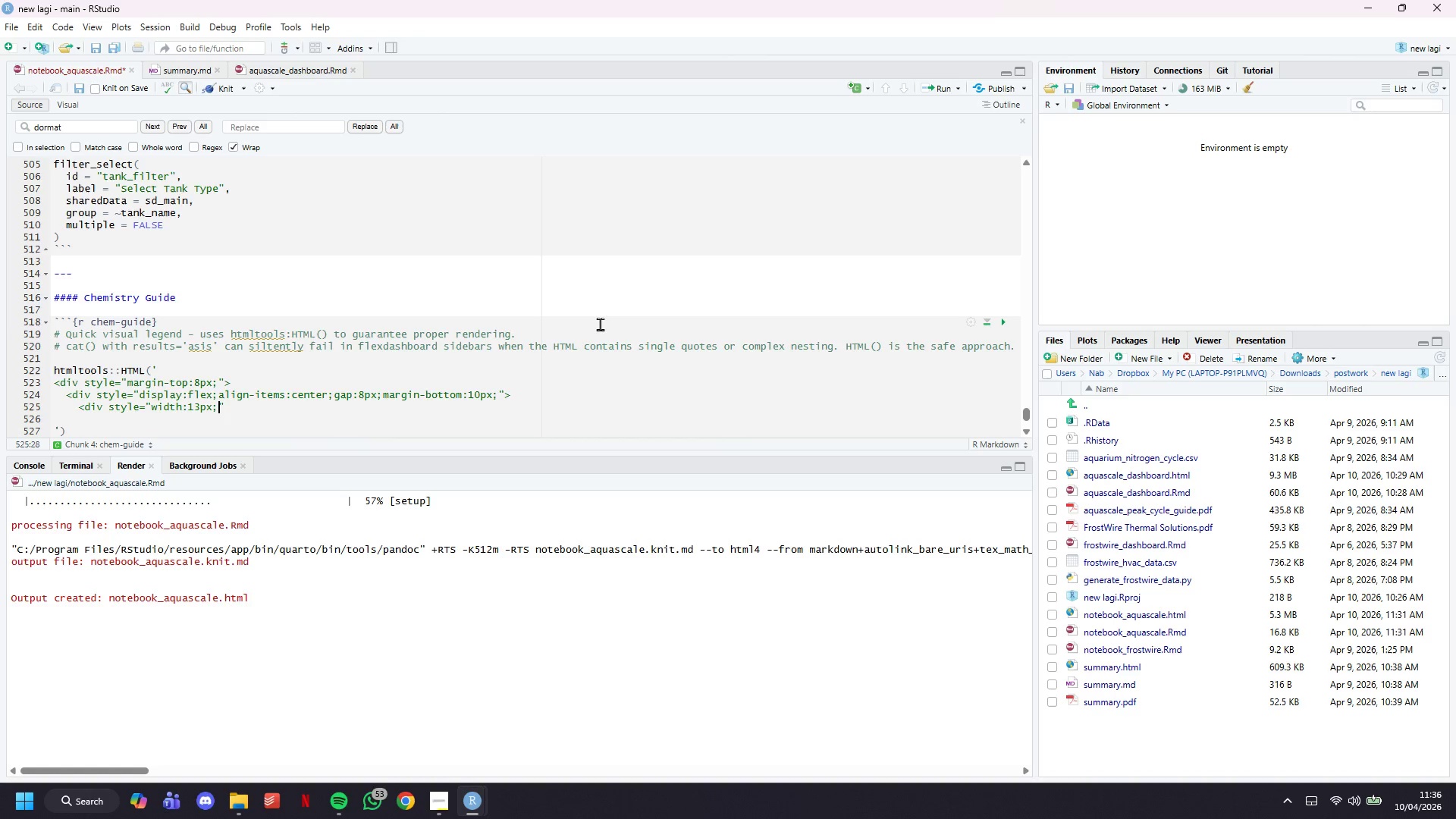 
type(height:13px;border-radius:50%;background:#ff6b35;flex-shrink:)
 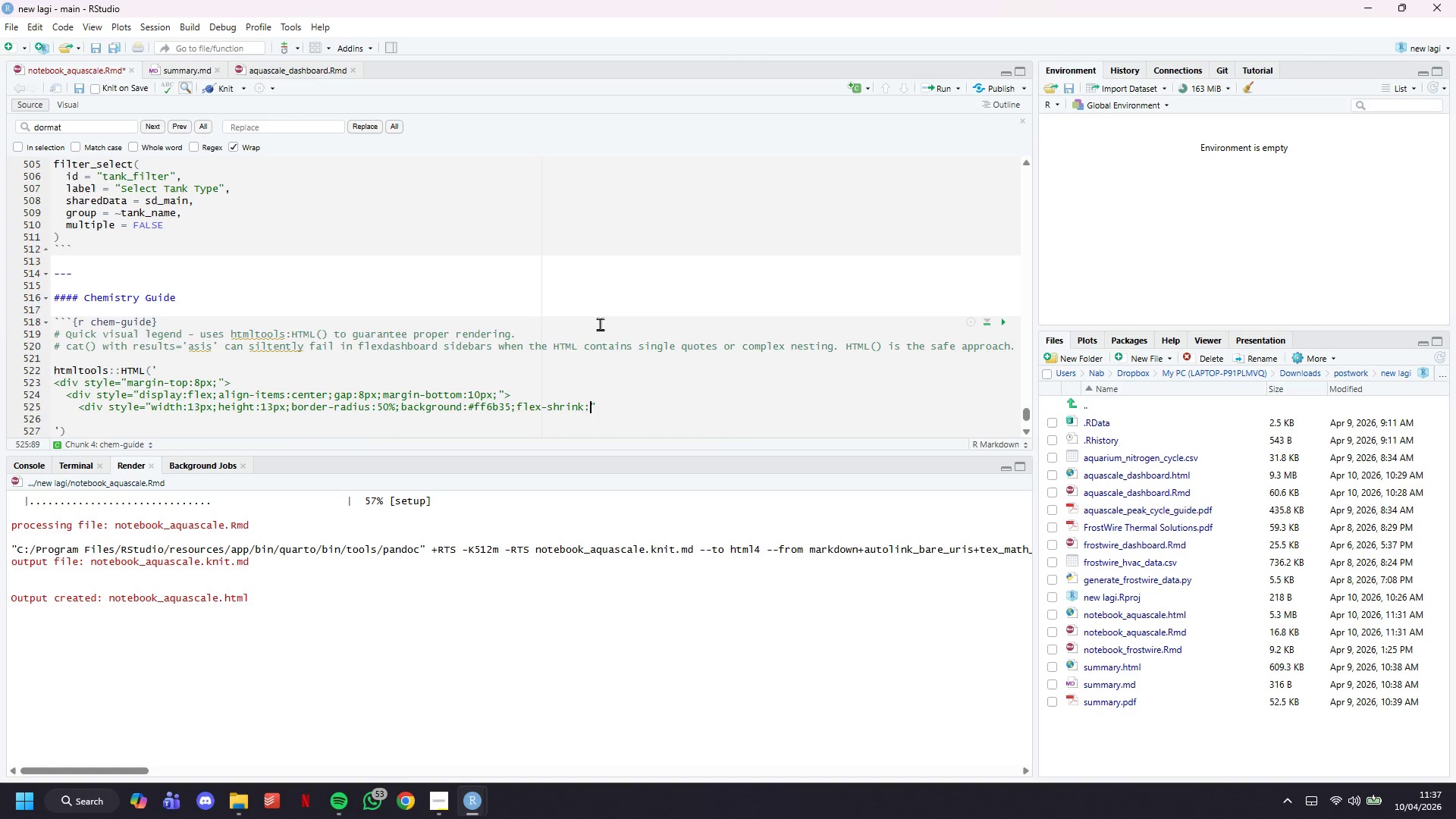 
type(0;box-shadow:0 0 6px #ff6b35;)
 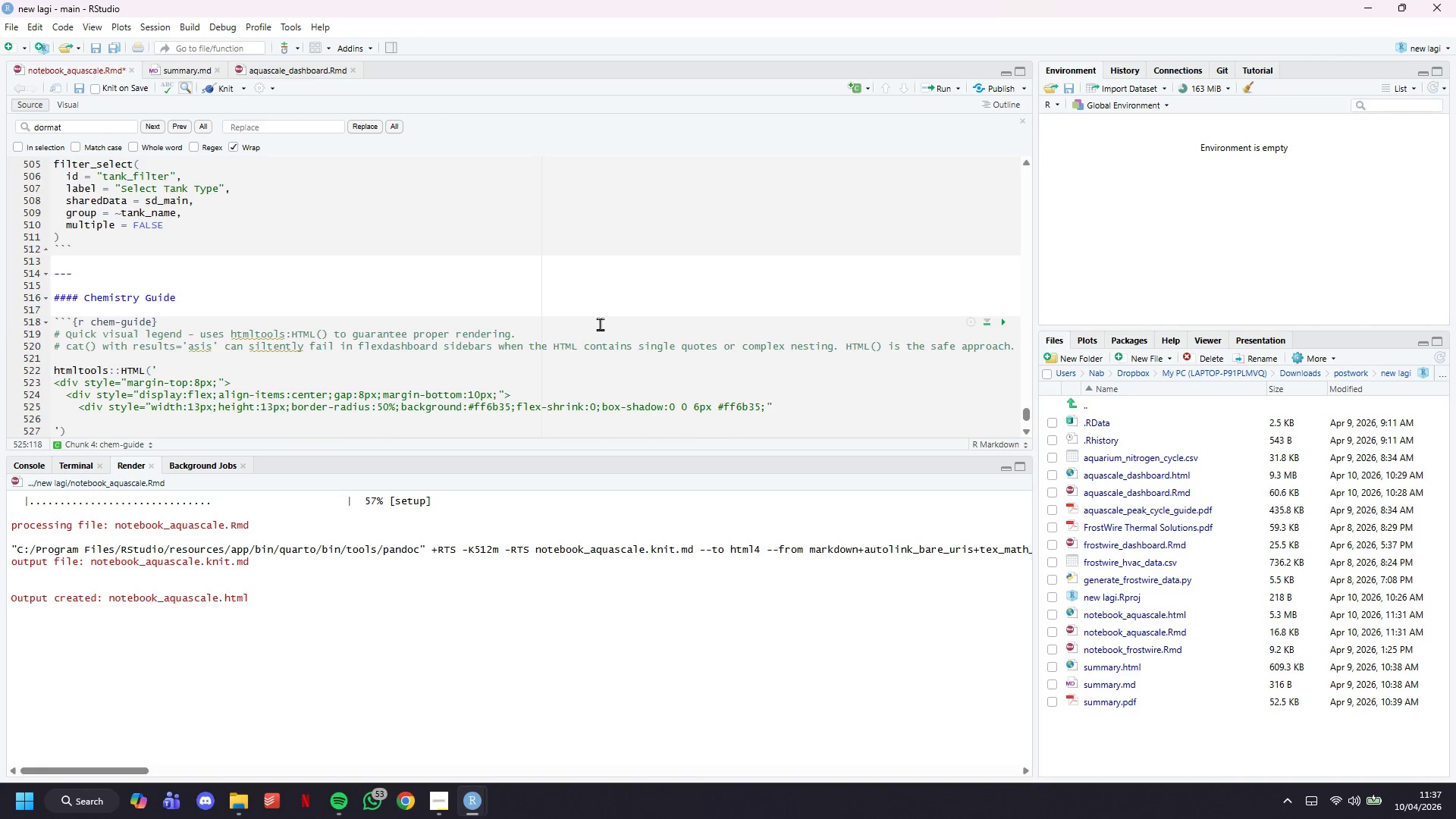 
key(ArrowRight)
 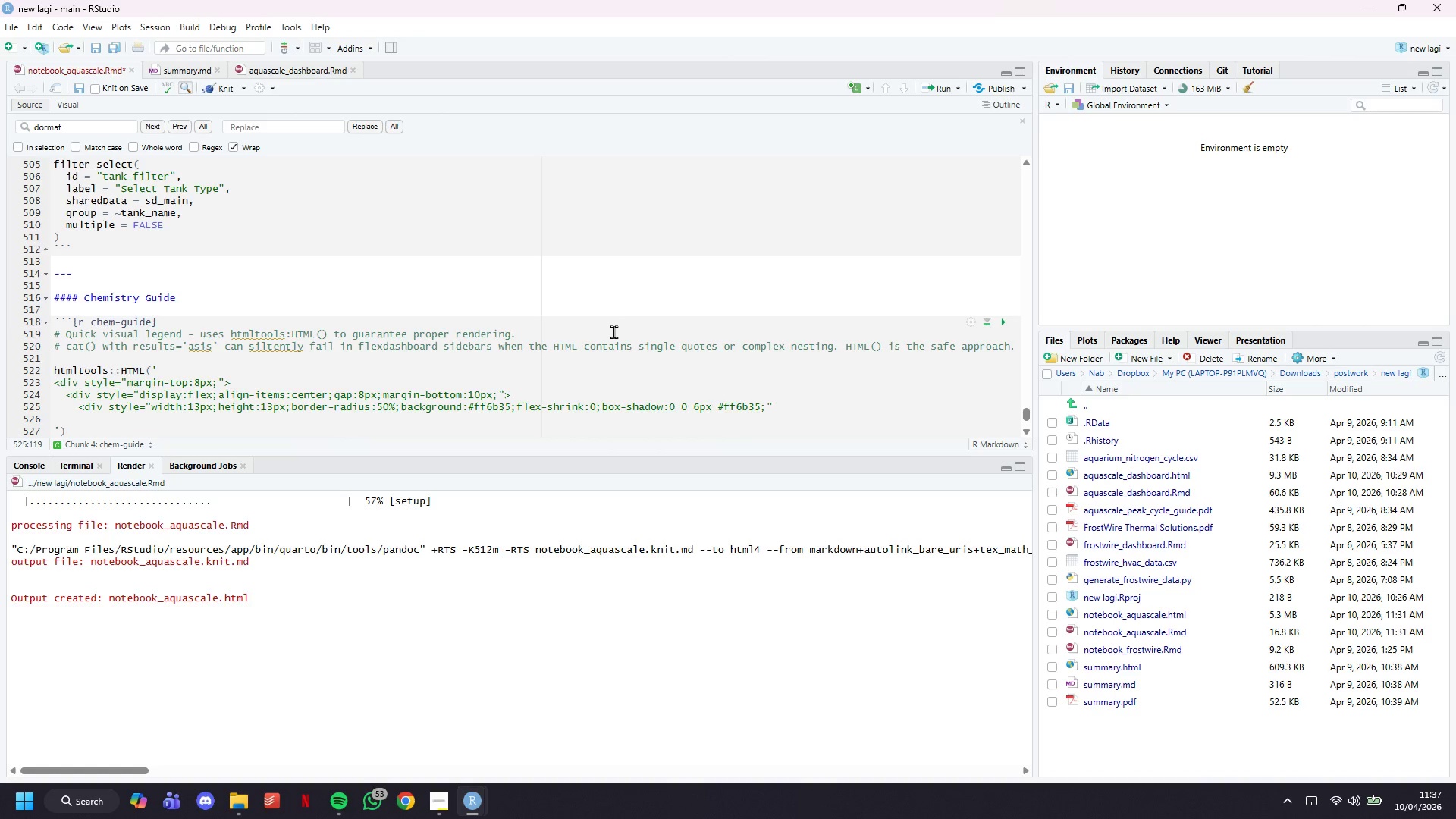 
type(></div>)
 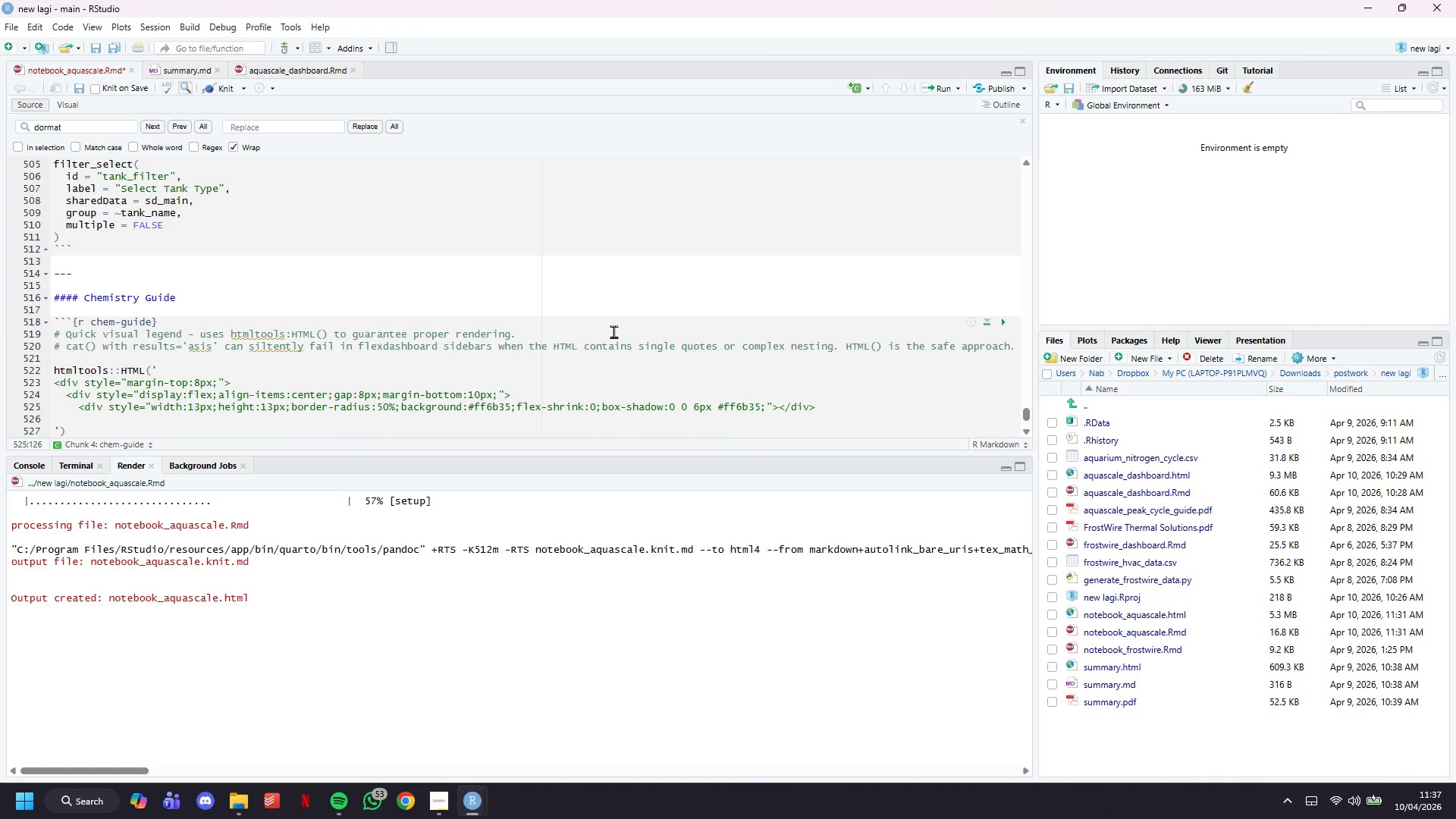 
wait(9.61)
 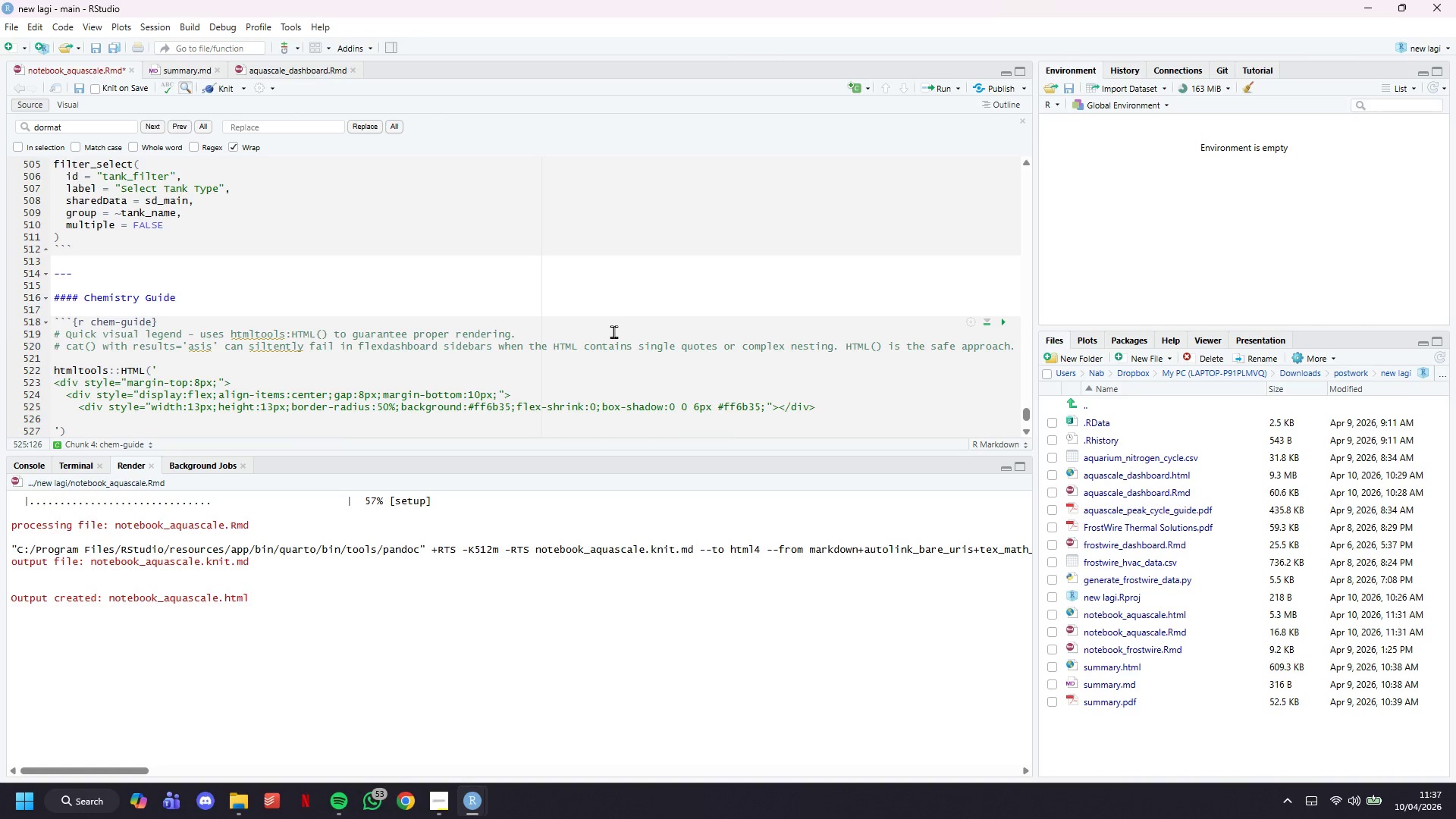 
key(Enter)
 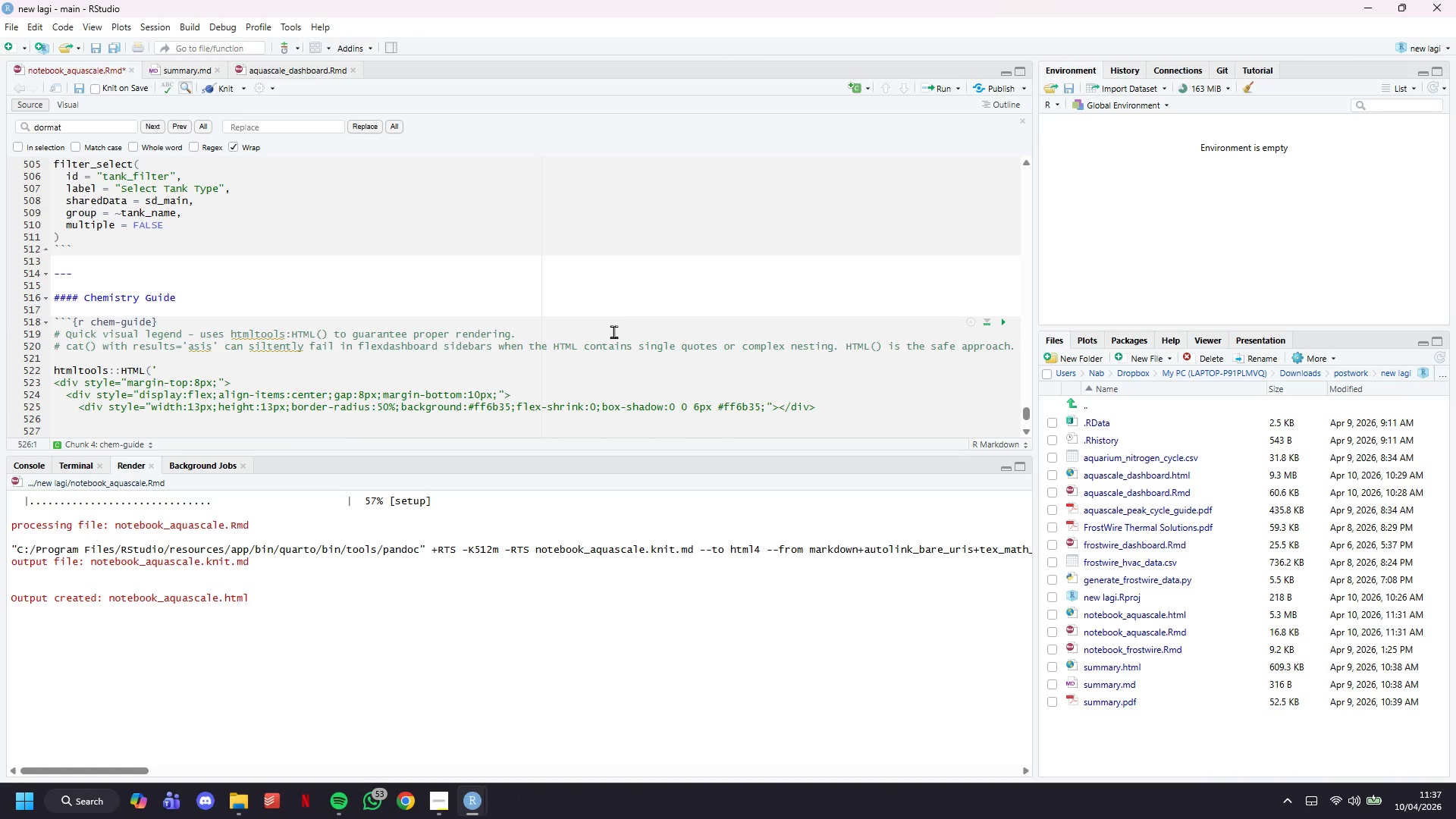 
key(Tab)
key(Tab)
type(<div>)
 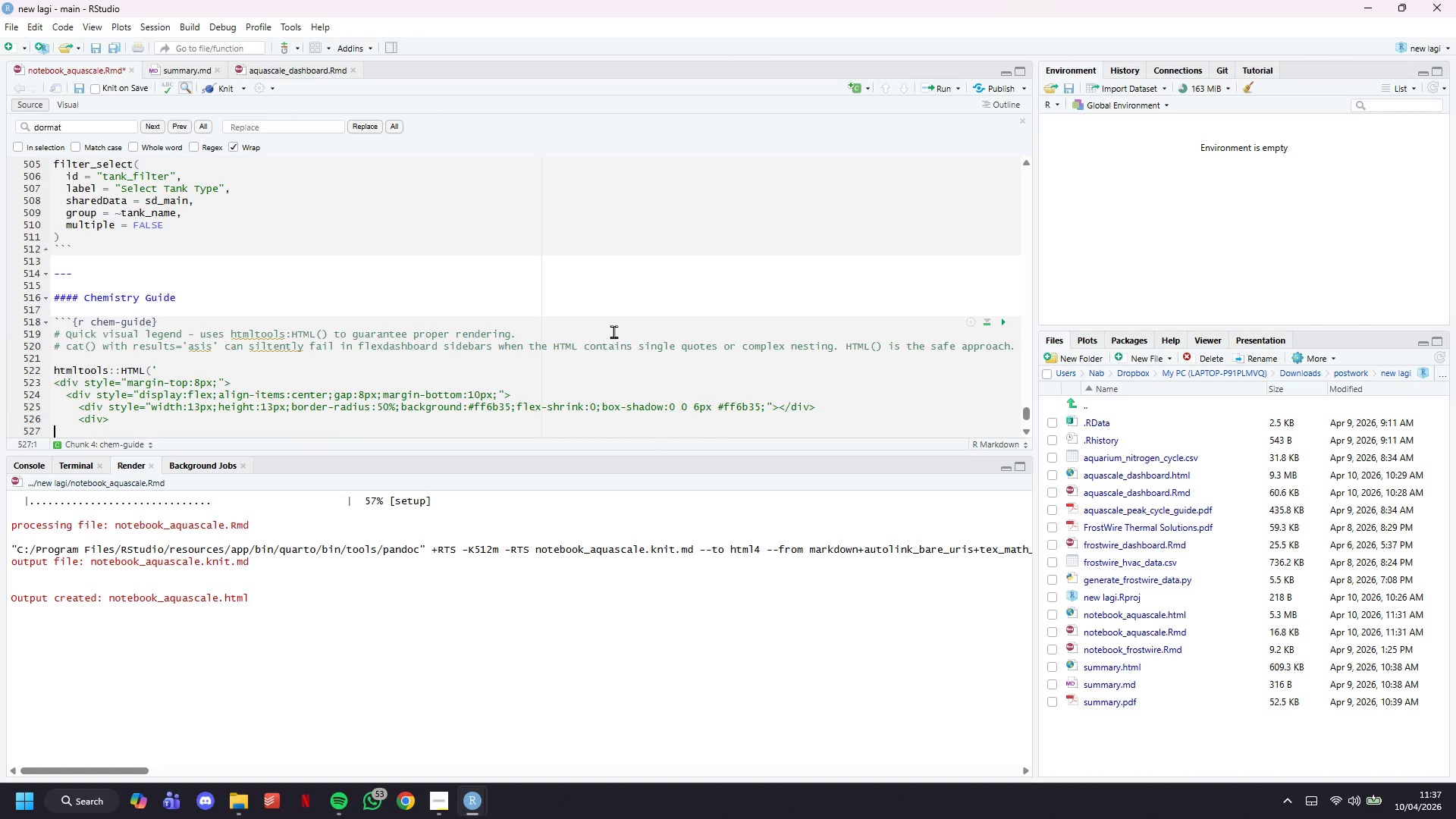 
 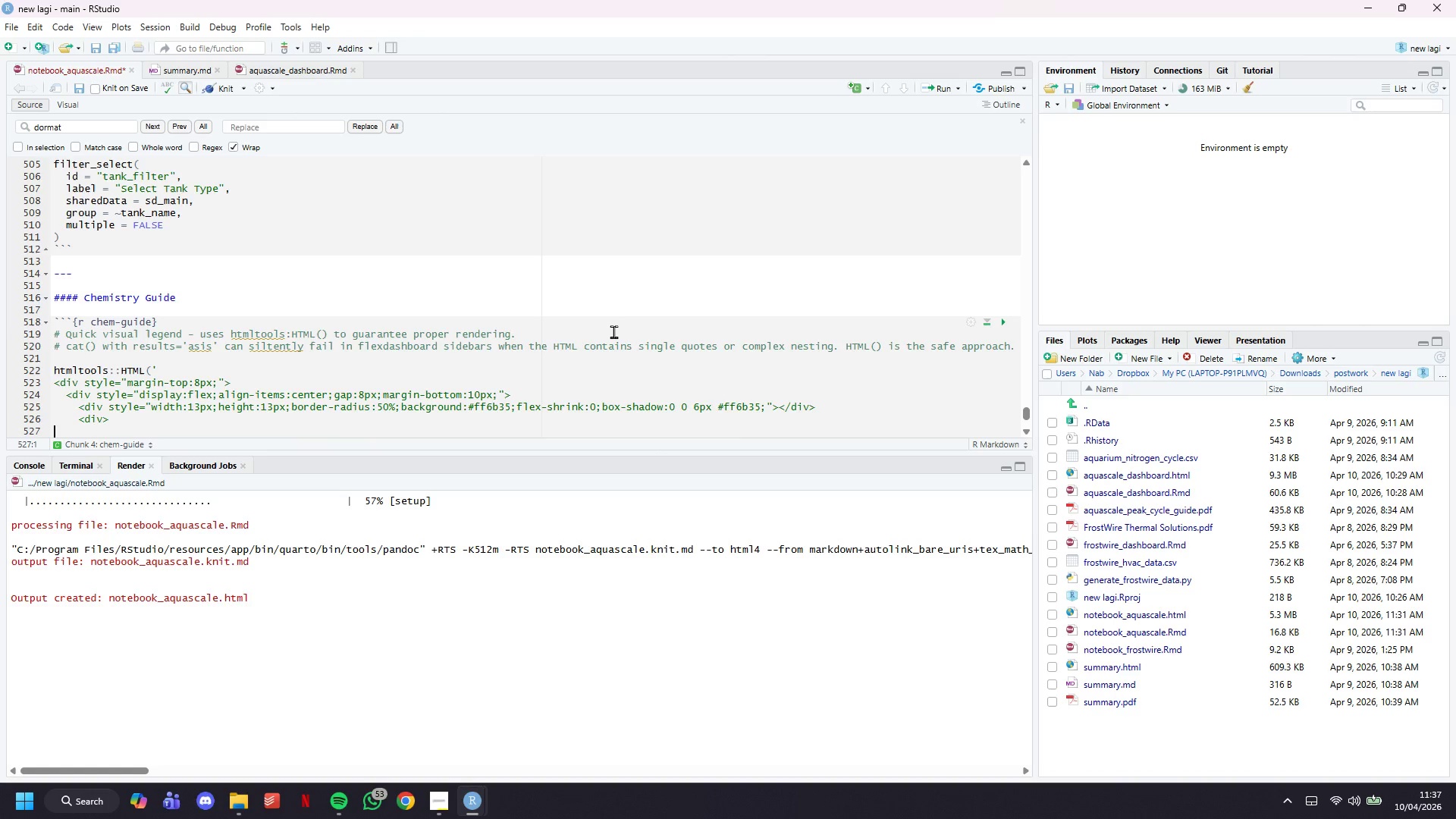 
key(Enter)
 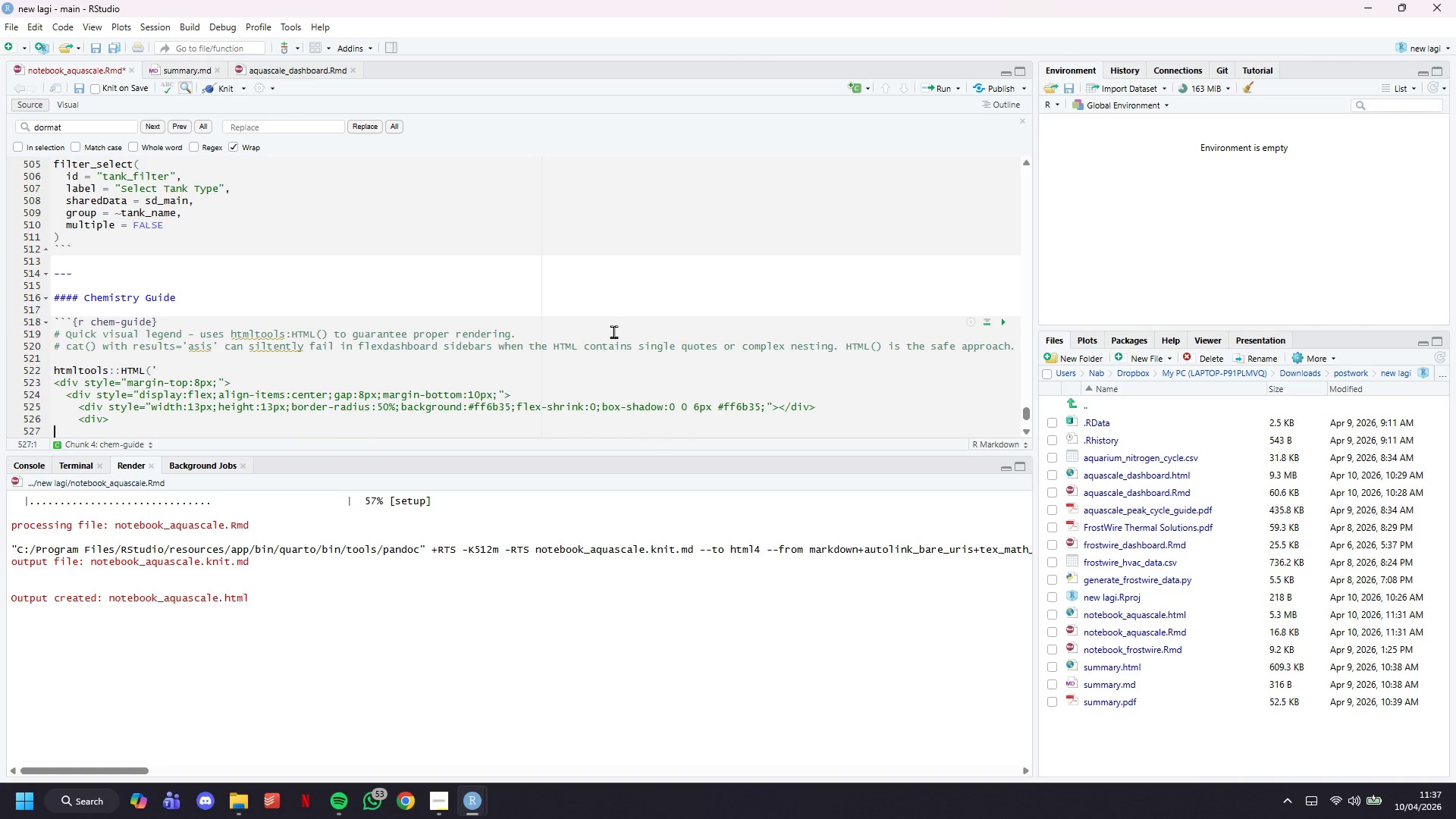 
key(Tab)
 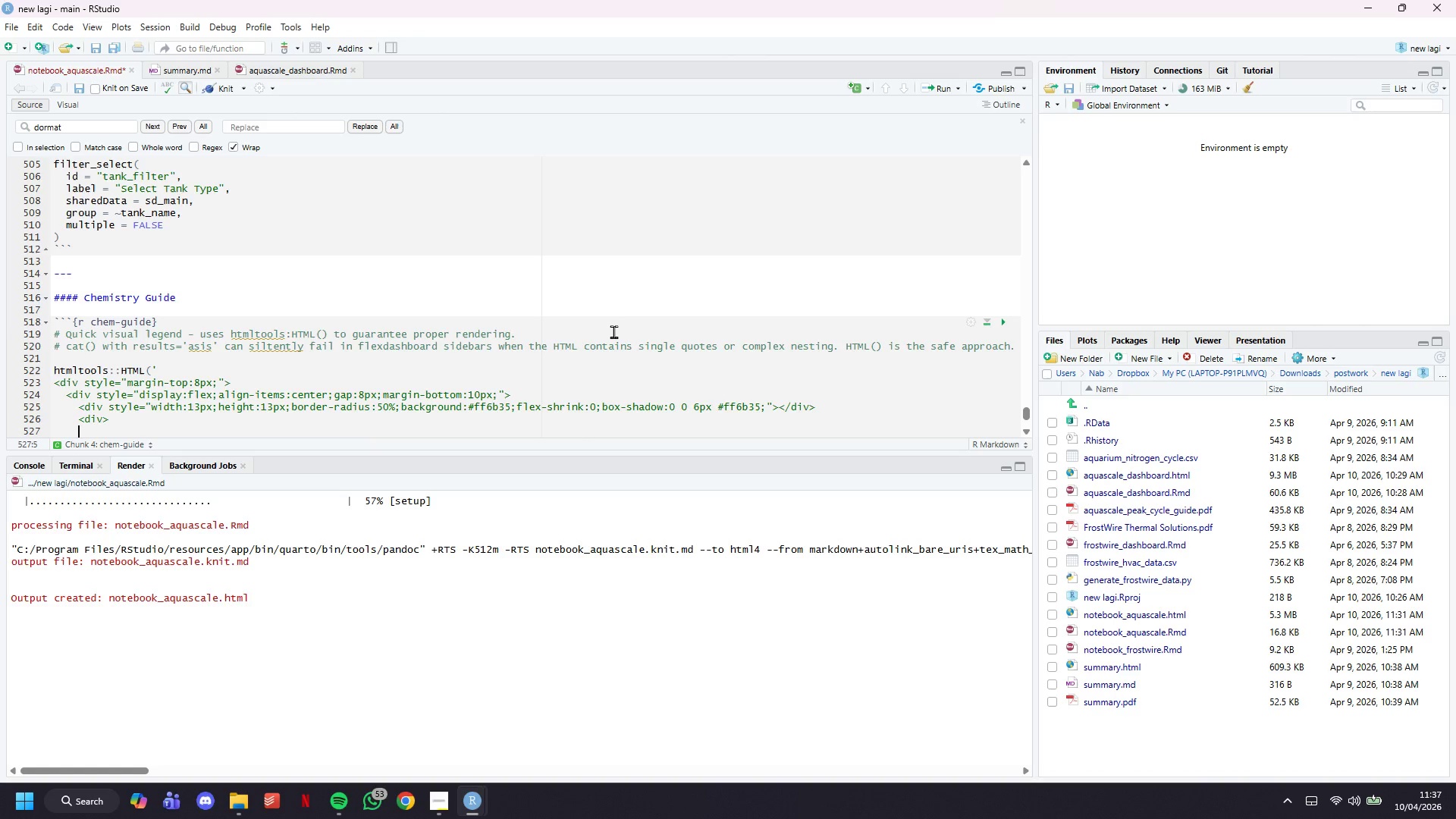 
key(Tab)
 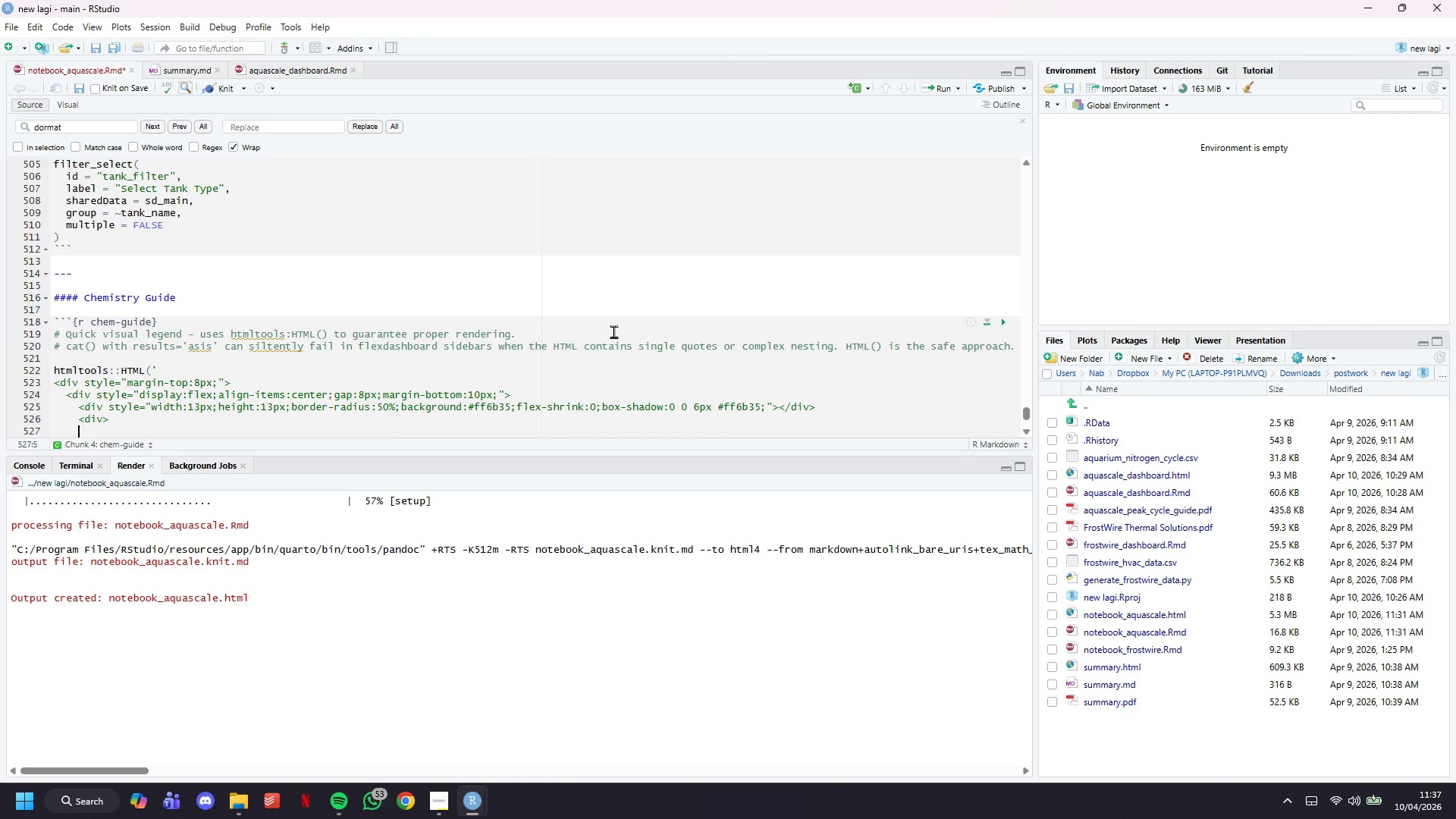 
key(Tab)
type(<div>)
 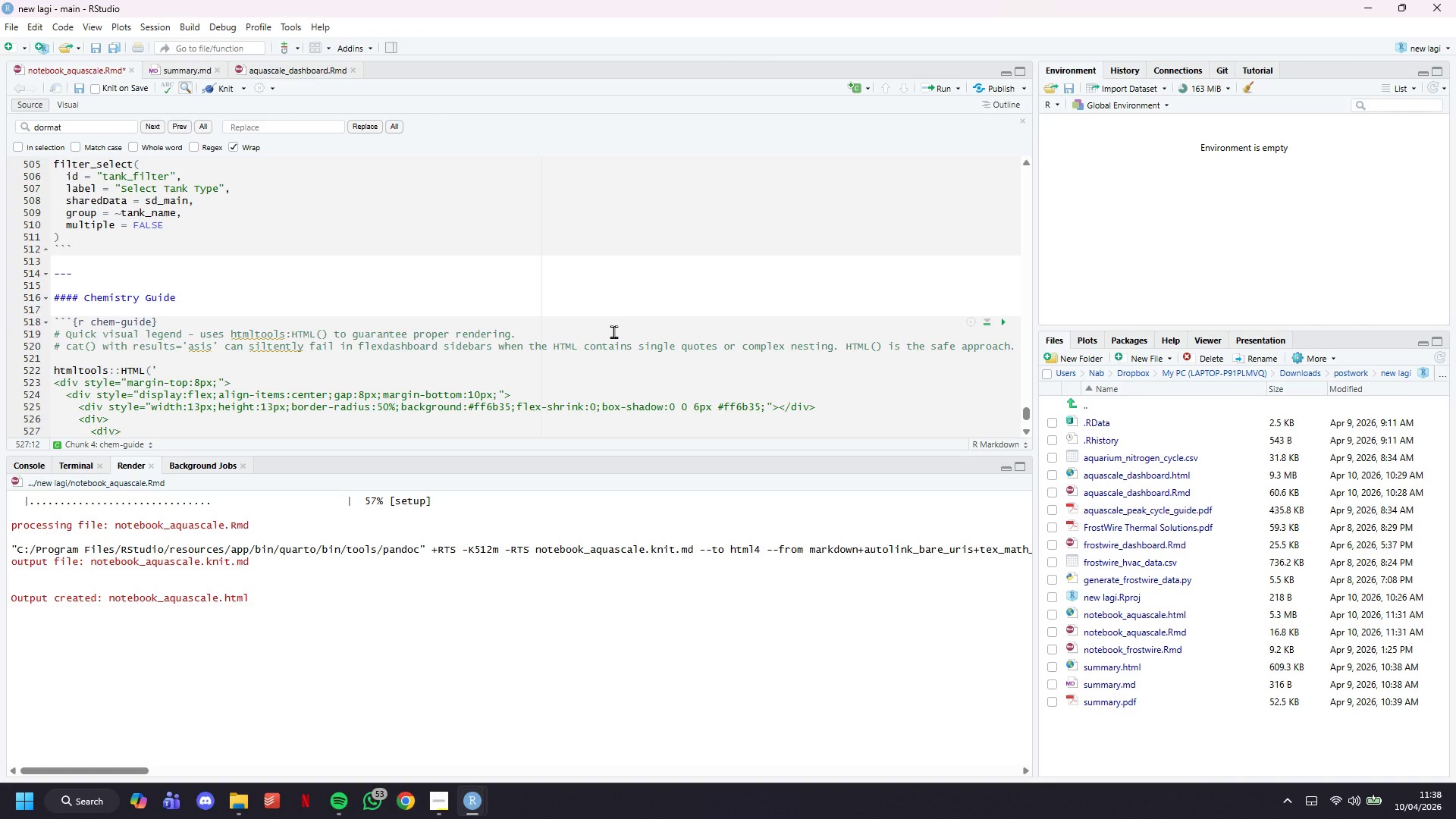 
key(ArrowLeft)
 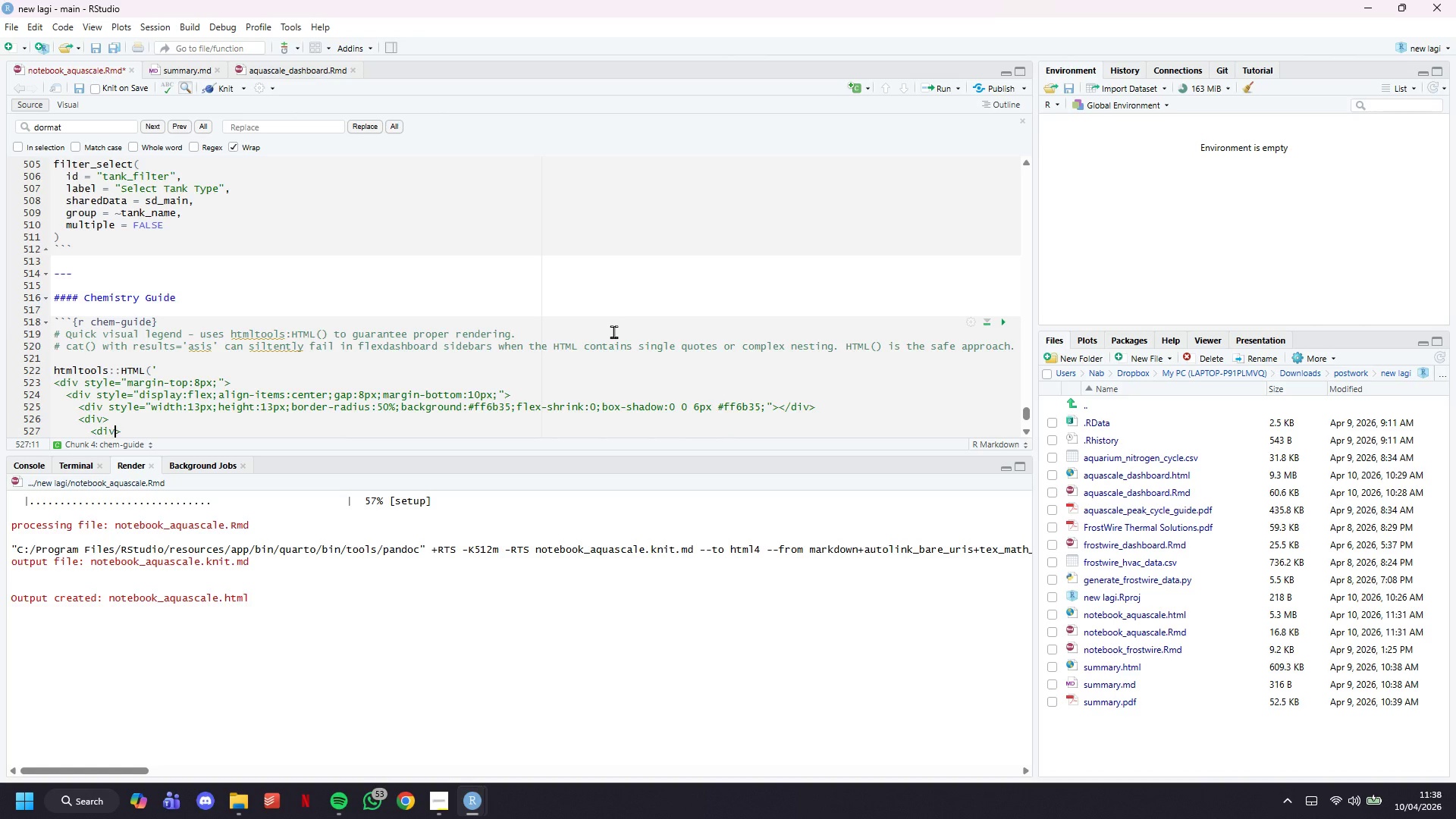 
type( style="")
 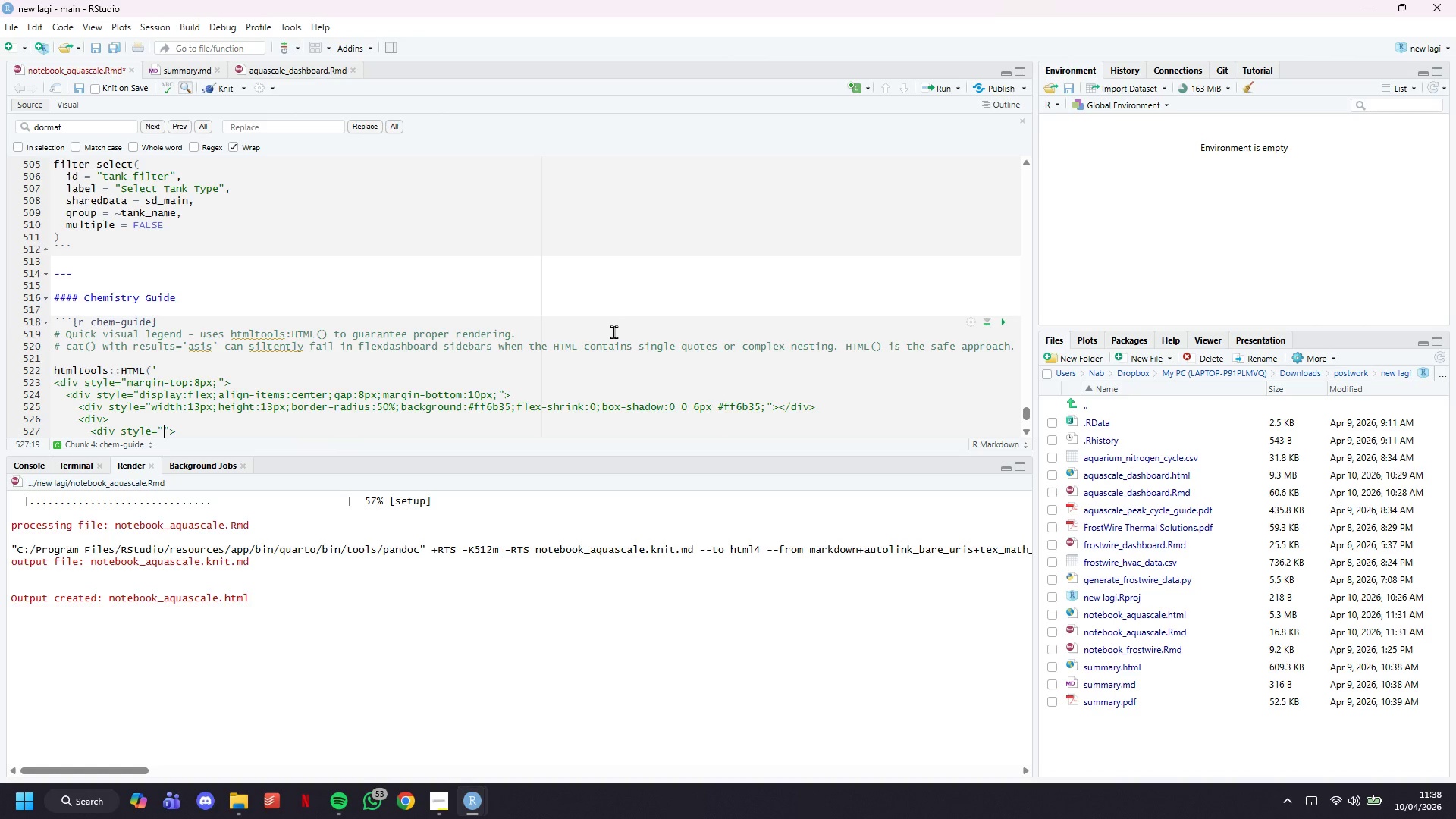 
 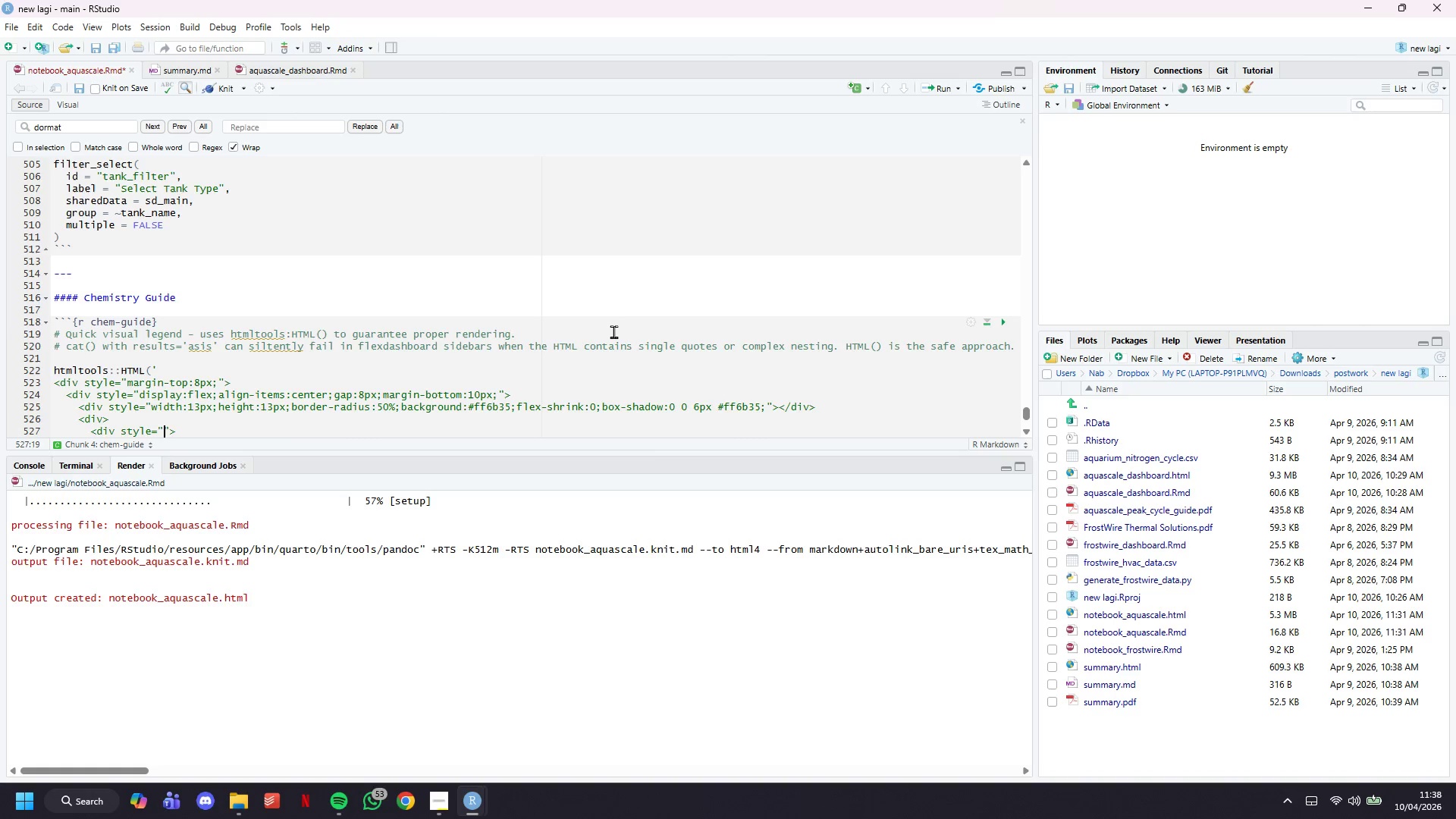 
key(ArrowLeft)
 